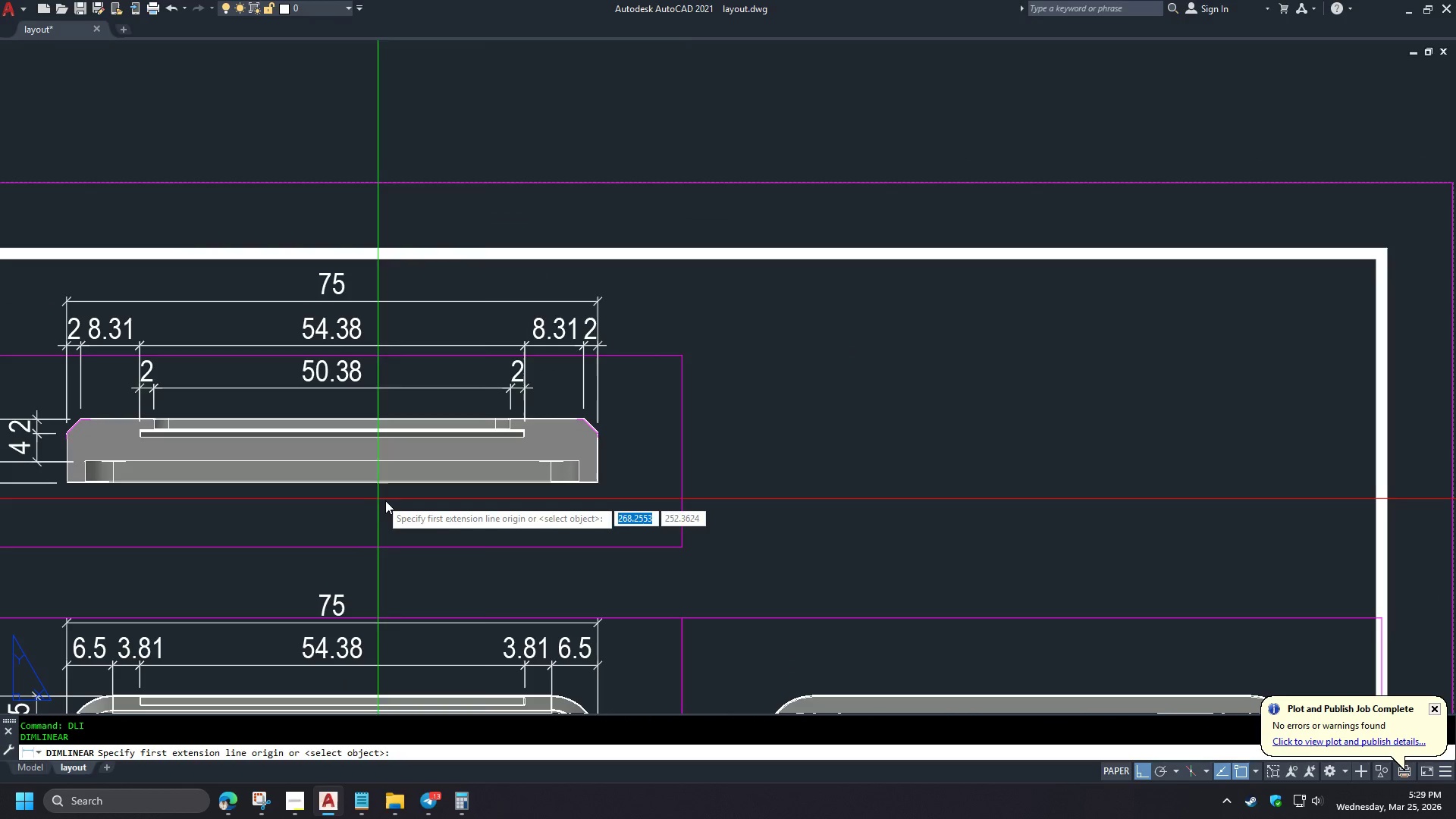 
scroll: coordinate [462, 440], scroll_direction: up, amount: 2.0
 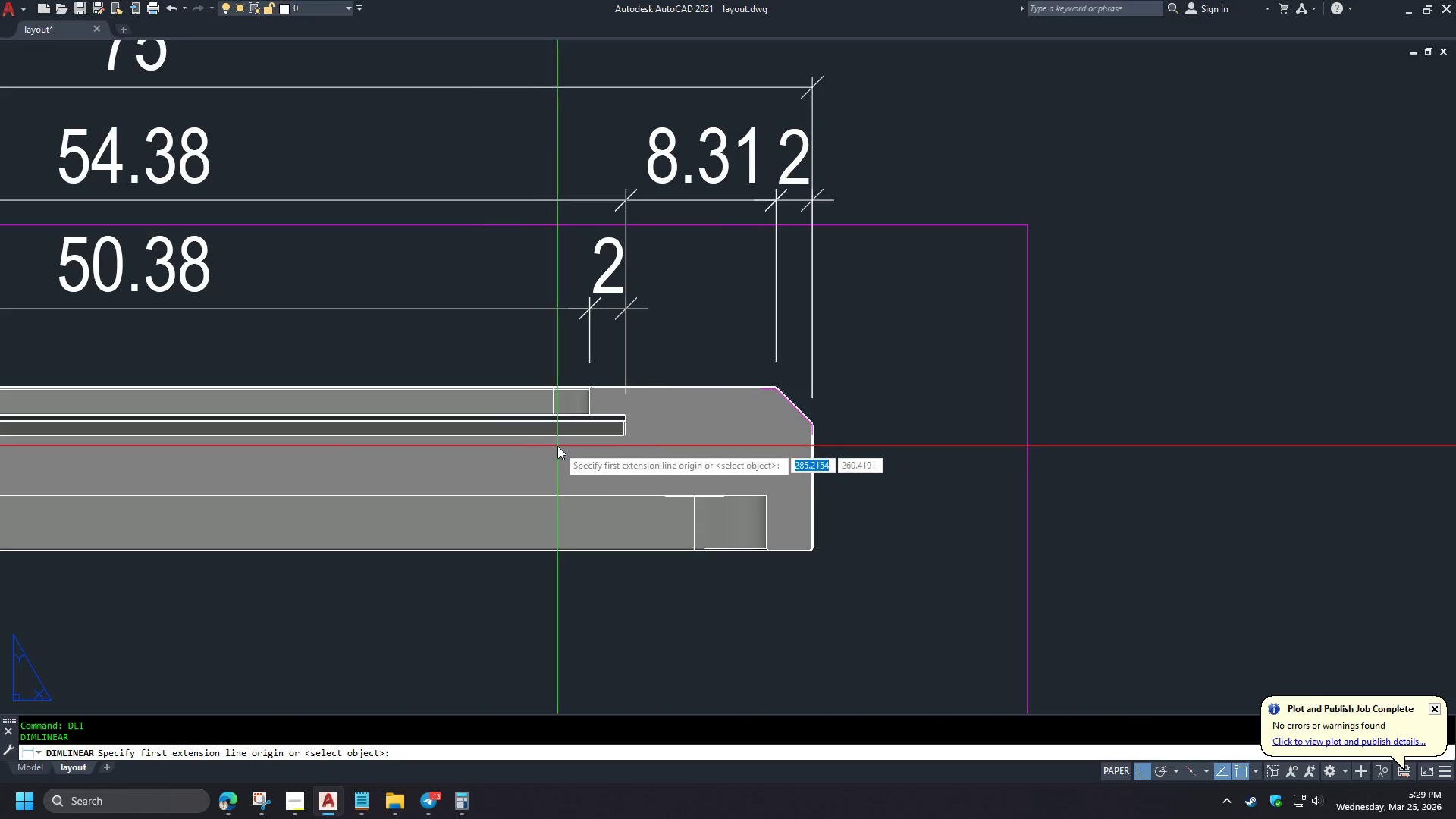 
scroll: coordinate [869, 485], scroll_direction: down, amount: 3.0
 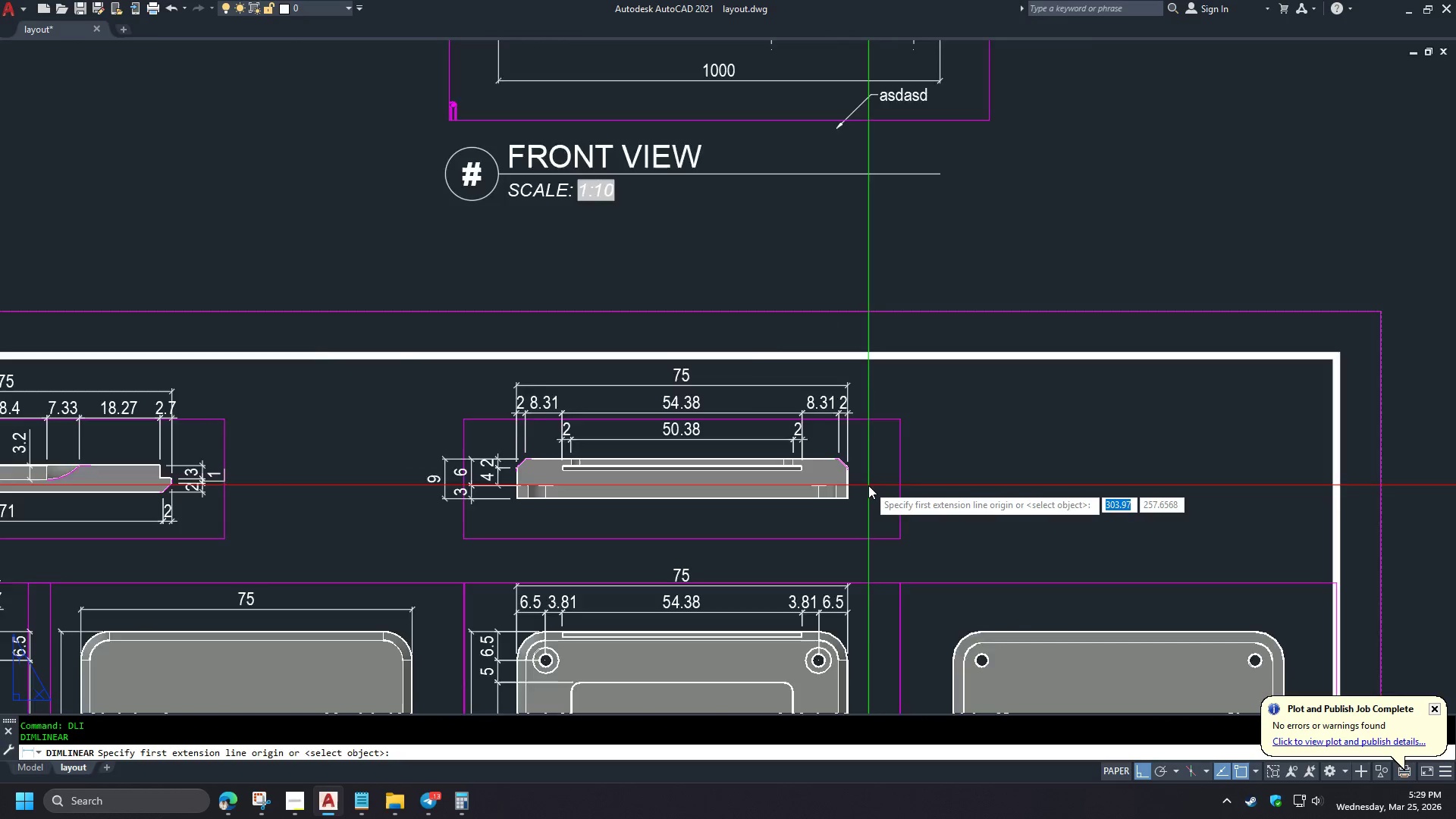 
key(E)
 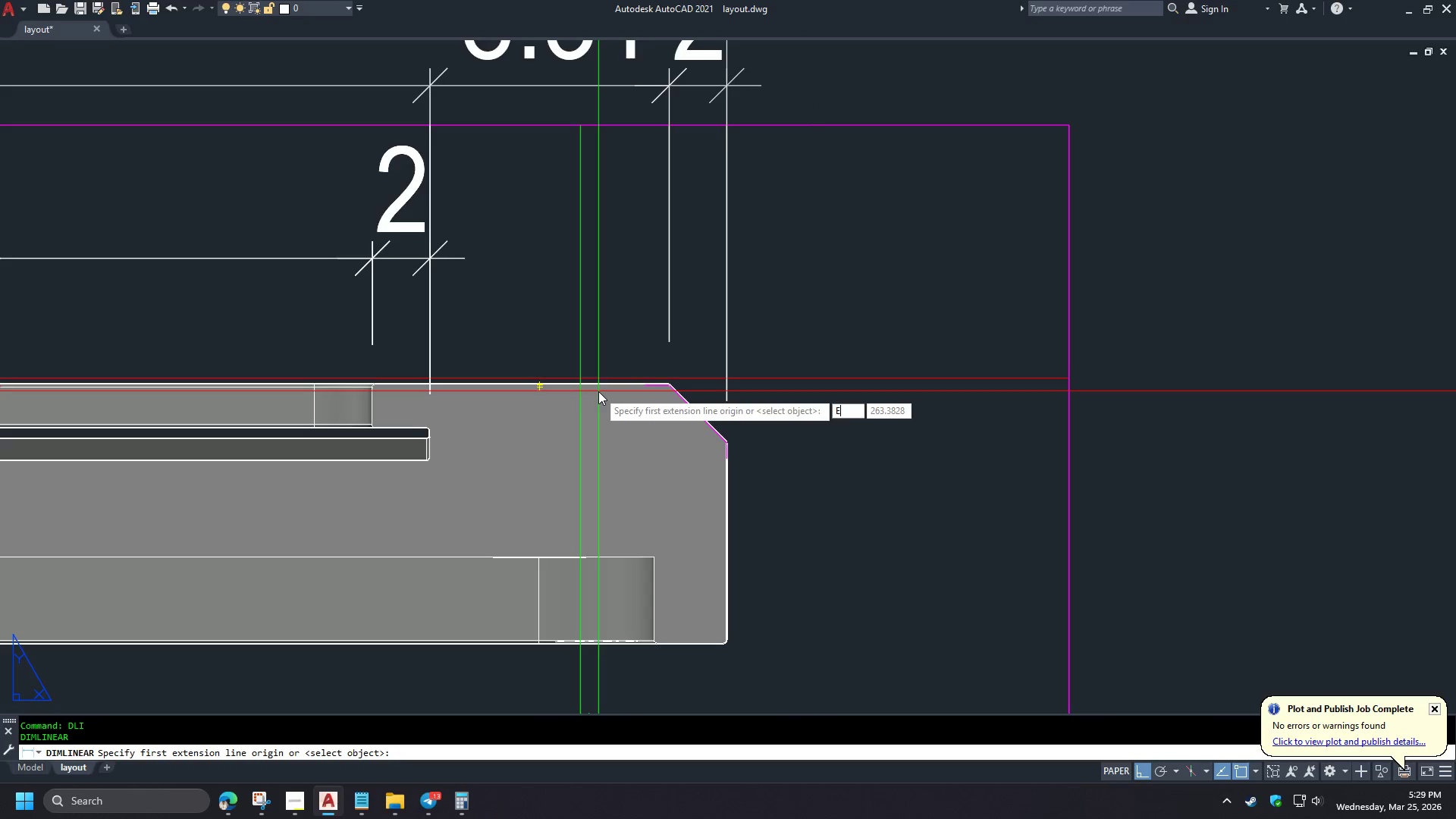 
scroll: coordinate [868, 485], scroll_direction: up, amount: 1.0
 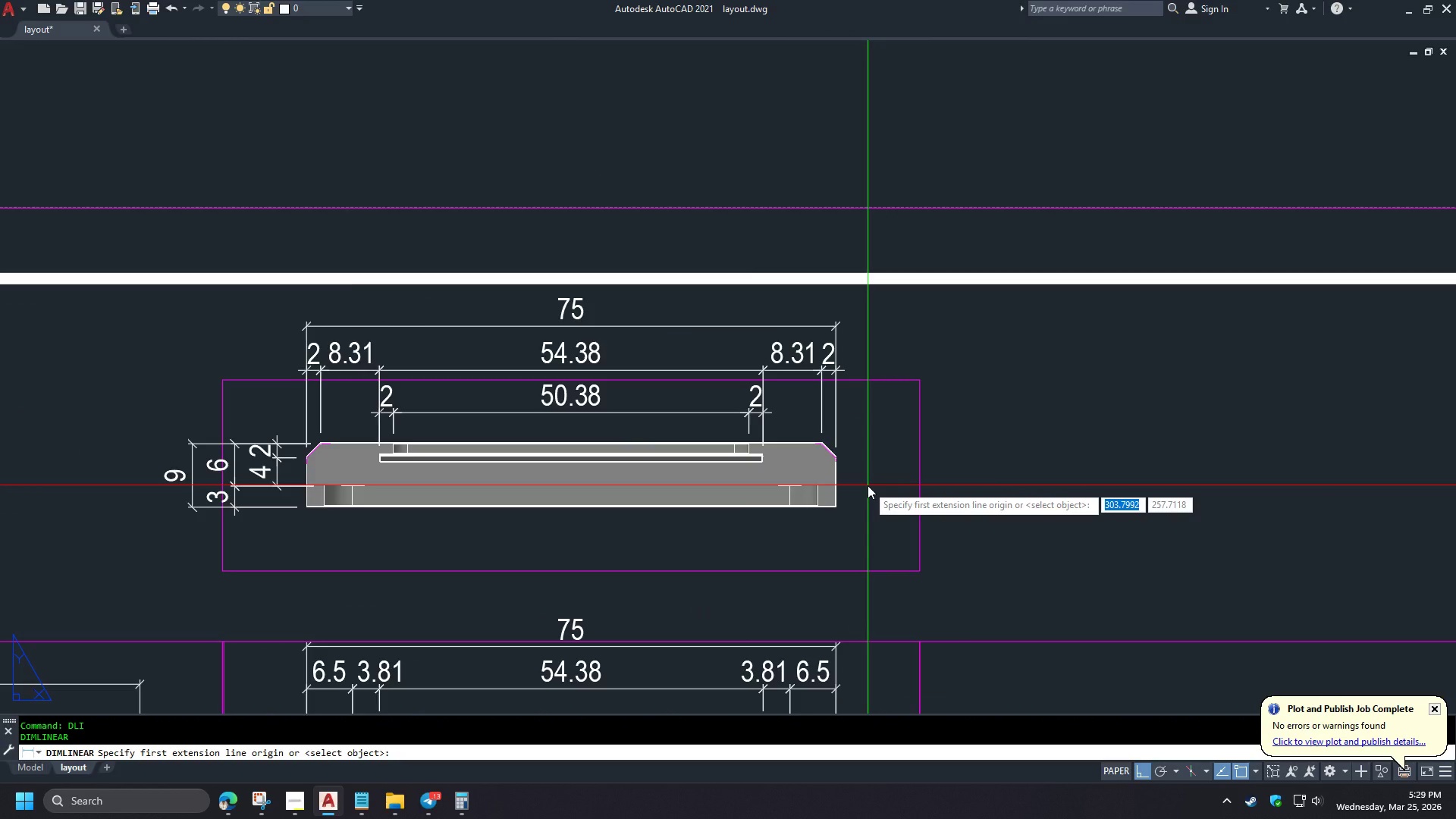 
type(ND )
 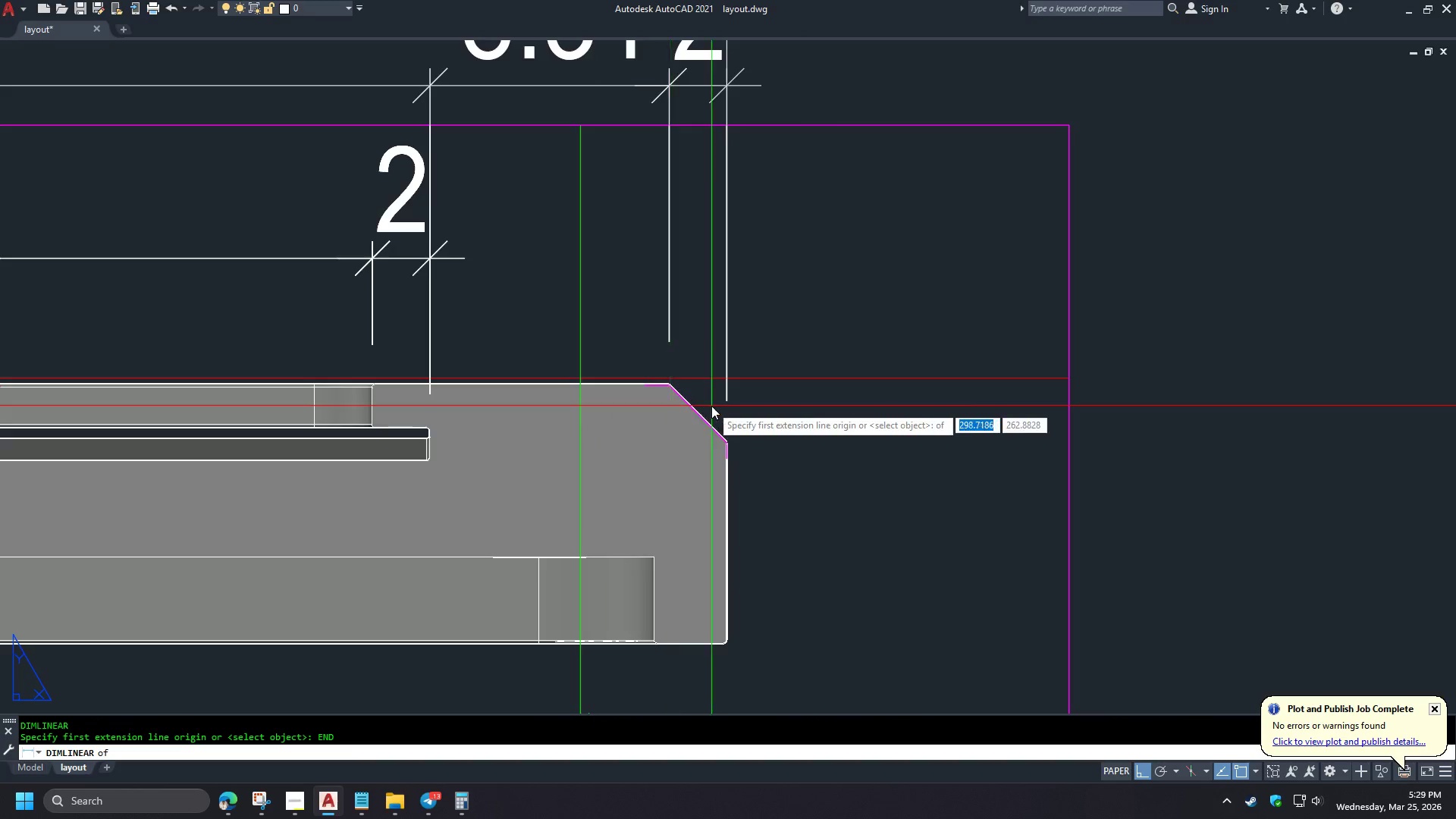 
scroll: coordinate [874, 441], scroll_direction: up, amount: 3.0
 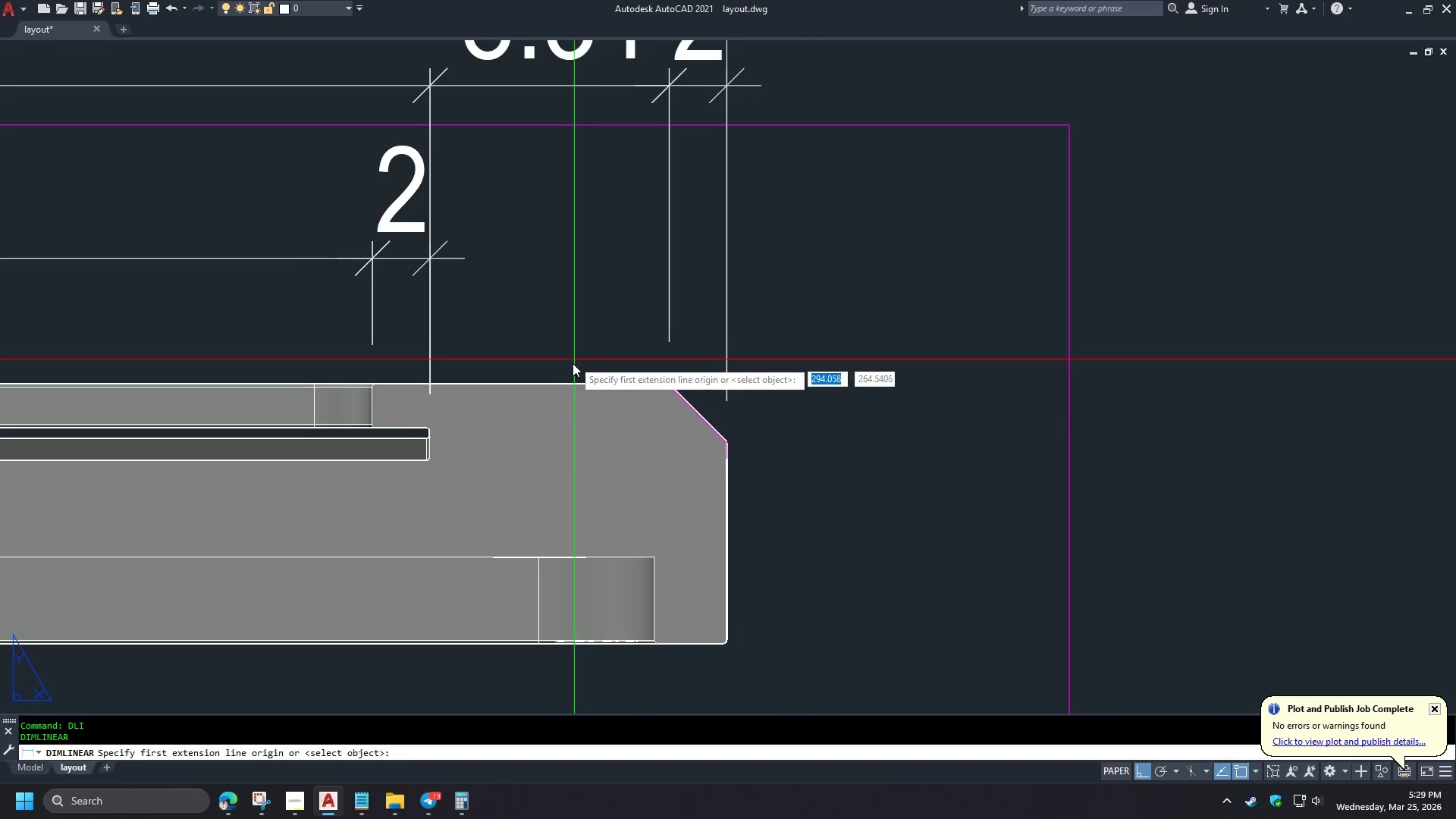 
left_click([464, 352])
 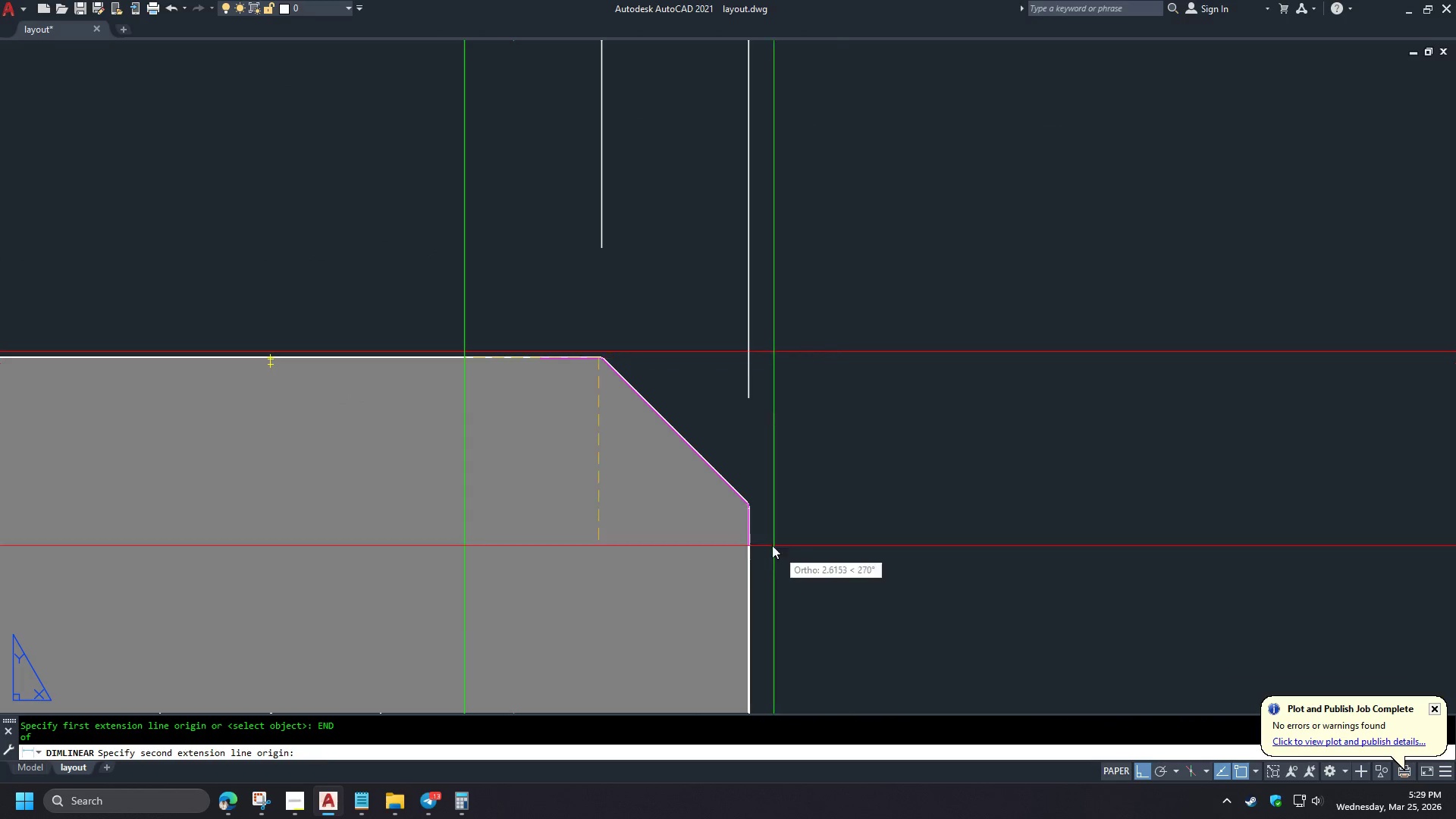 
type(EN)
 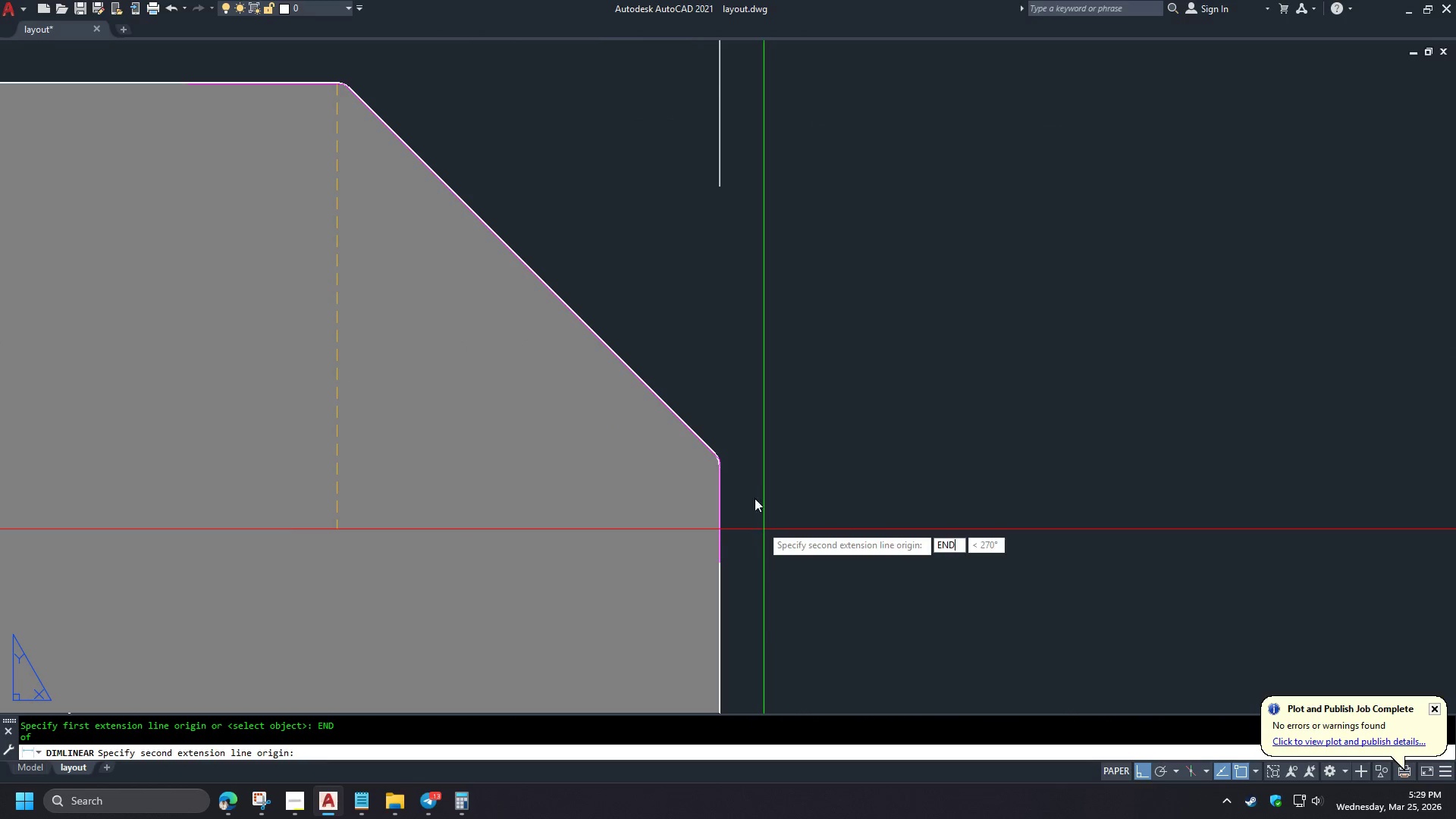 
scroll: coordinate [710, 403], scroll_direction: up, amount: 2.0
 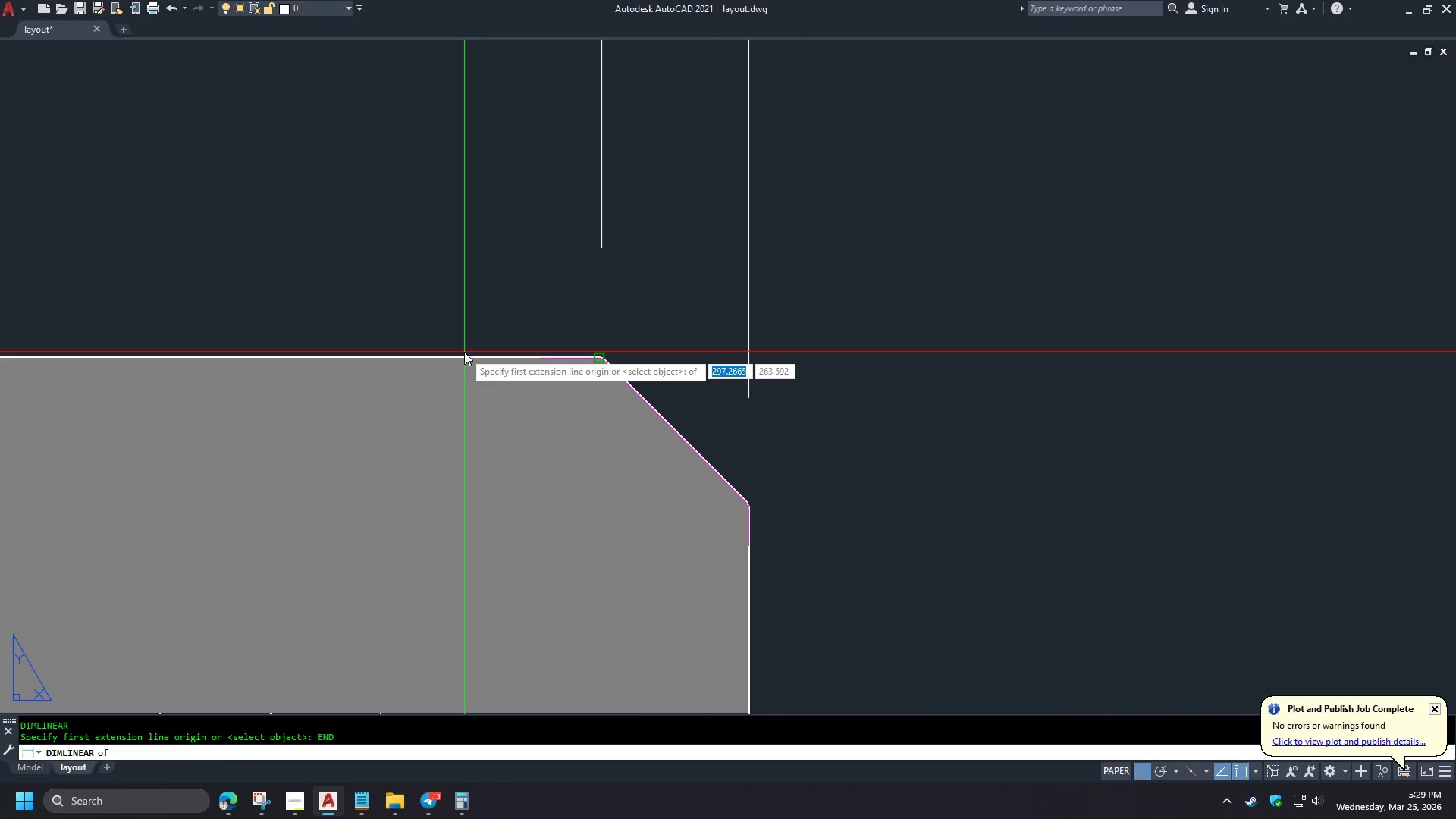 
key(D)
 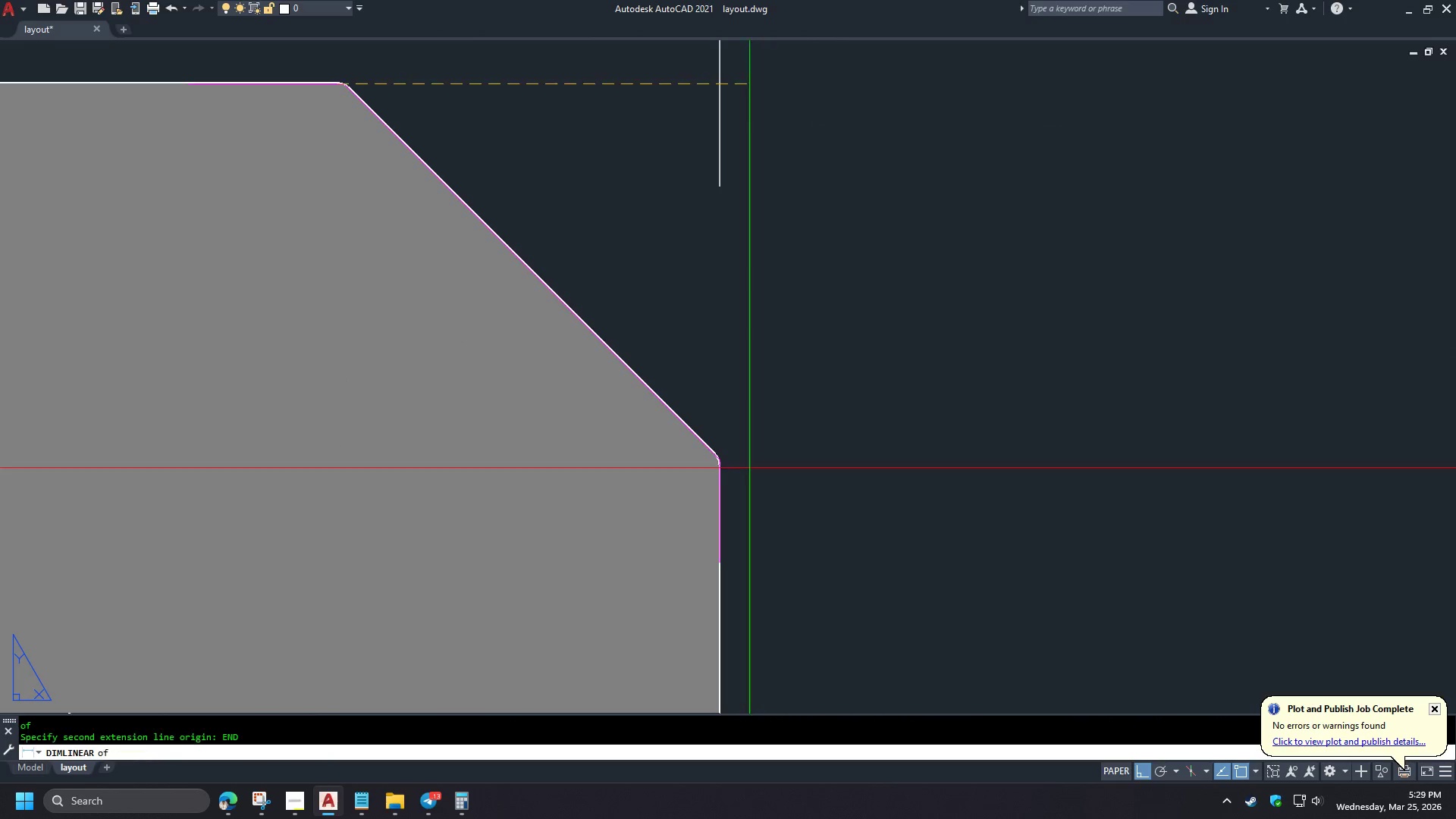 
key(Space)
 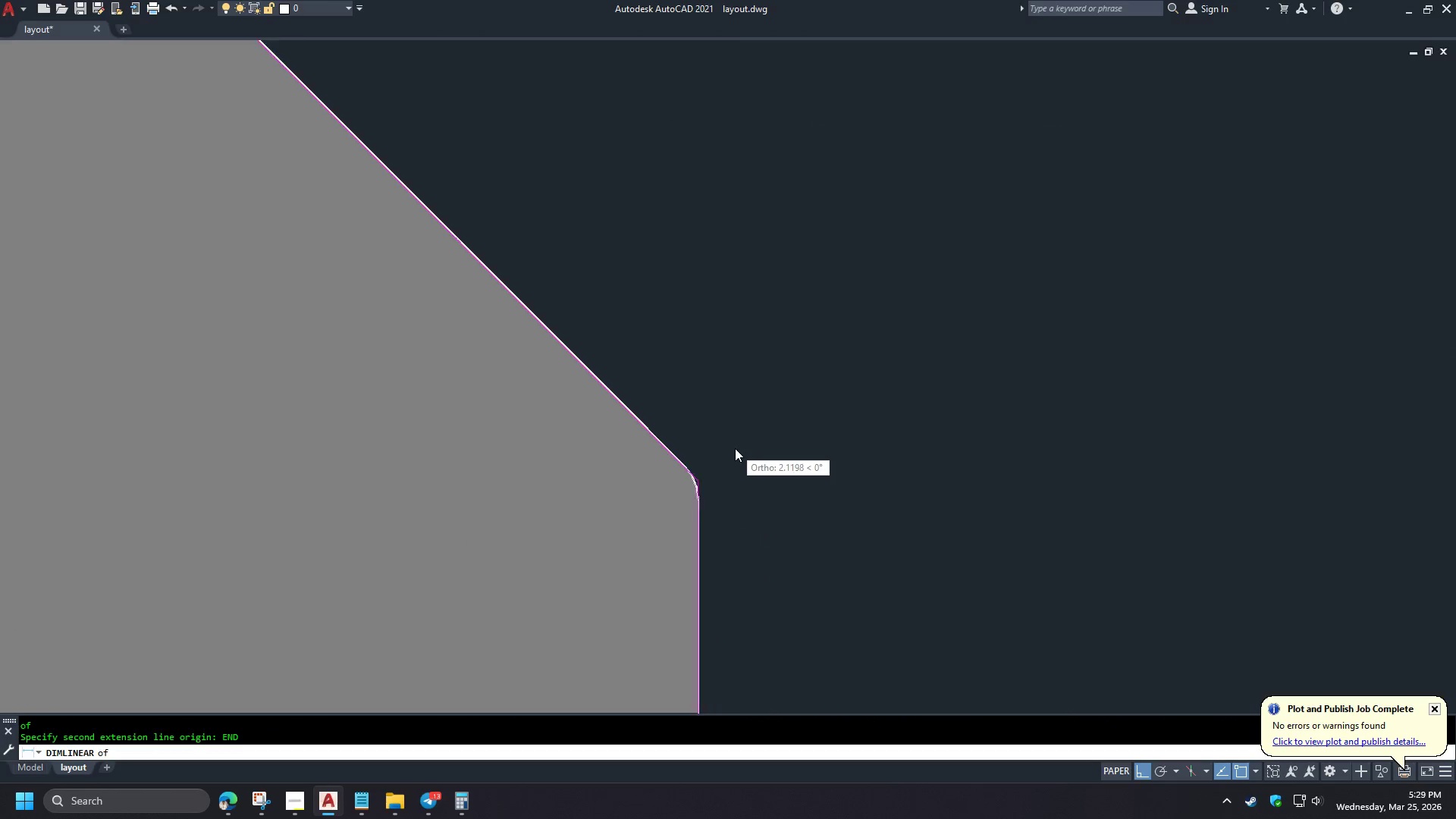 
scroll: coordinate [767, 534], scroll_direction: up, amount: 2.0
 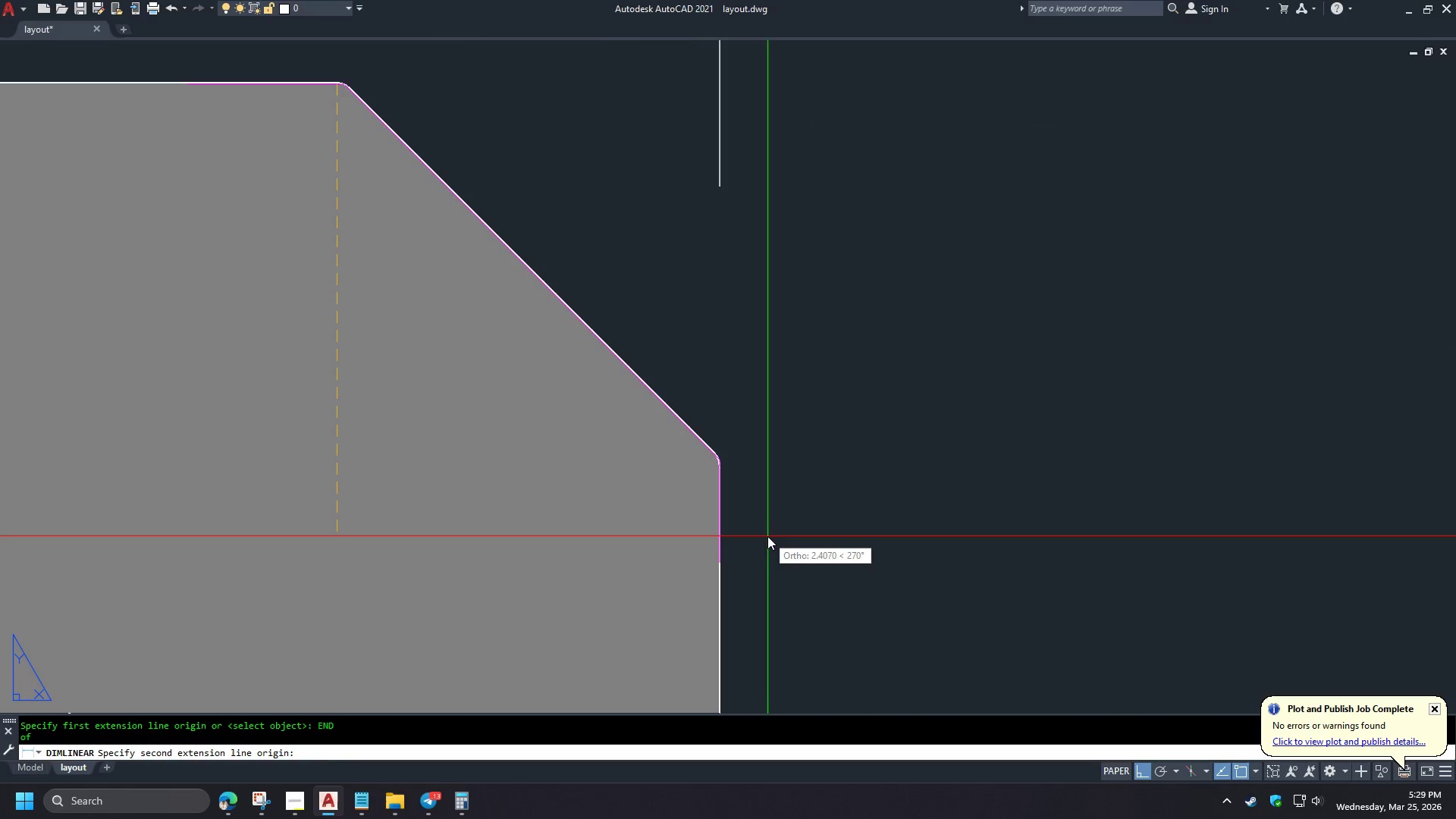 
left_click_drag(start_coordinate=[642, 542], to_coordinate=[642, 554])
 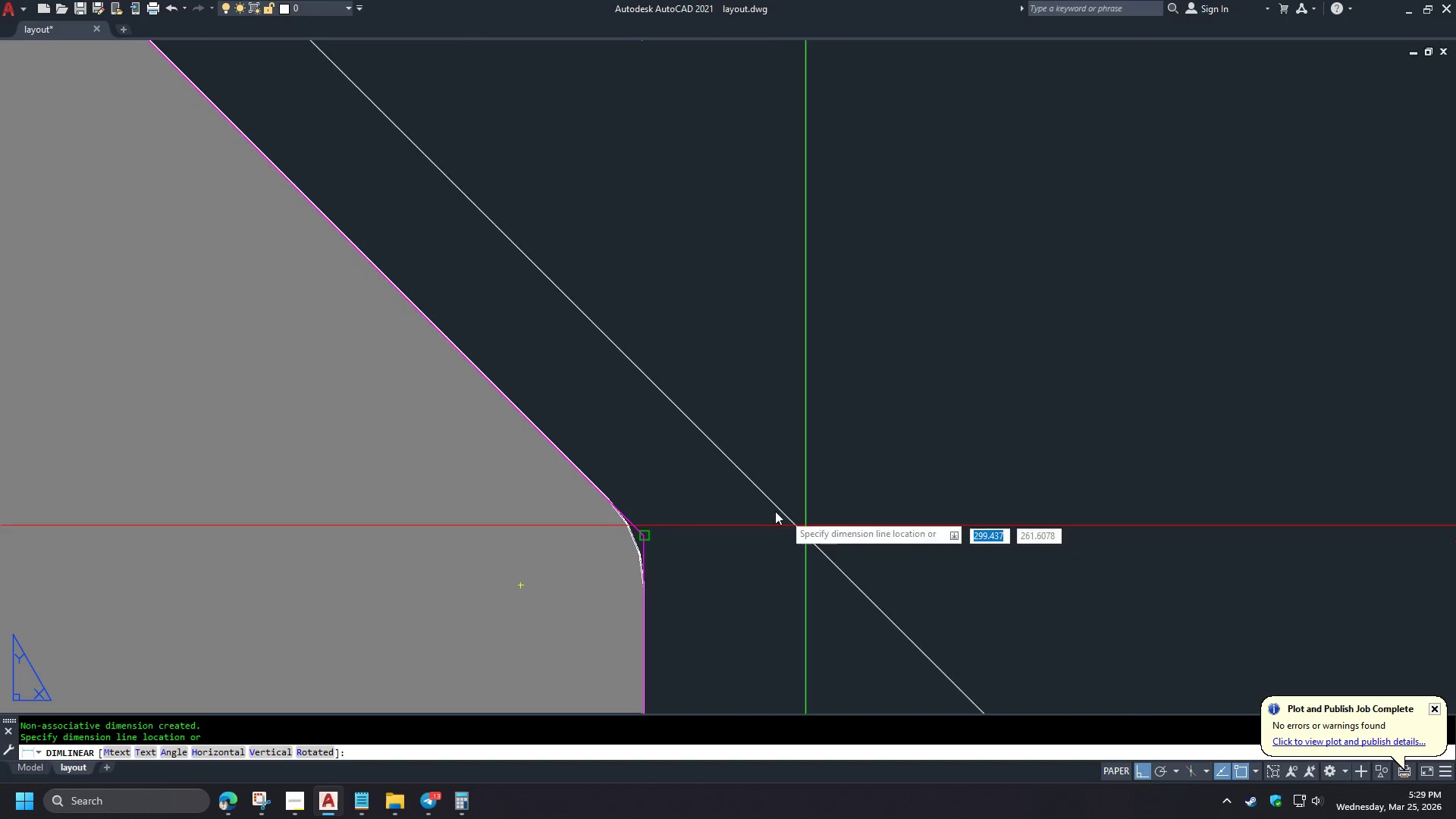 
scroll: coordinate [733, 445], scroll_direction: up, amount: 4.0
 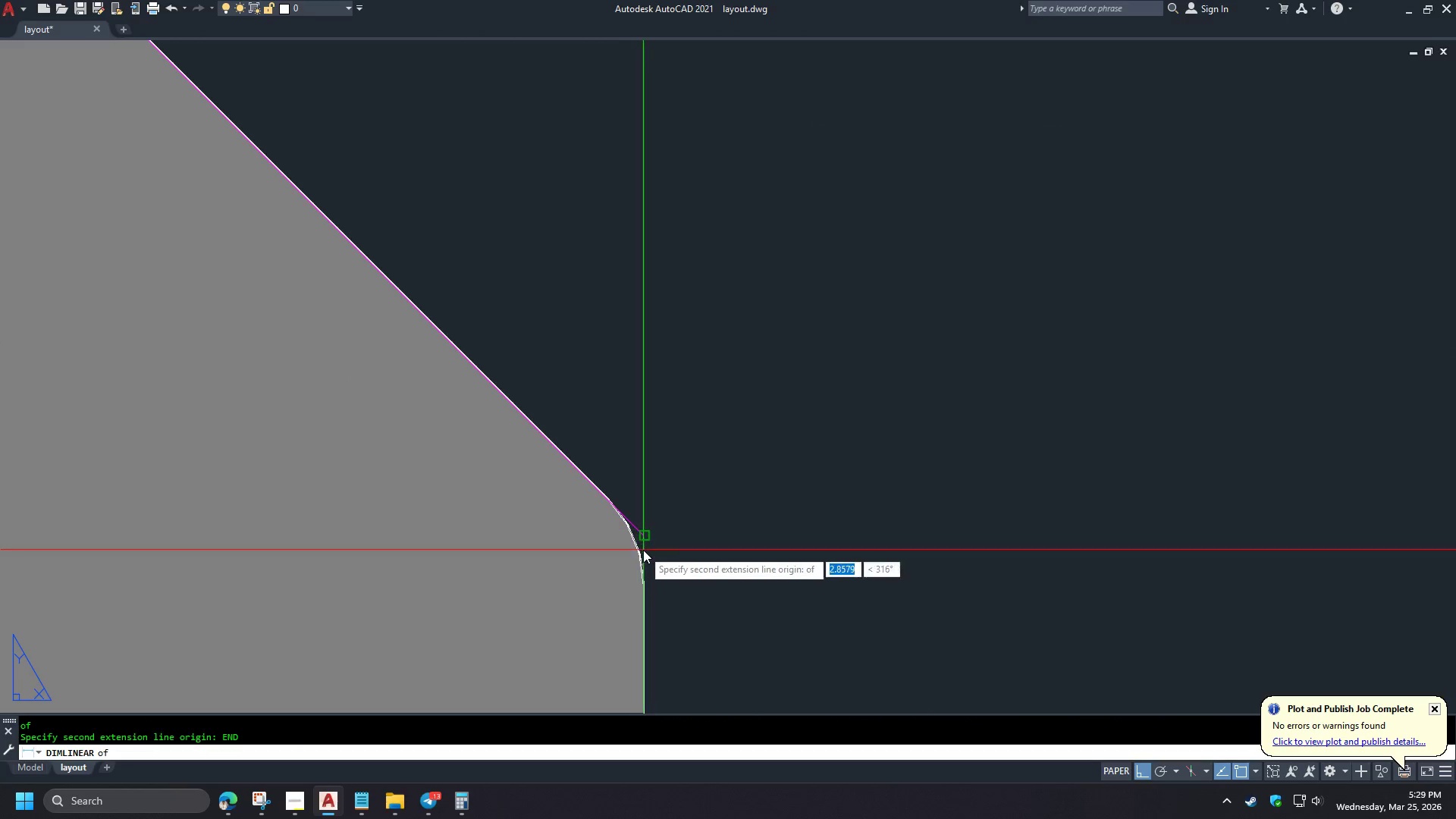 
left_click([782, 501])
 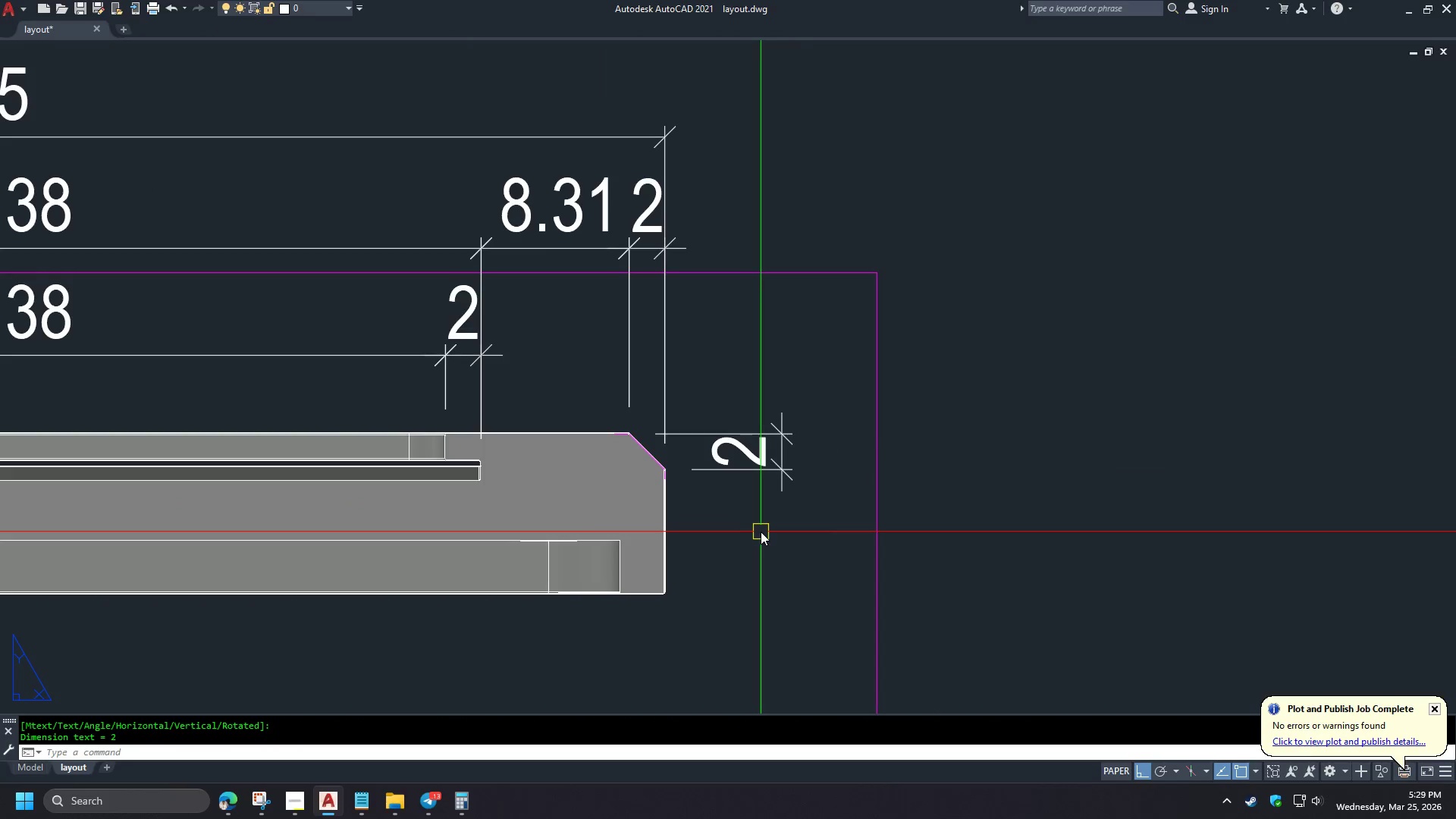 
key(D)
 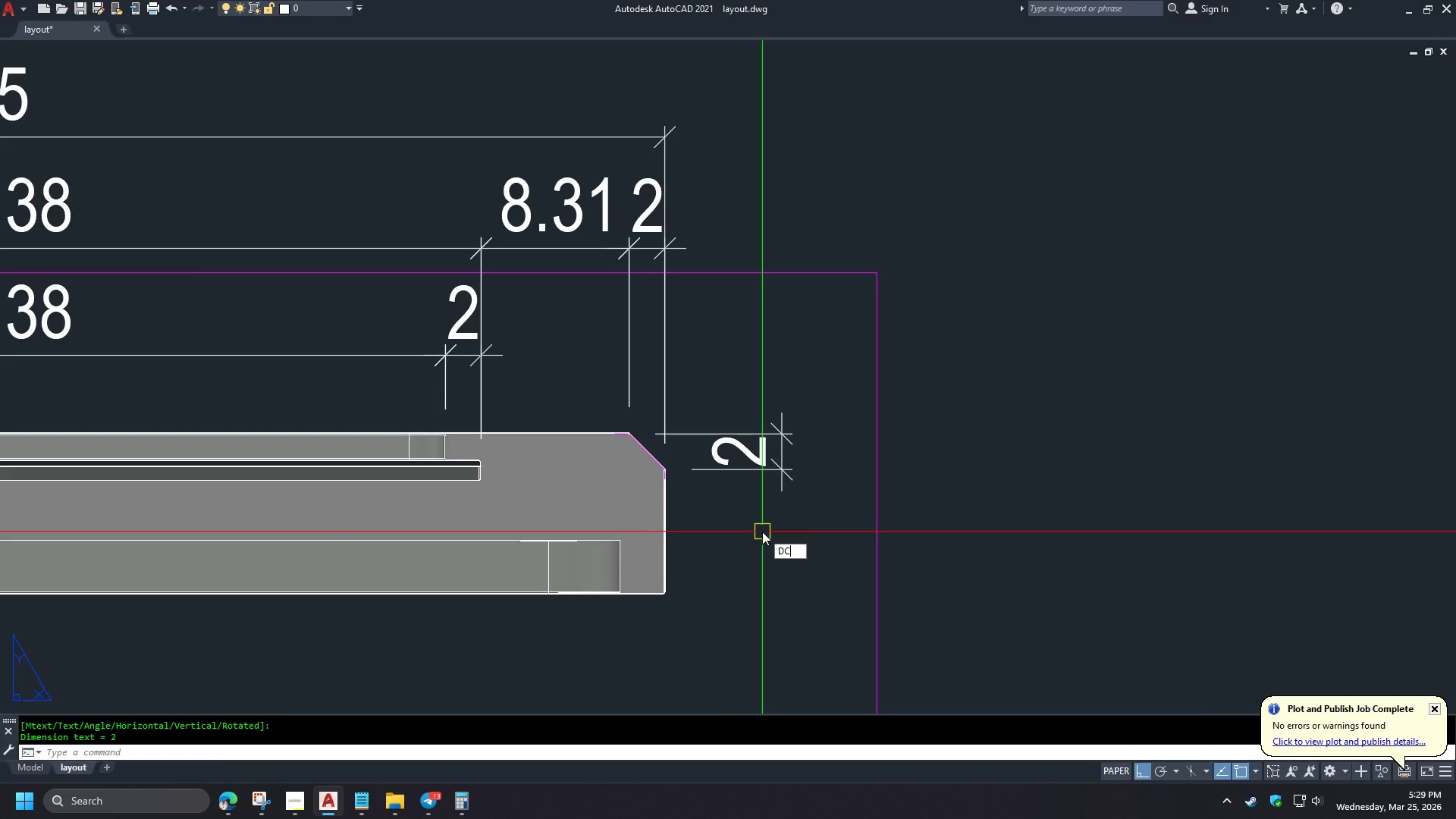 
scroll: coordinate [698, 474], scroll_direction: down, amount: 9.0
 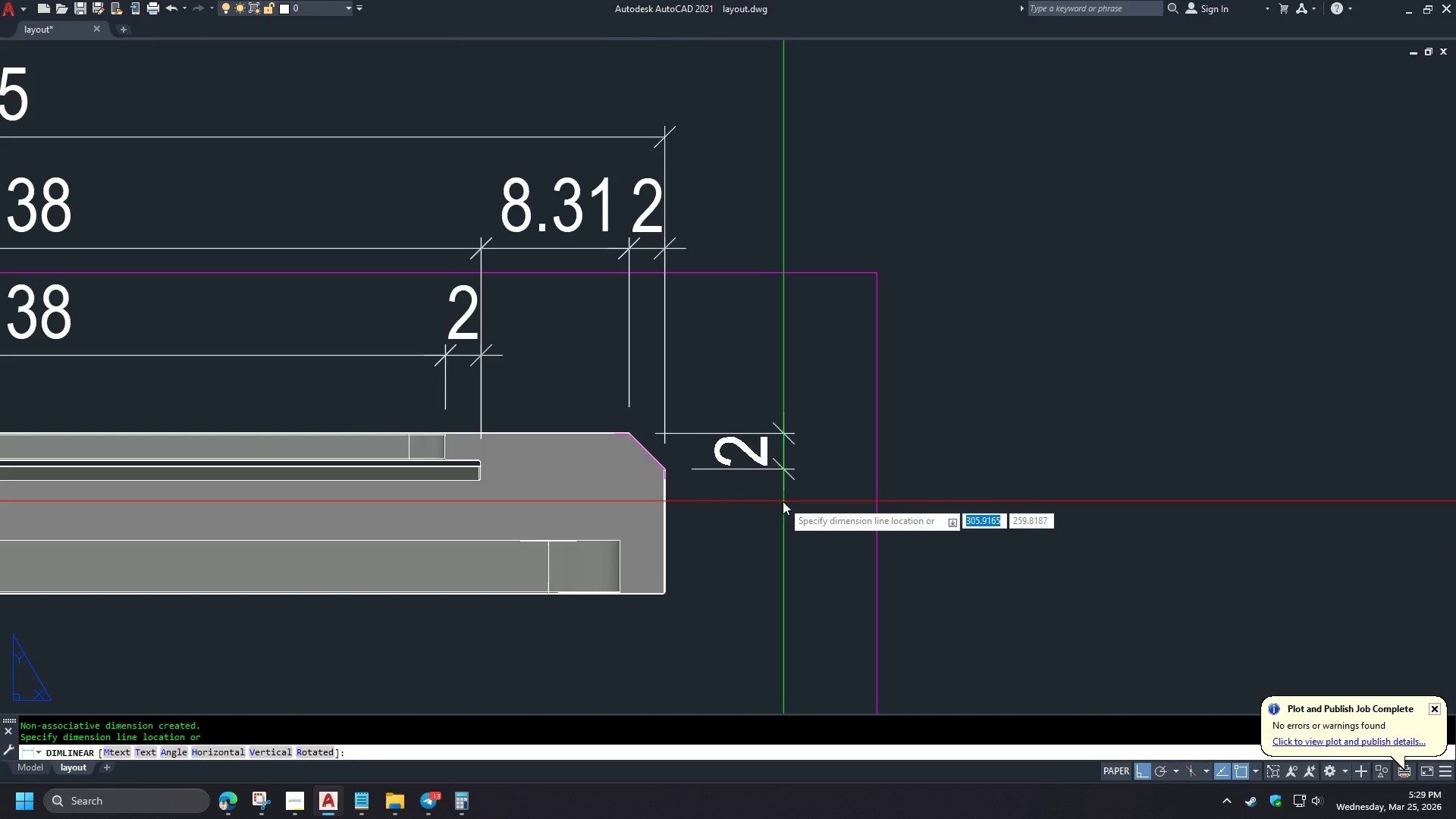 
type(CO END)
 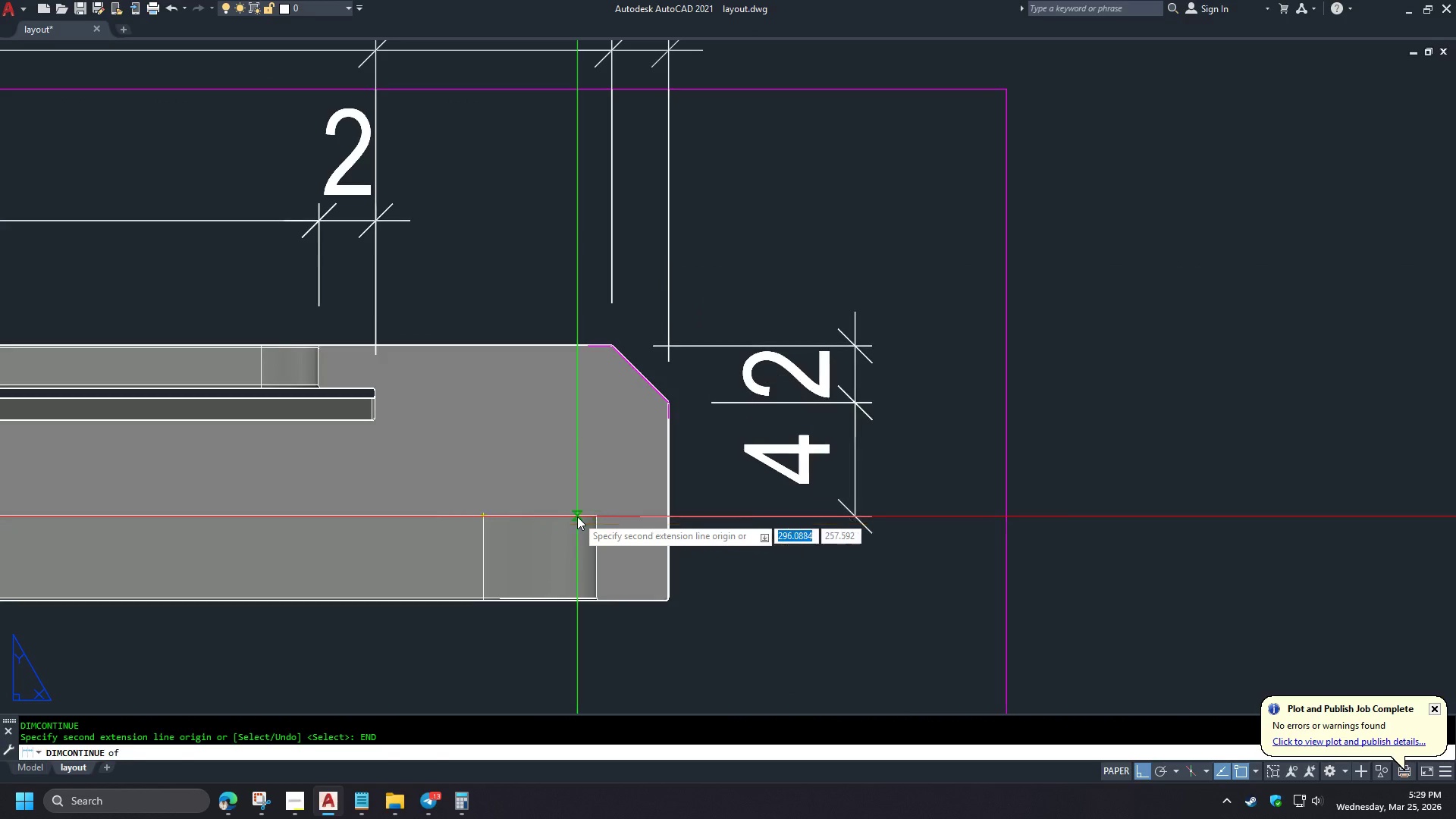 
key(Space)
 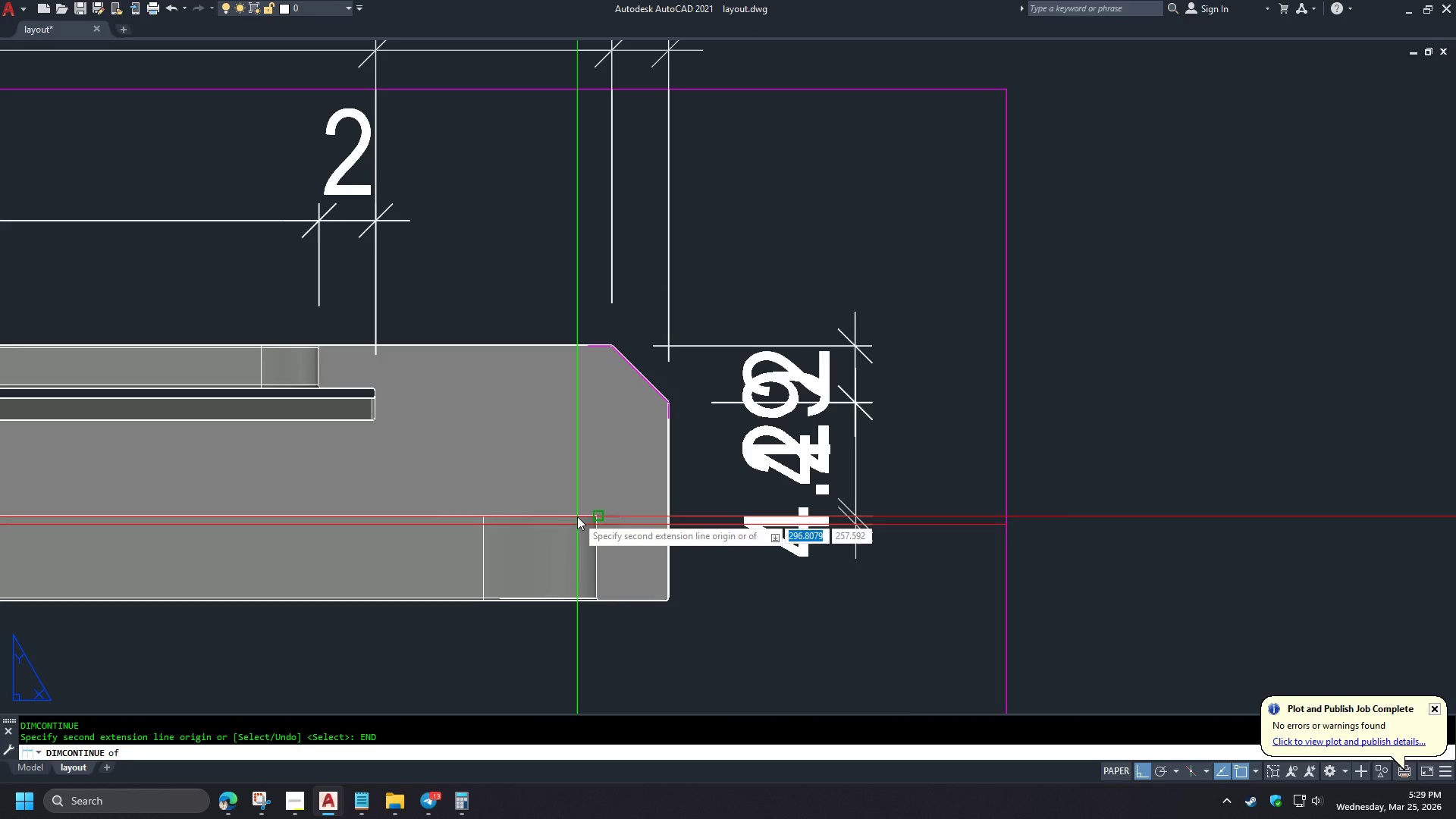 
left_click([577, 516])
 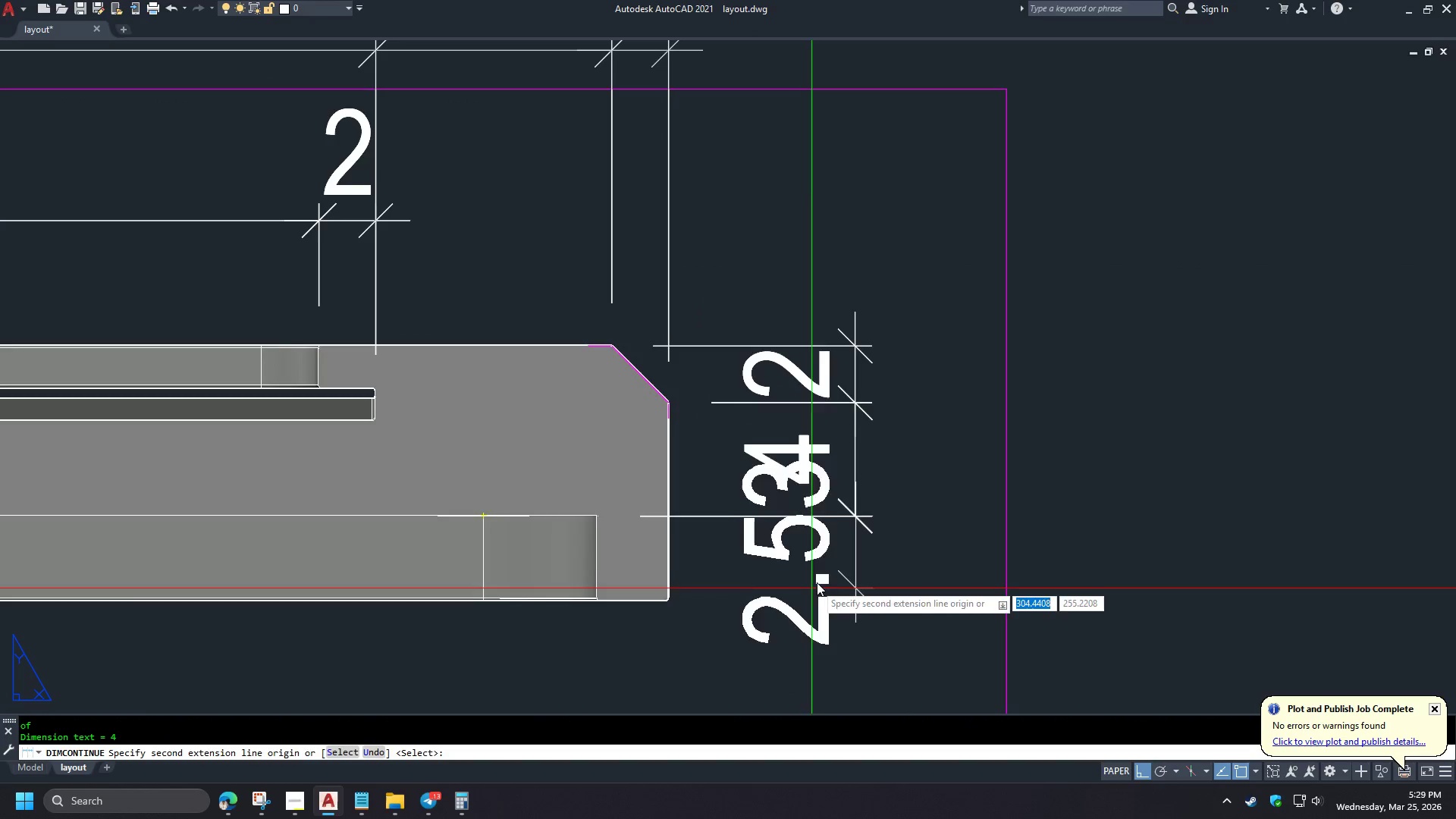 
scroll: coordinate [752, 549], scroll_direction: up, amount: 1.0
 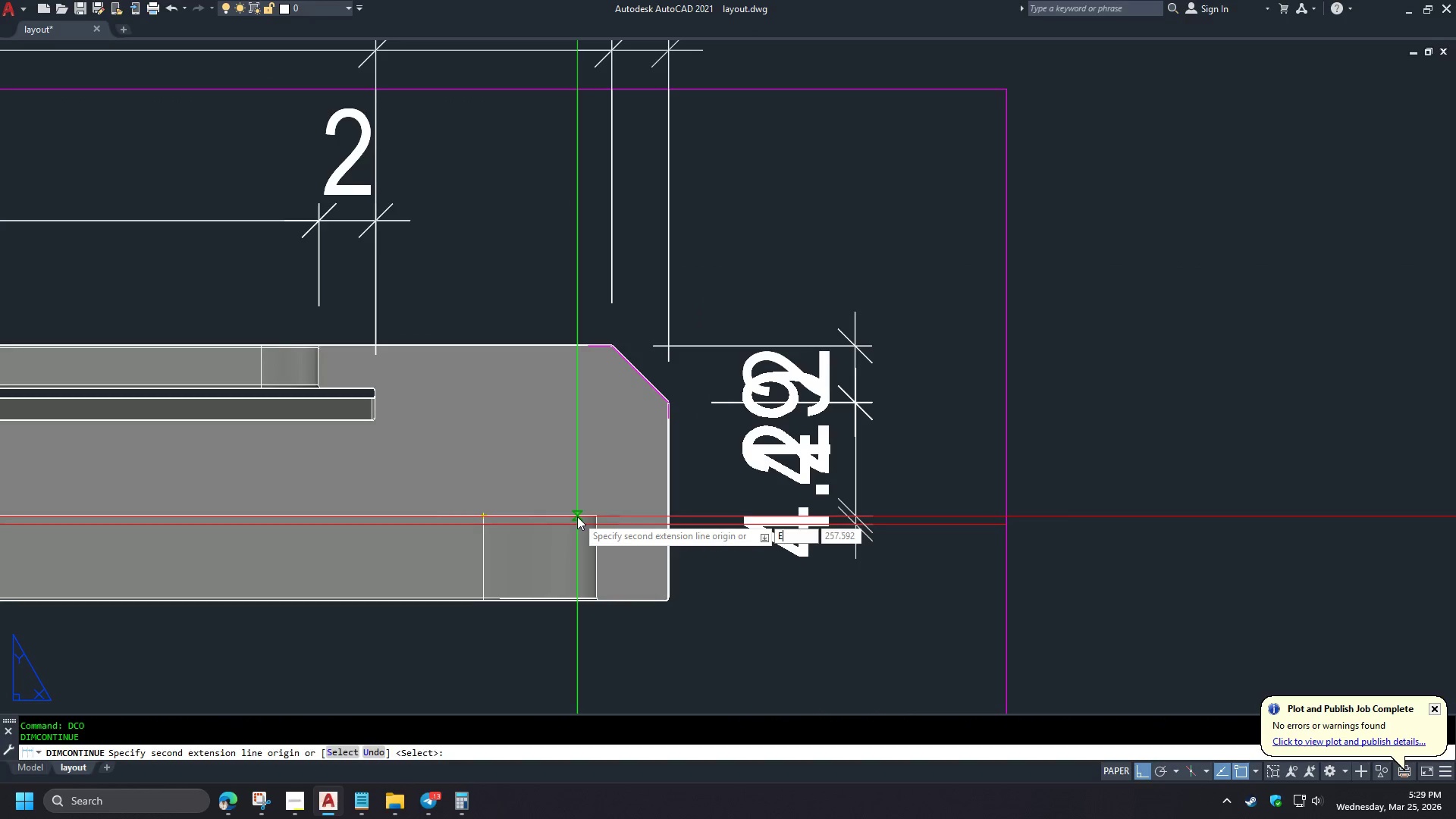 
key(Space)
 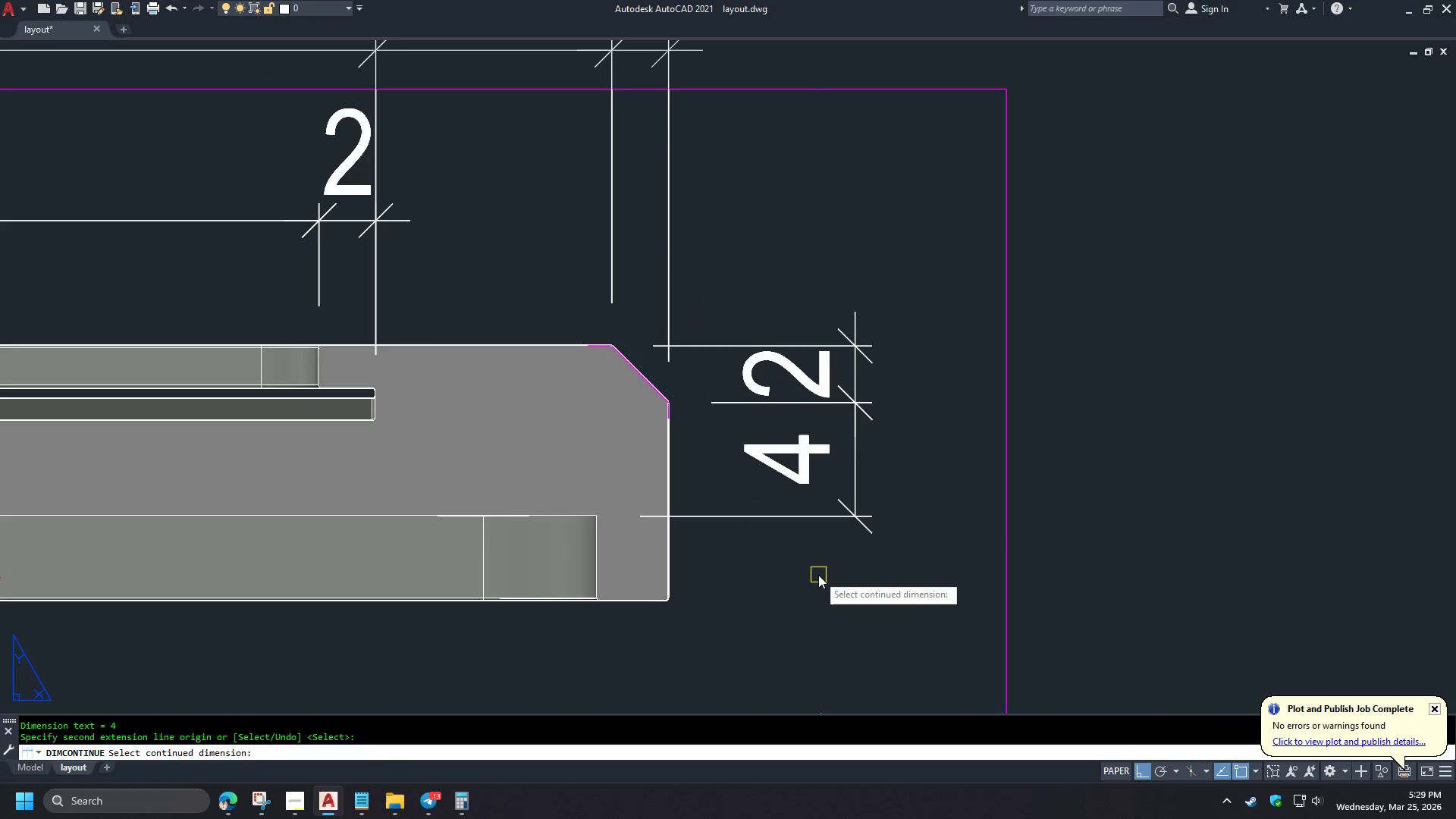 
key(Space)
 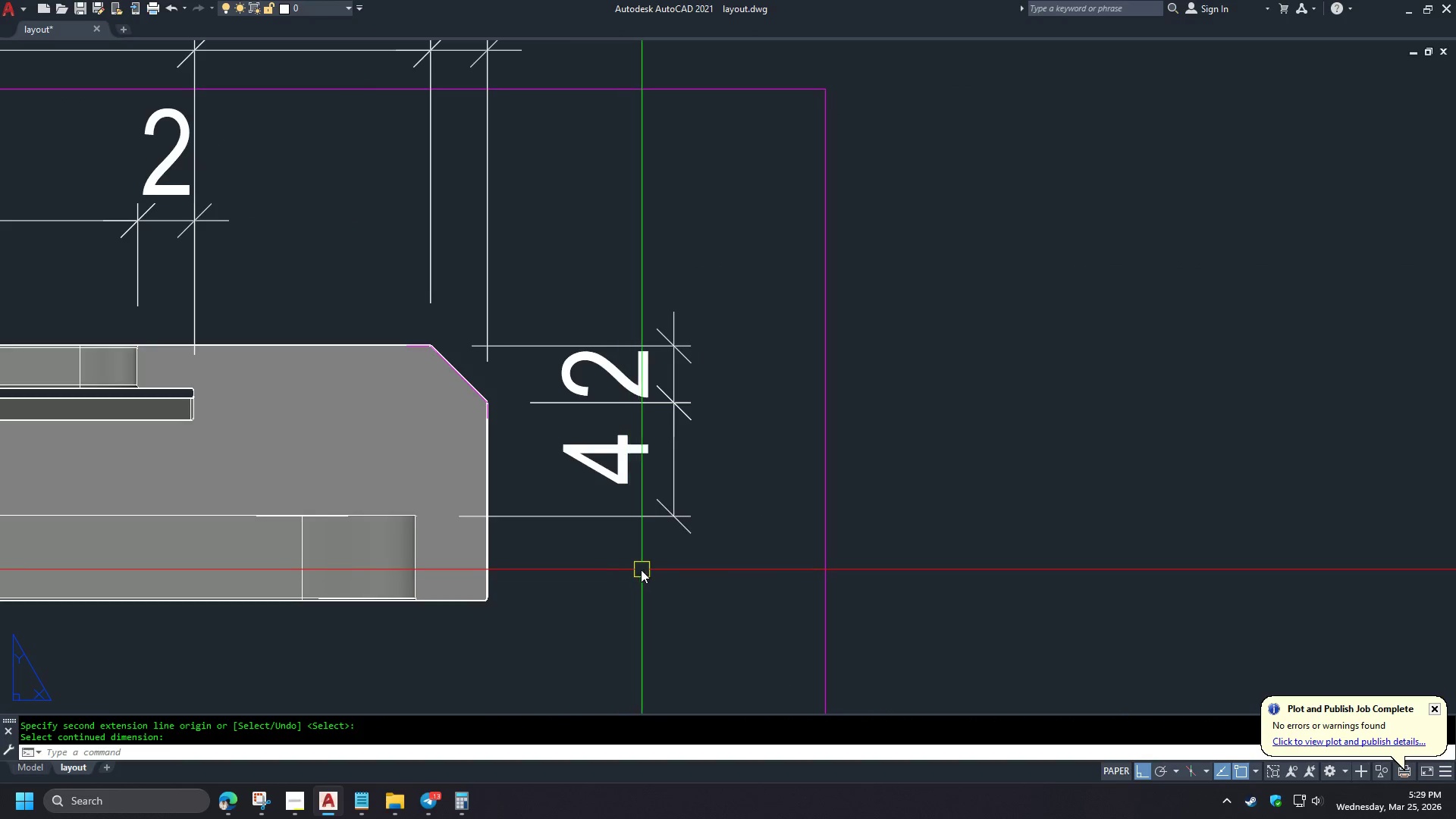 
key(D)
 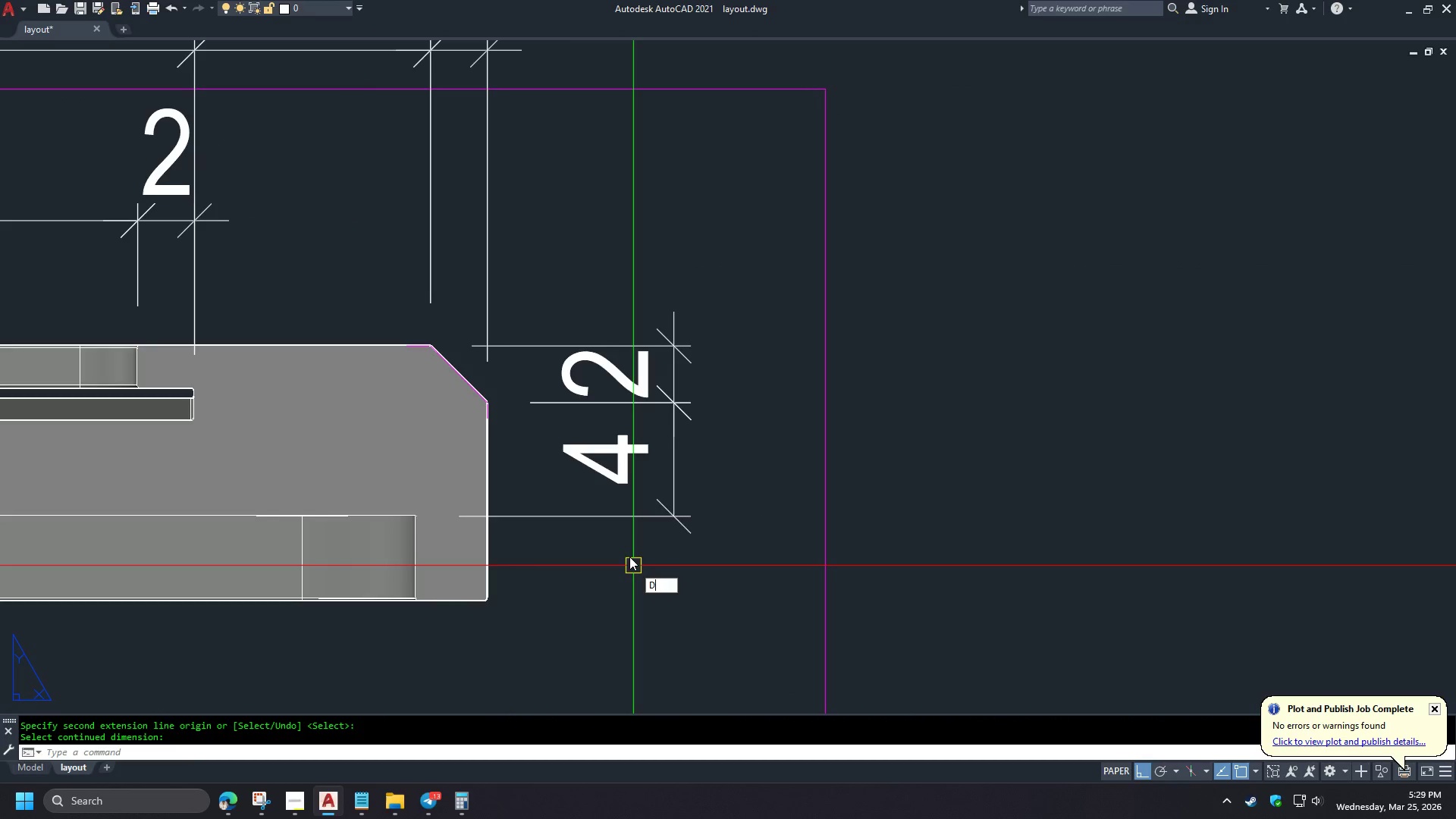 
type(BA  )
 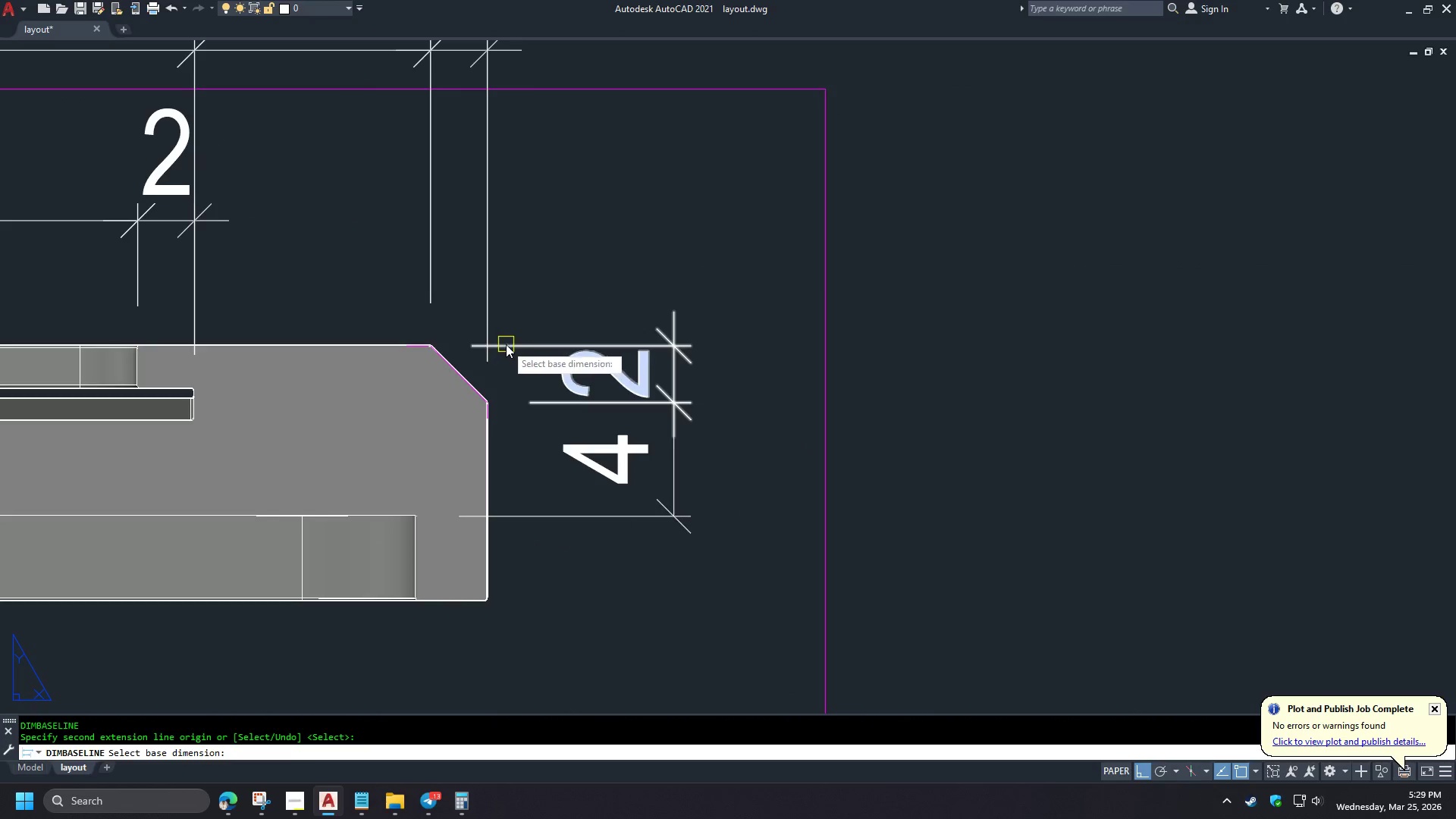 
left_click([507, 344])
 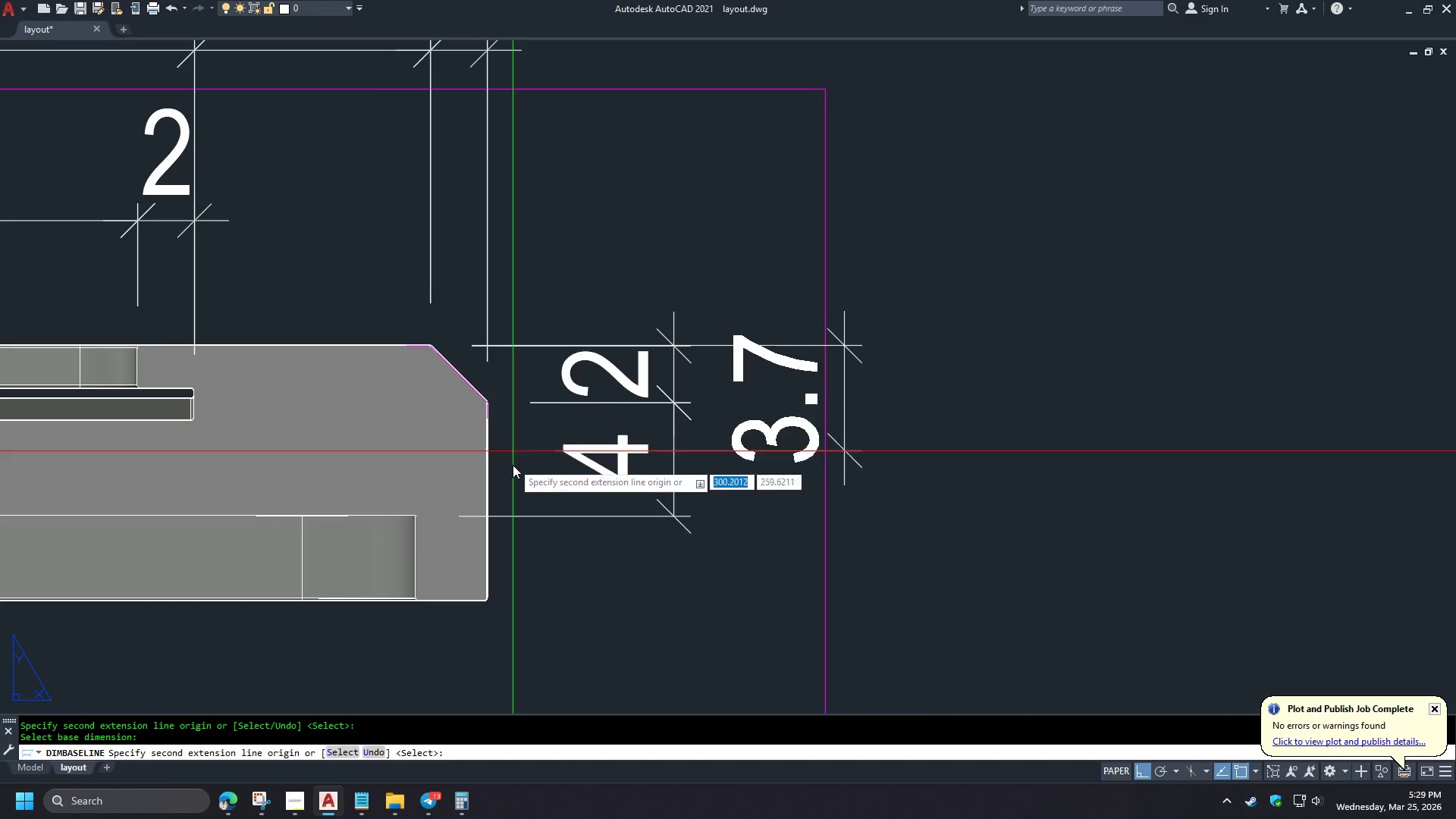 
type(END )
 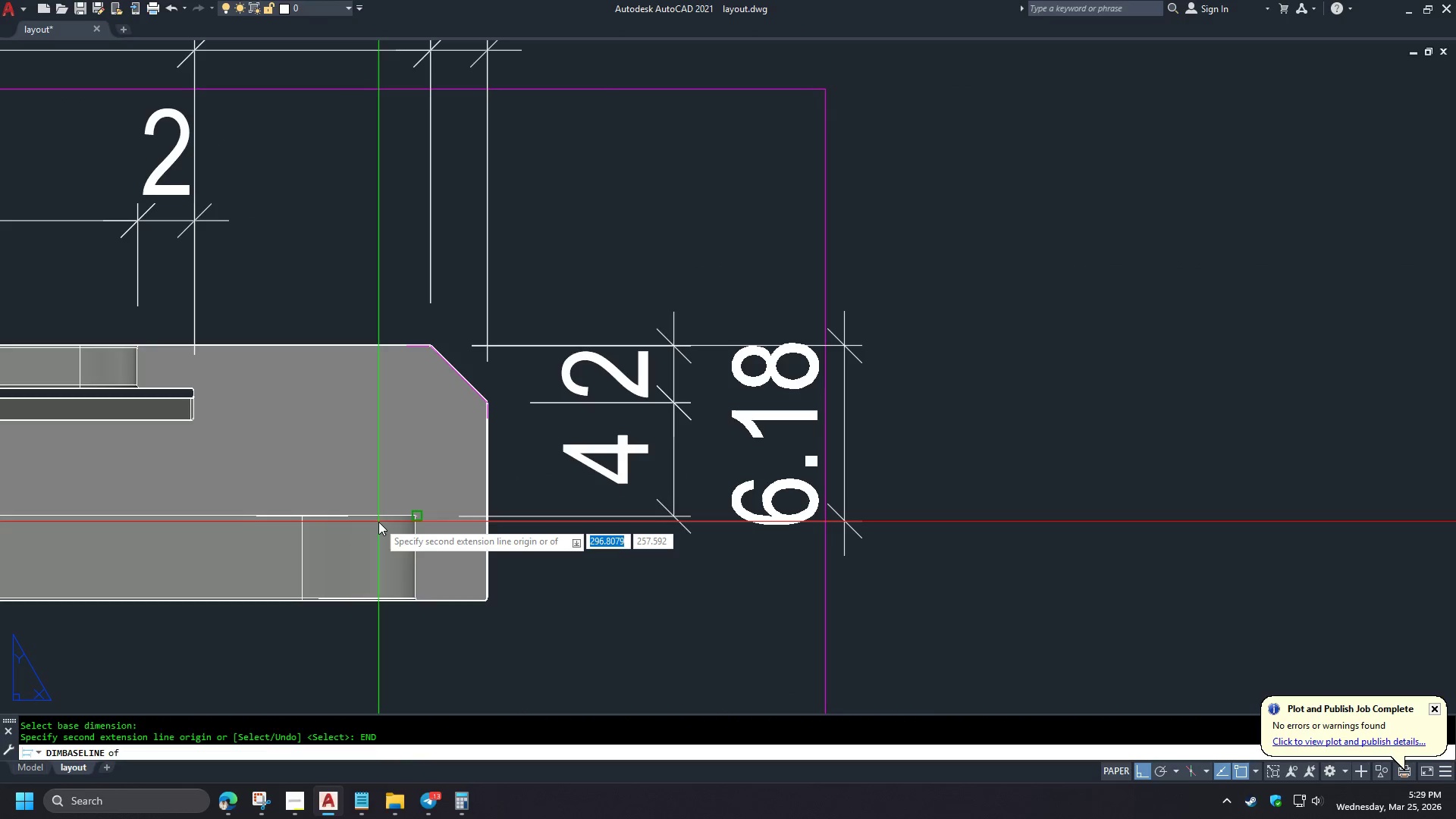 
left_click([378, 522])
 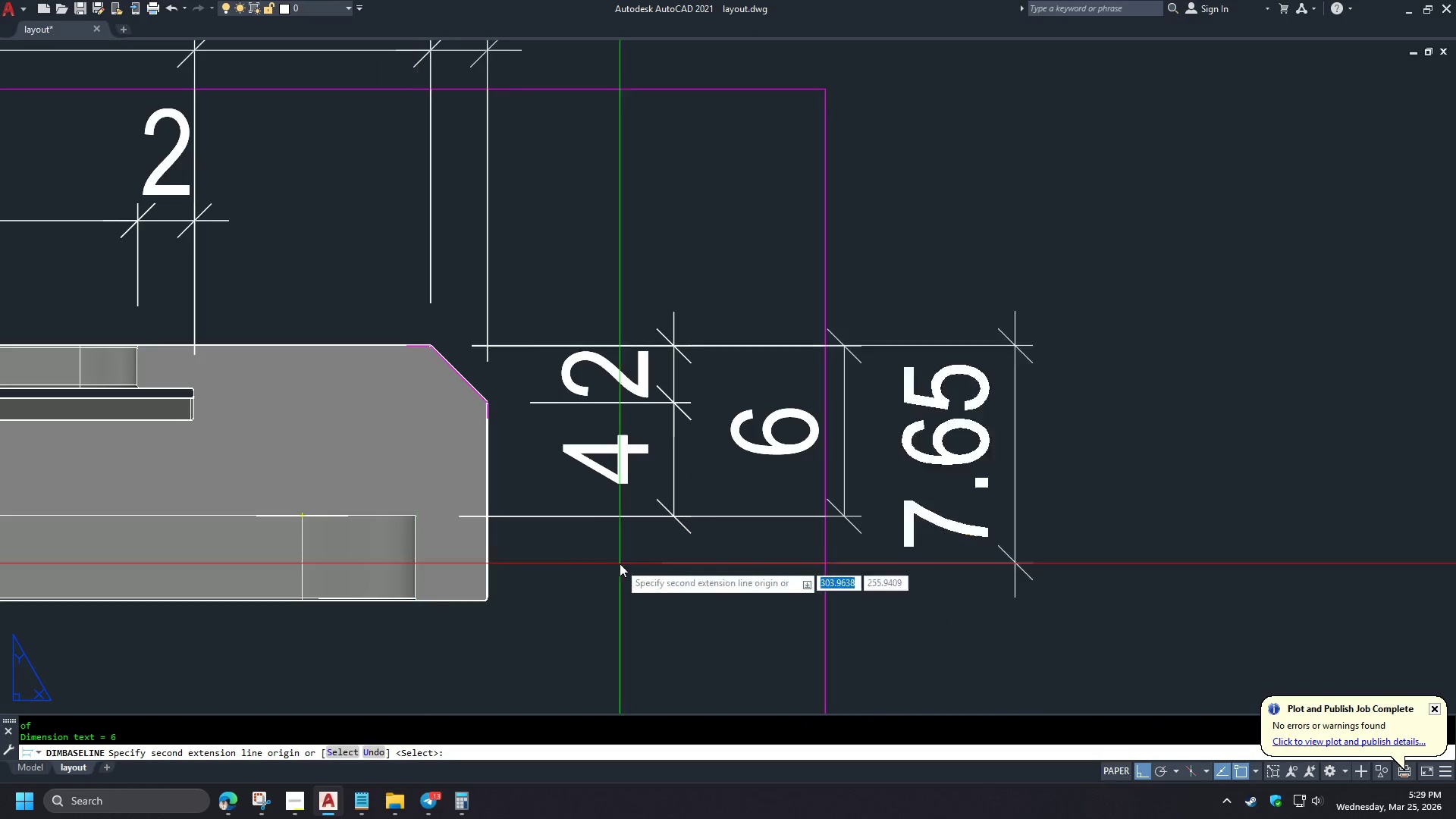 
type(  DCO  )
 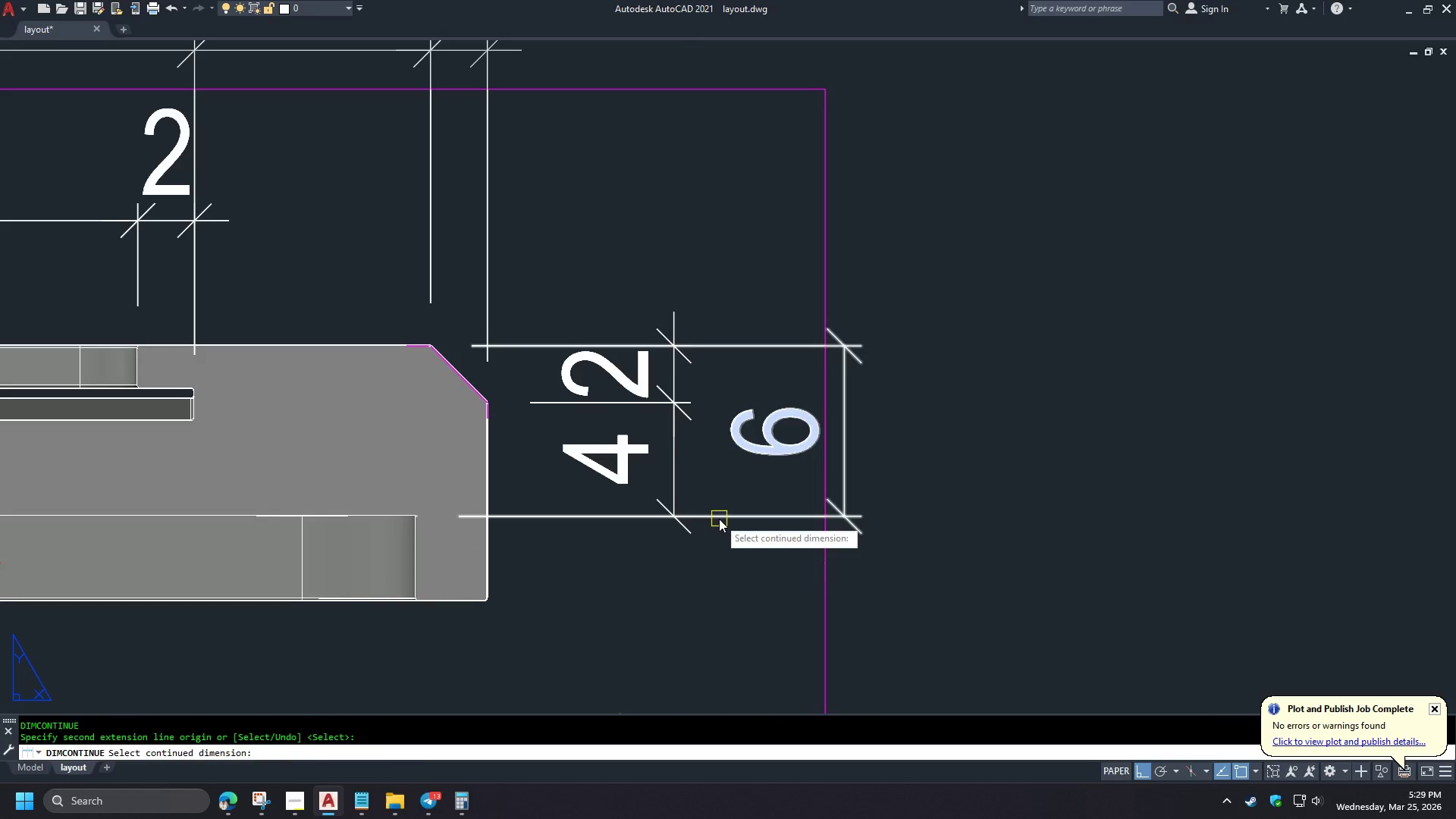 
left_click([719, 519])
 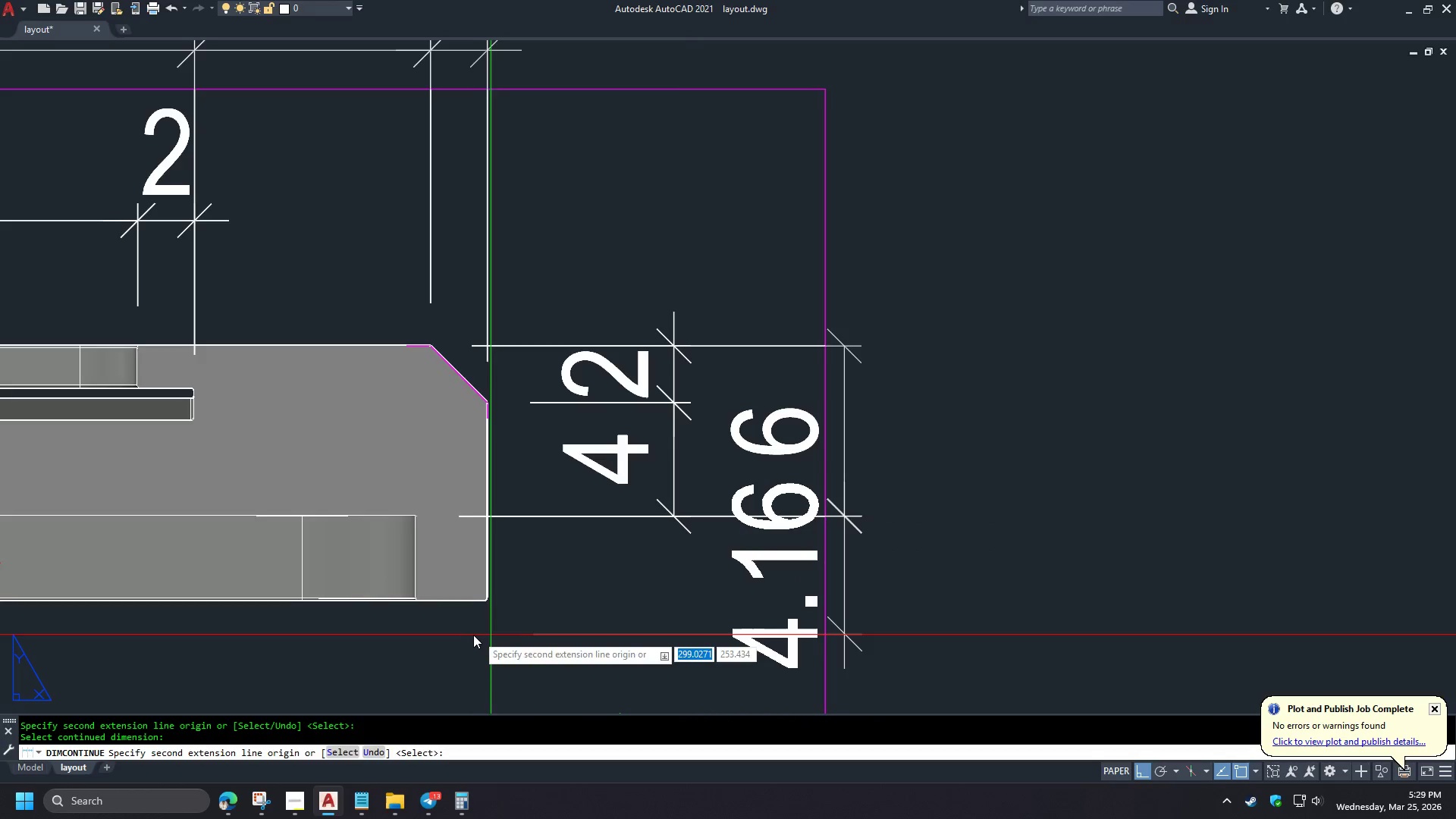 
type(END )
 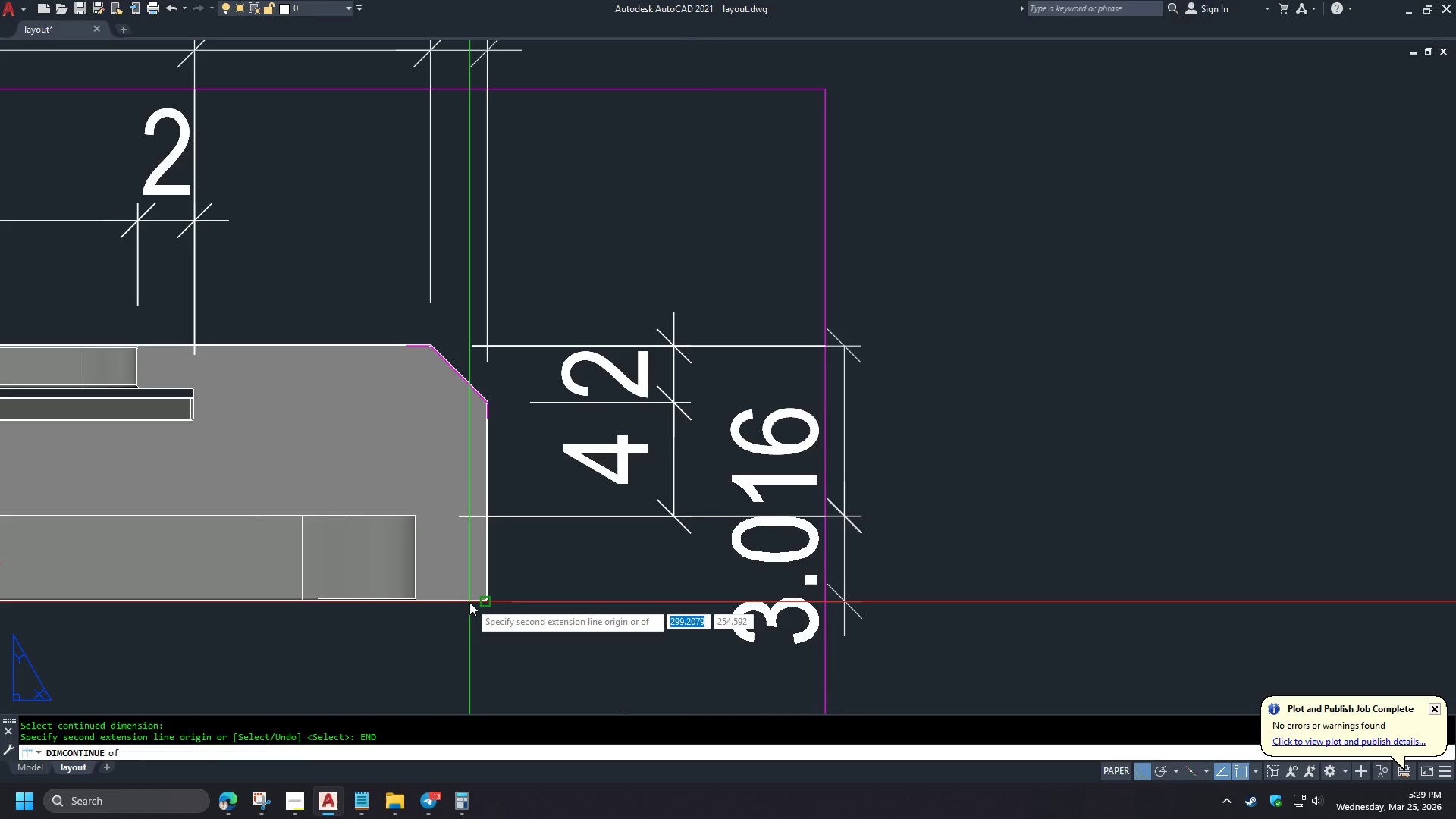 
left_click([469, 602])
 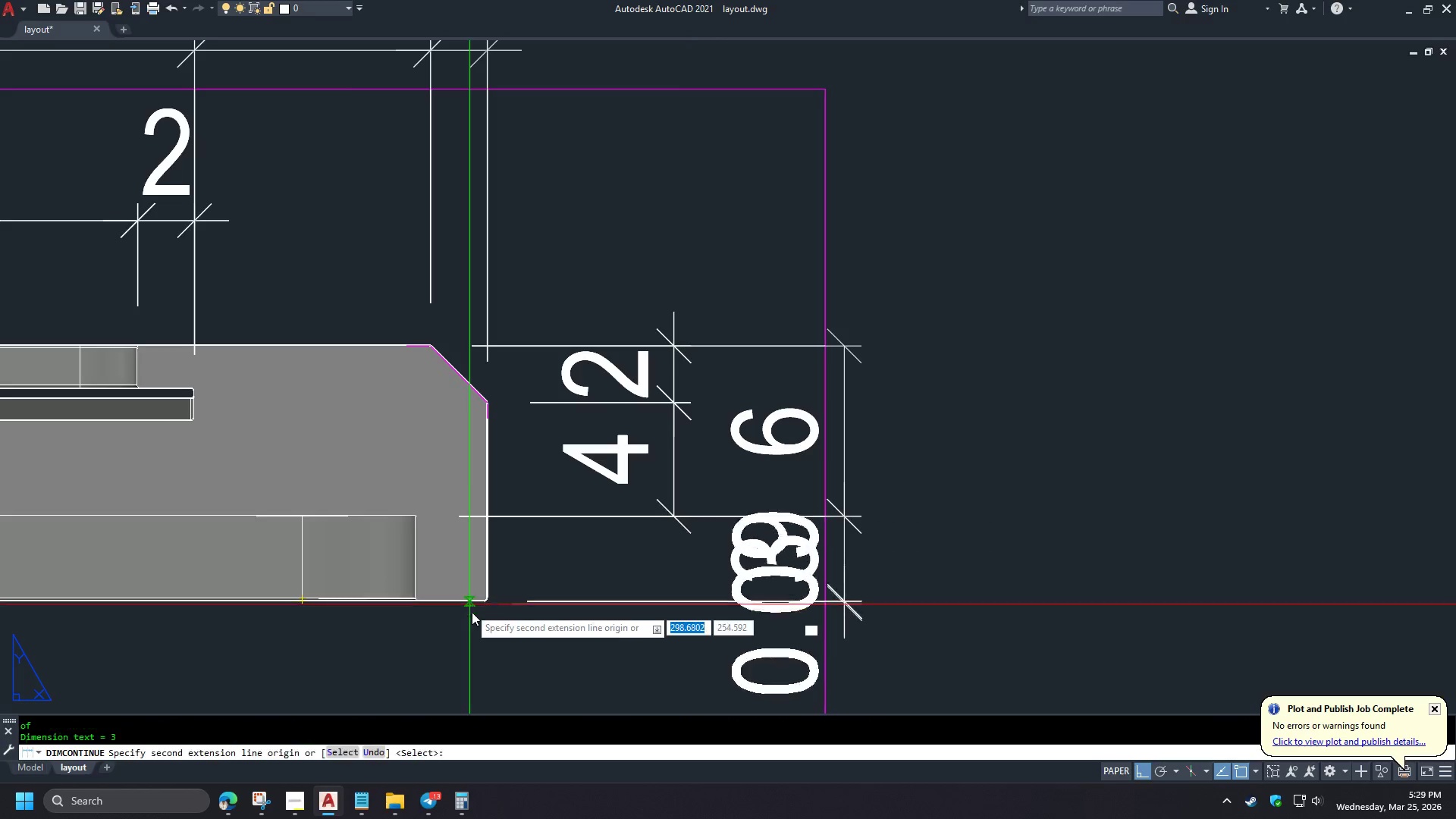 
key(Space)
 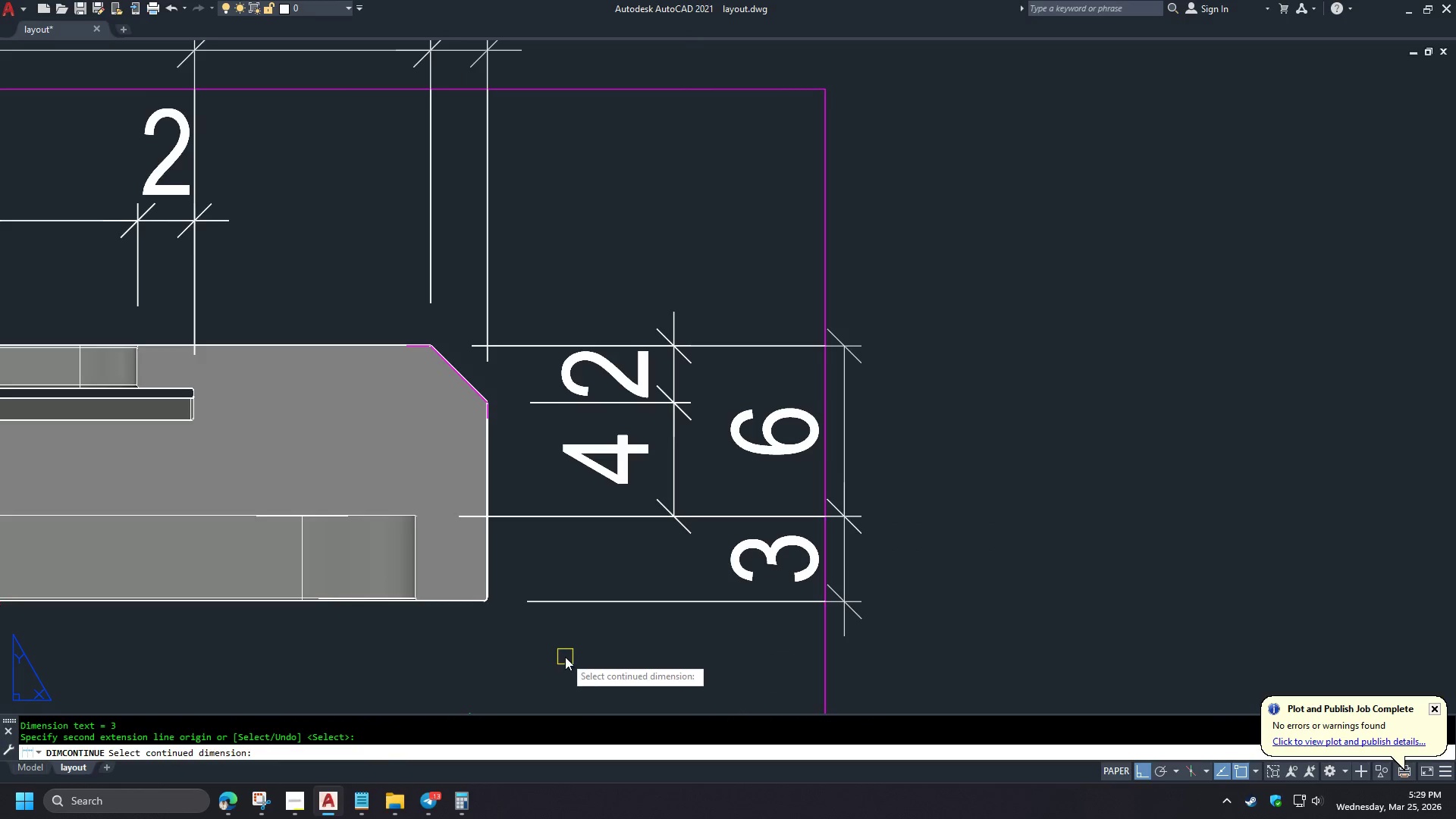 
key(Space)
 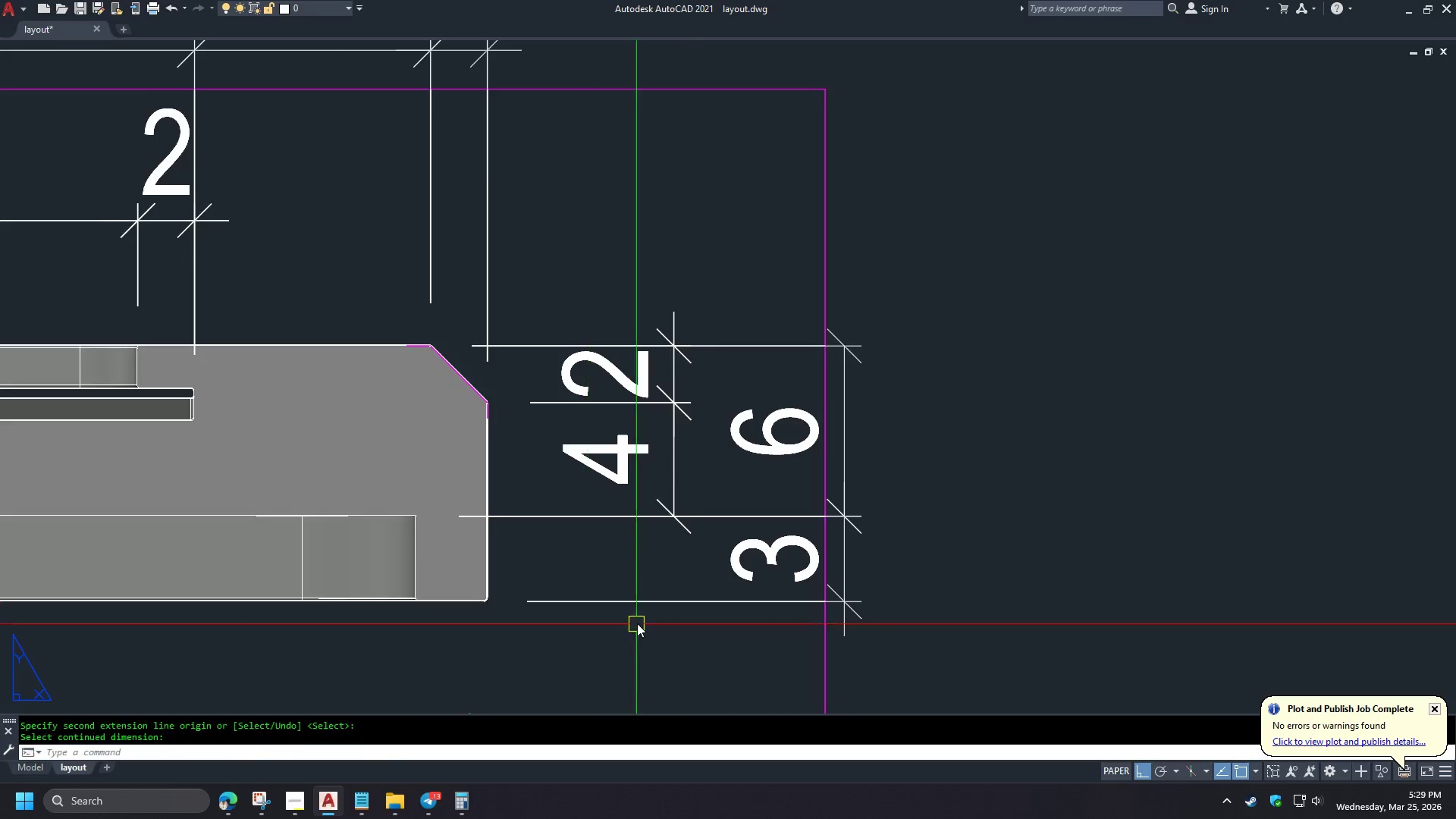 
scroll: coordinate [844, 568], scroll_direction: down, amount: 3.0
 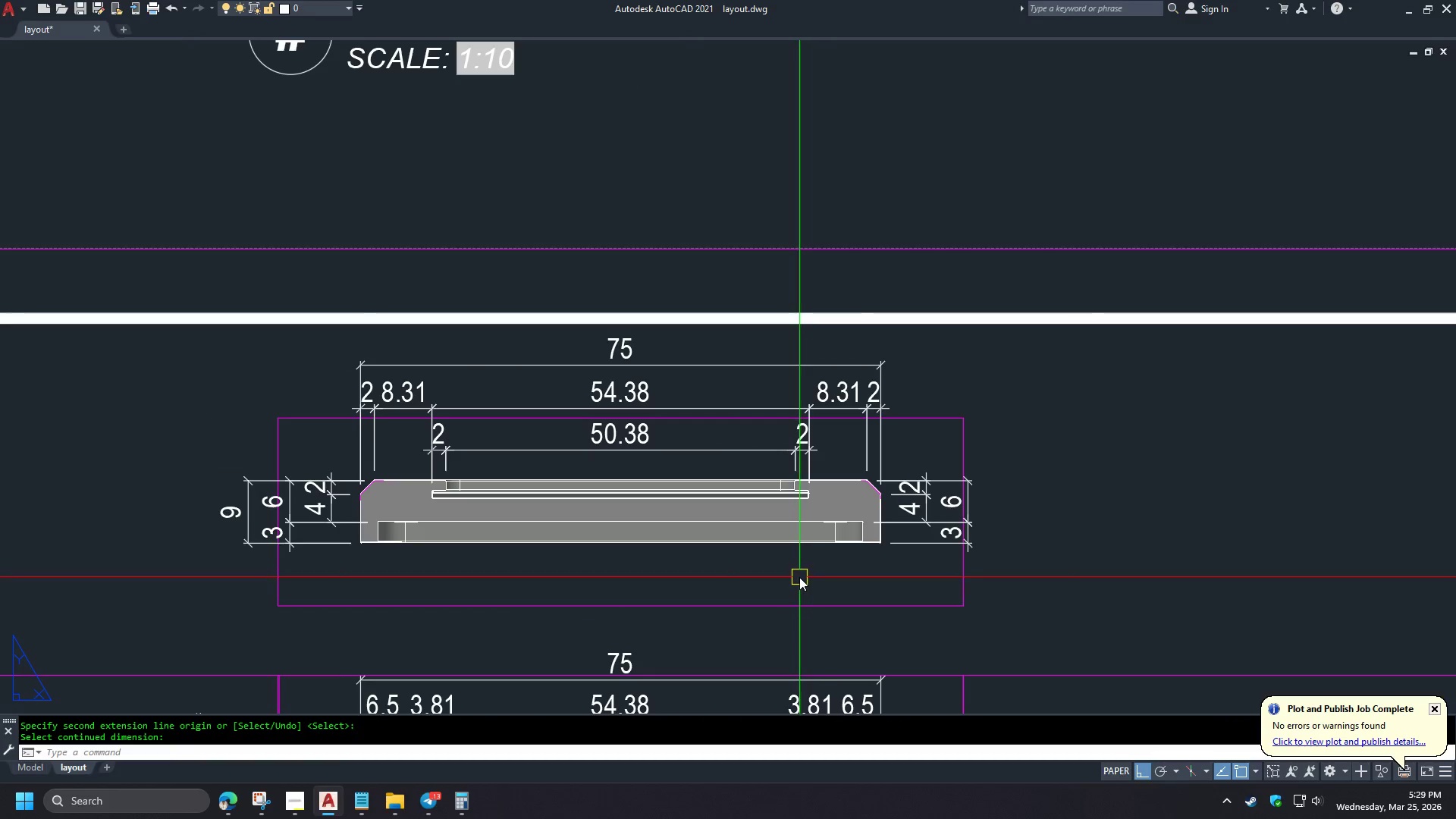 
type(DLI )
 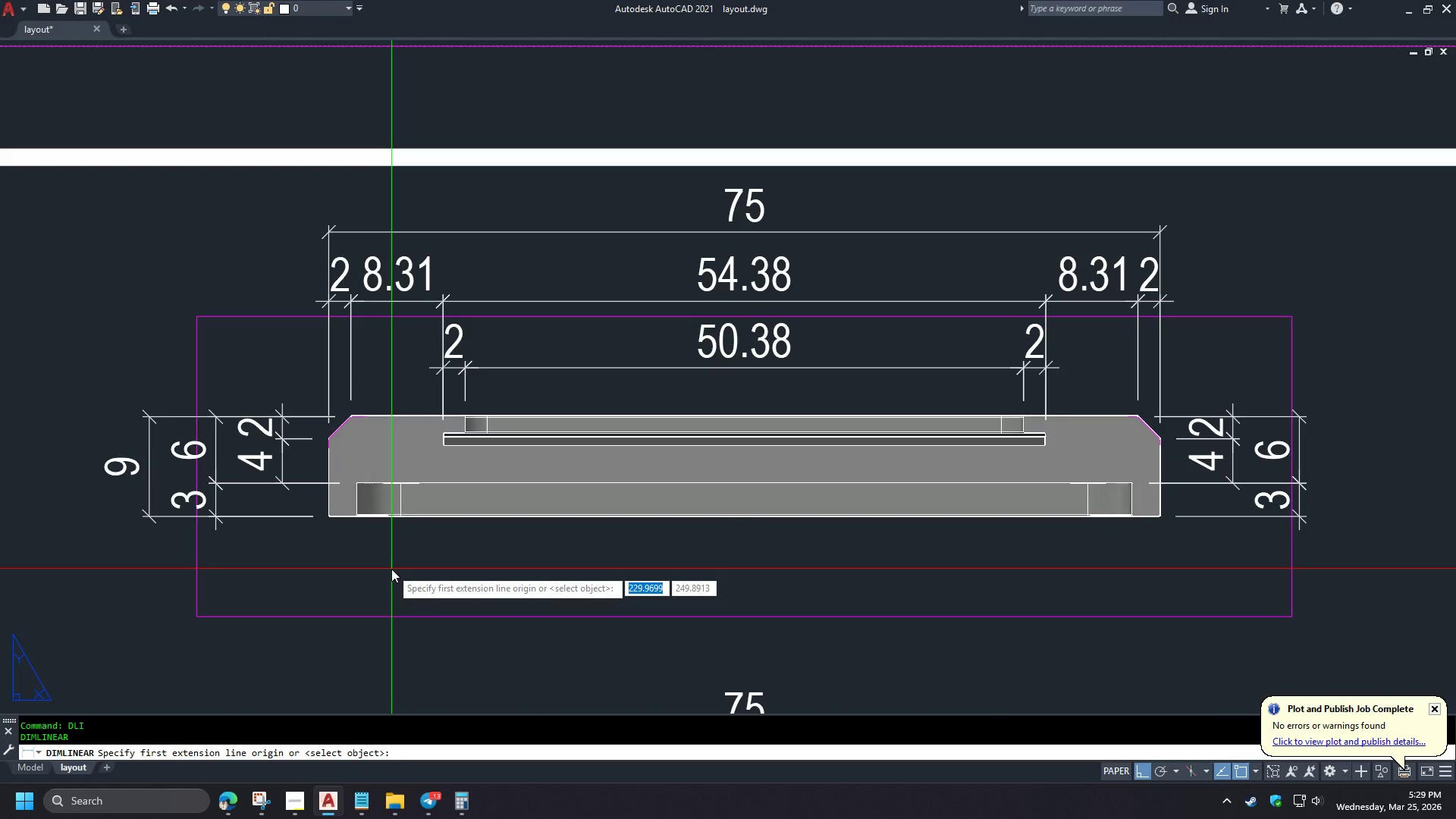 
scroll: coordinate [412, 589], scroll_direction: up, amount: 1.0
 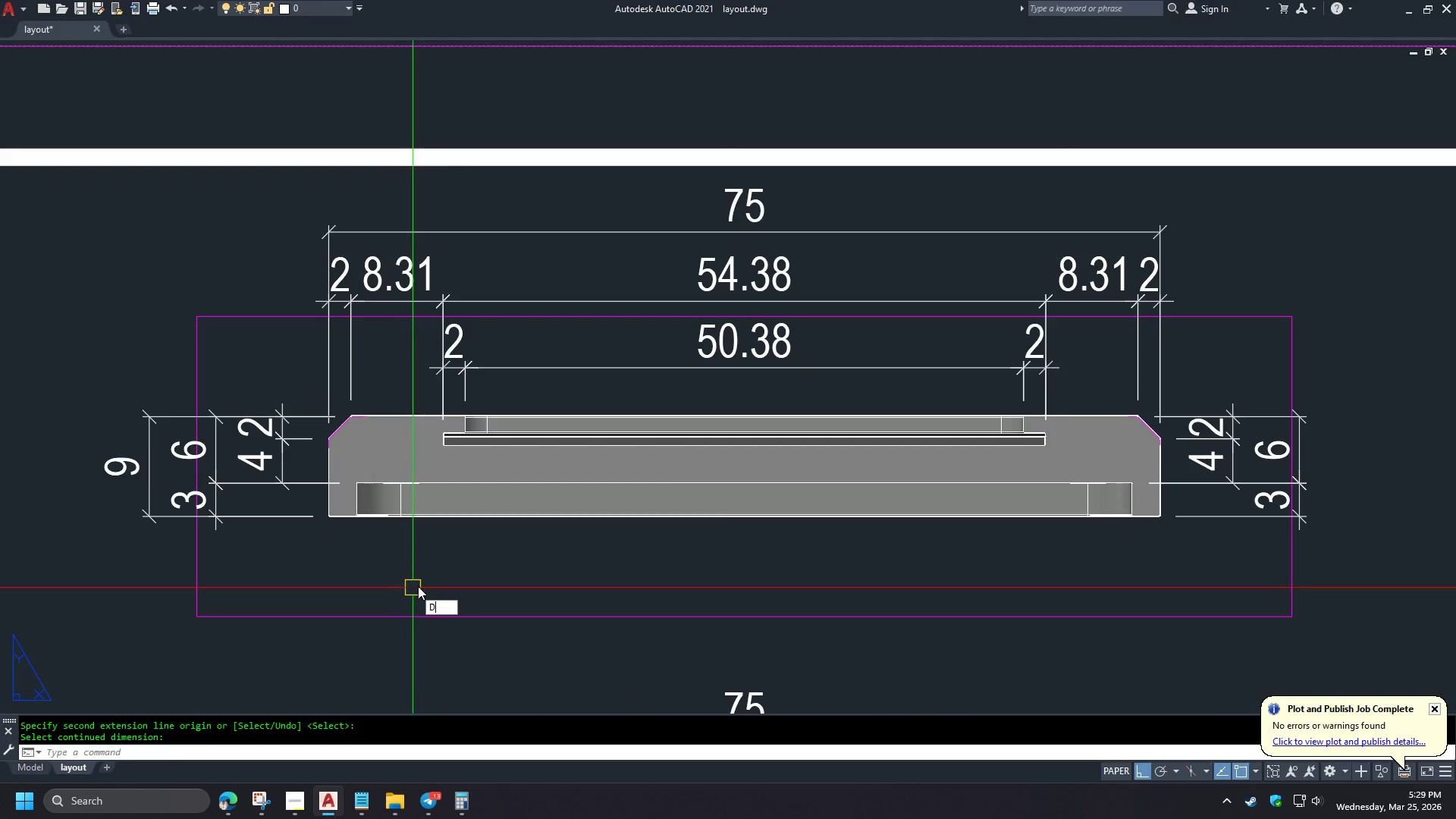 
wait(5.64)
 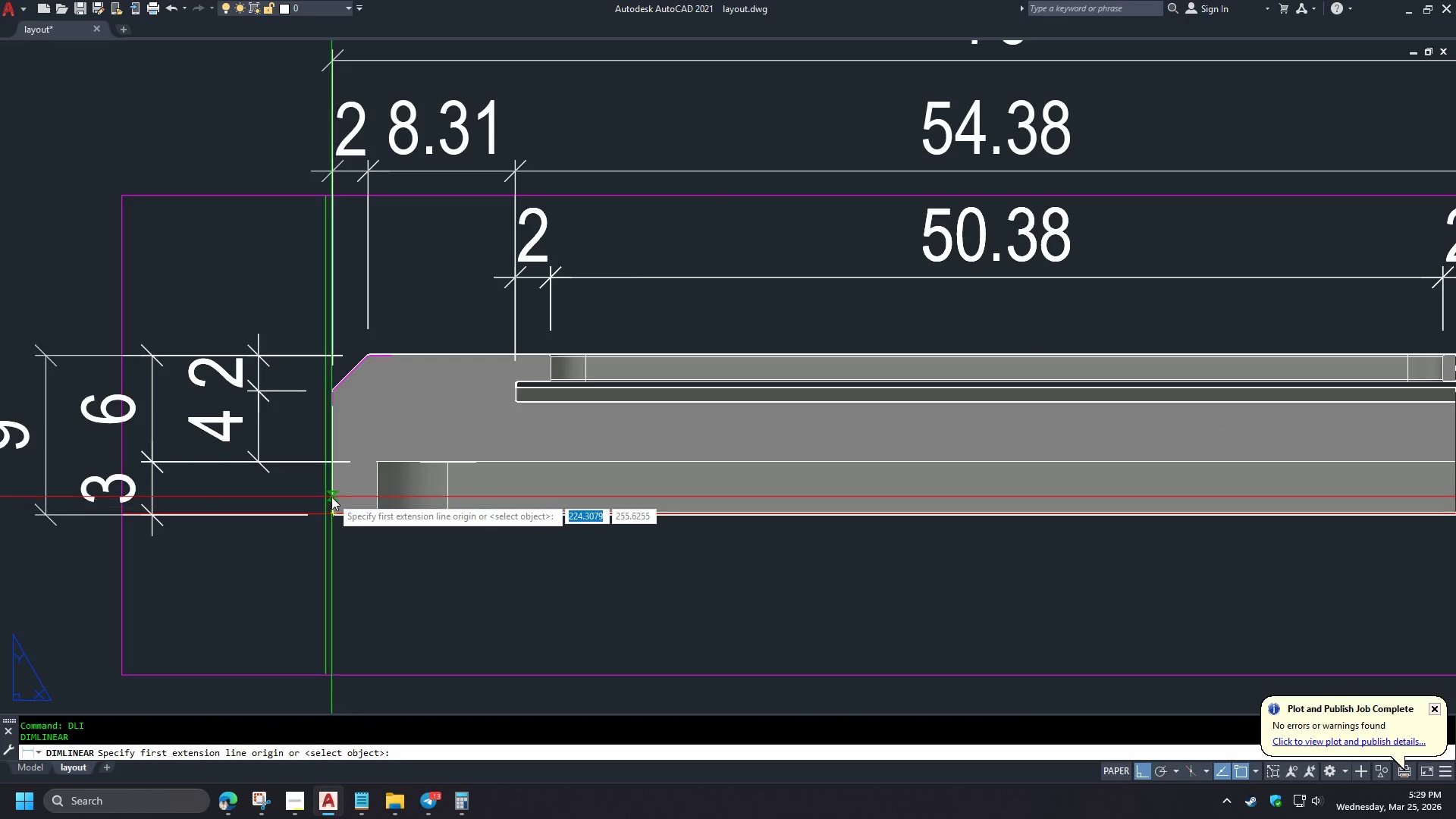 
type(END )
 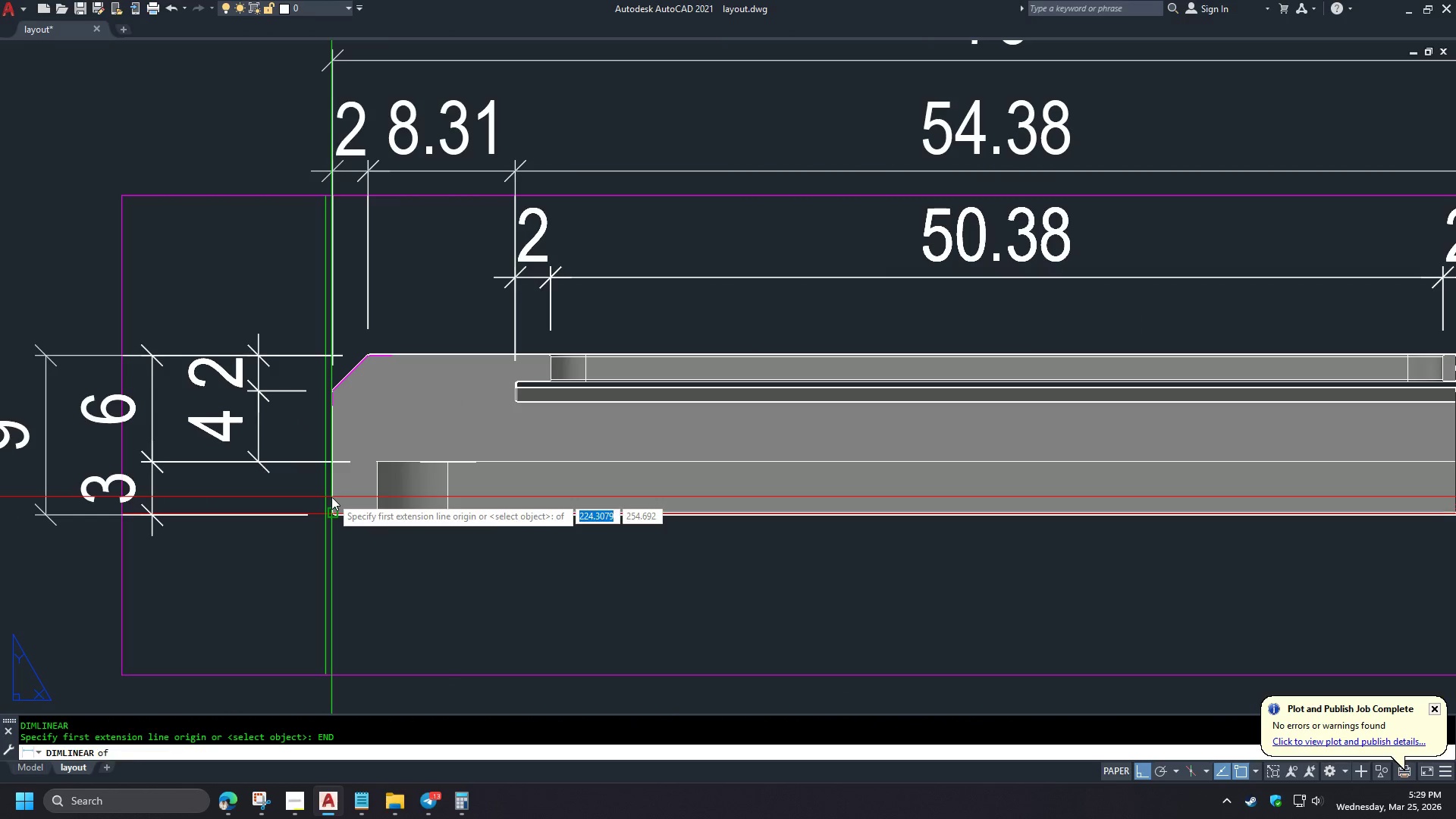 
left_click([331, 497])
 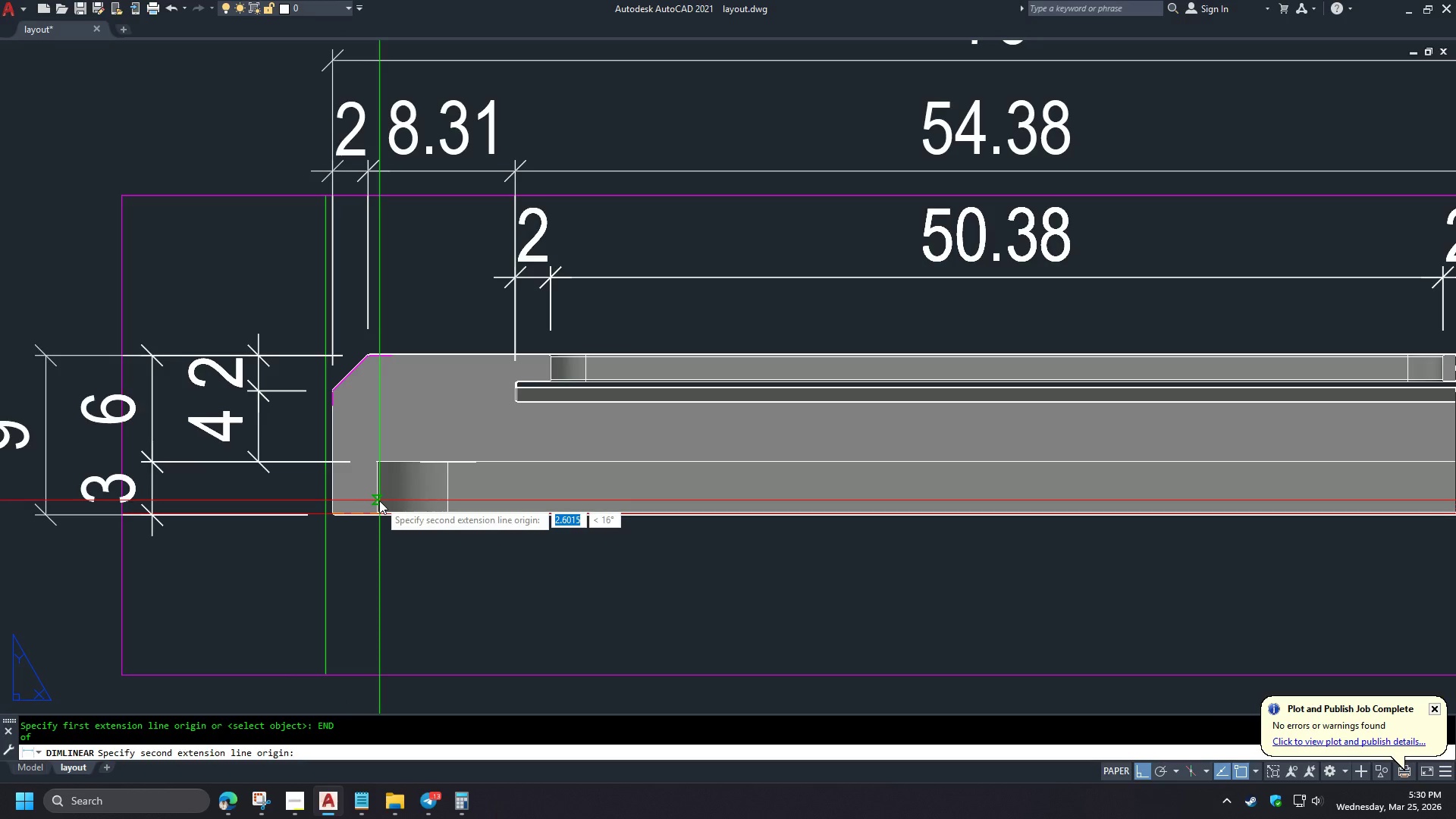 
type(EN)
 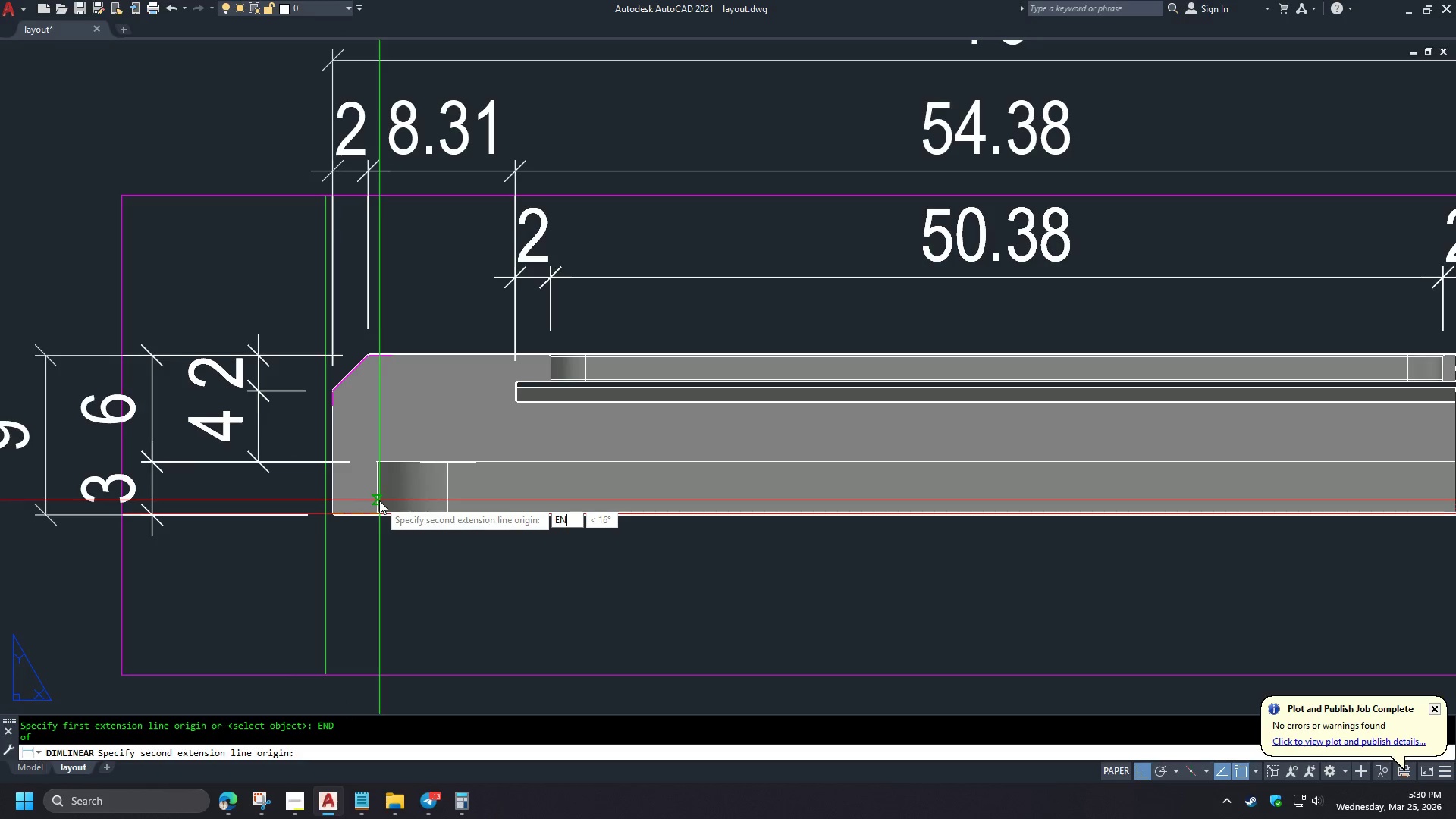 
scroll: coordinate [322, 521], scroll_direction: up, amount: 1.0
 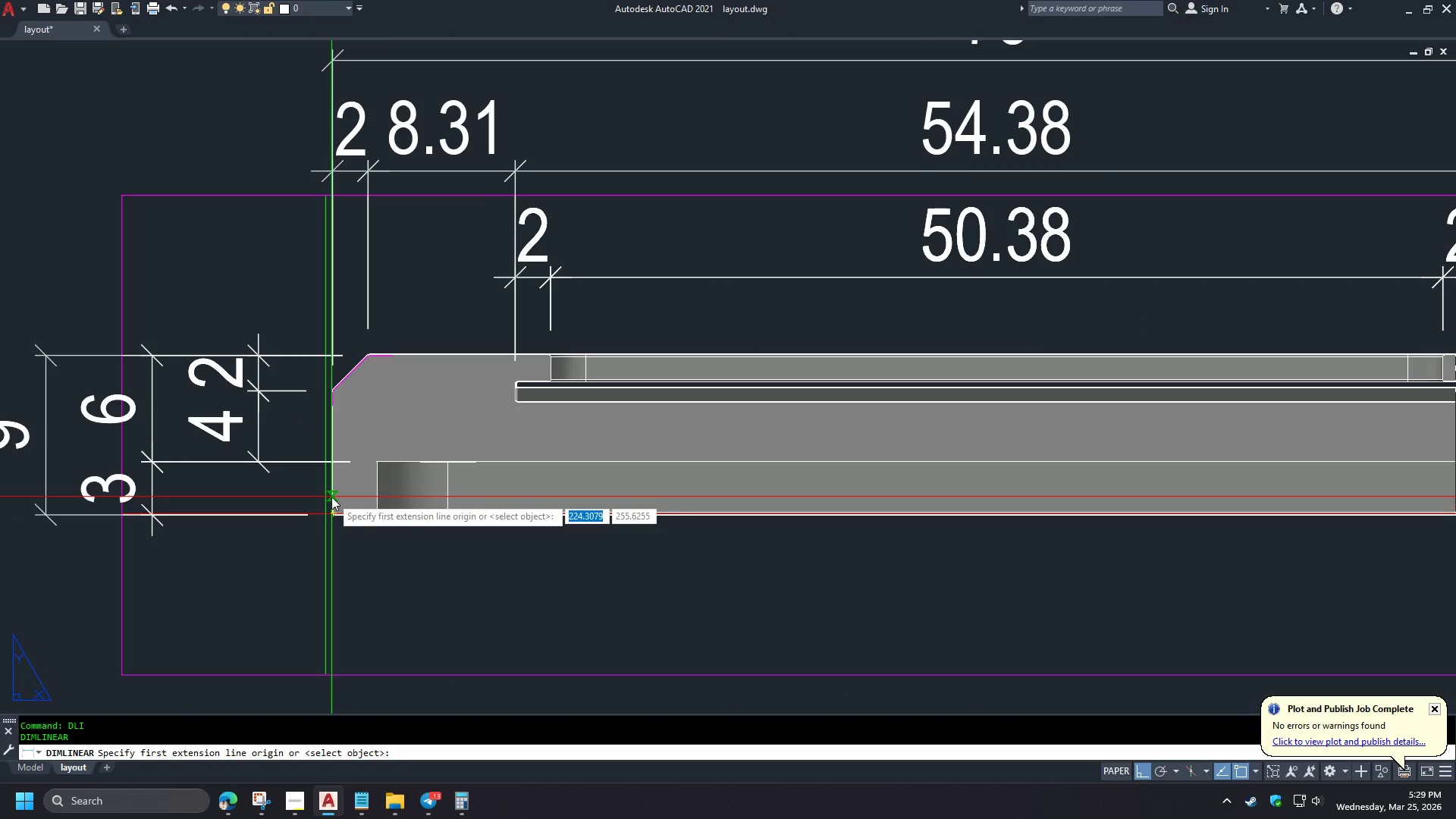 
key(D)
 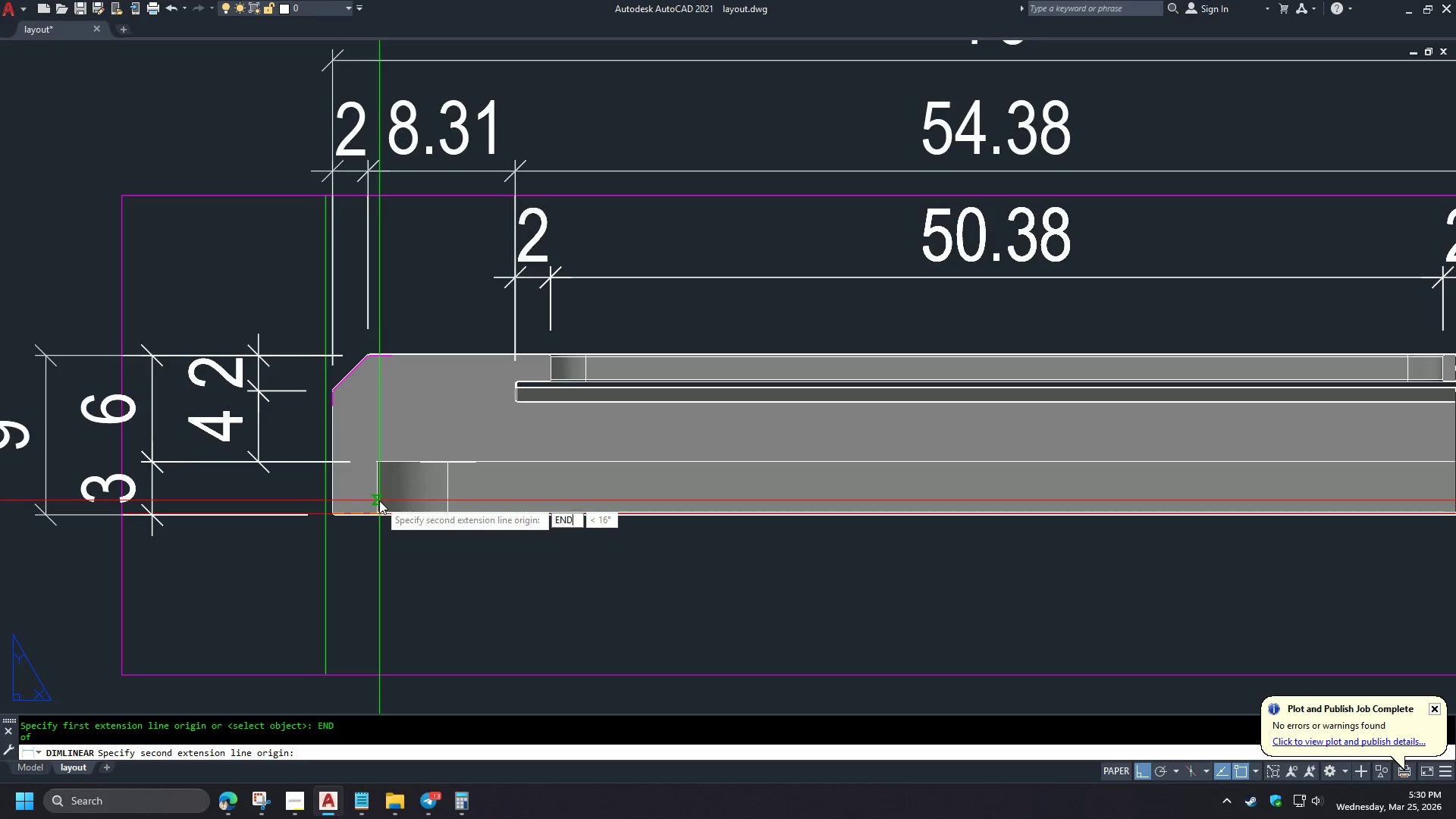 
key(Space)
 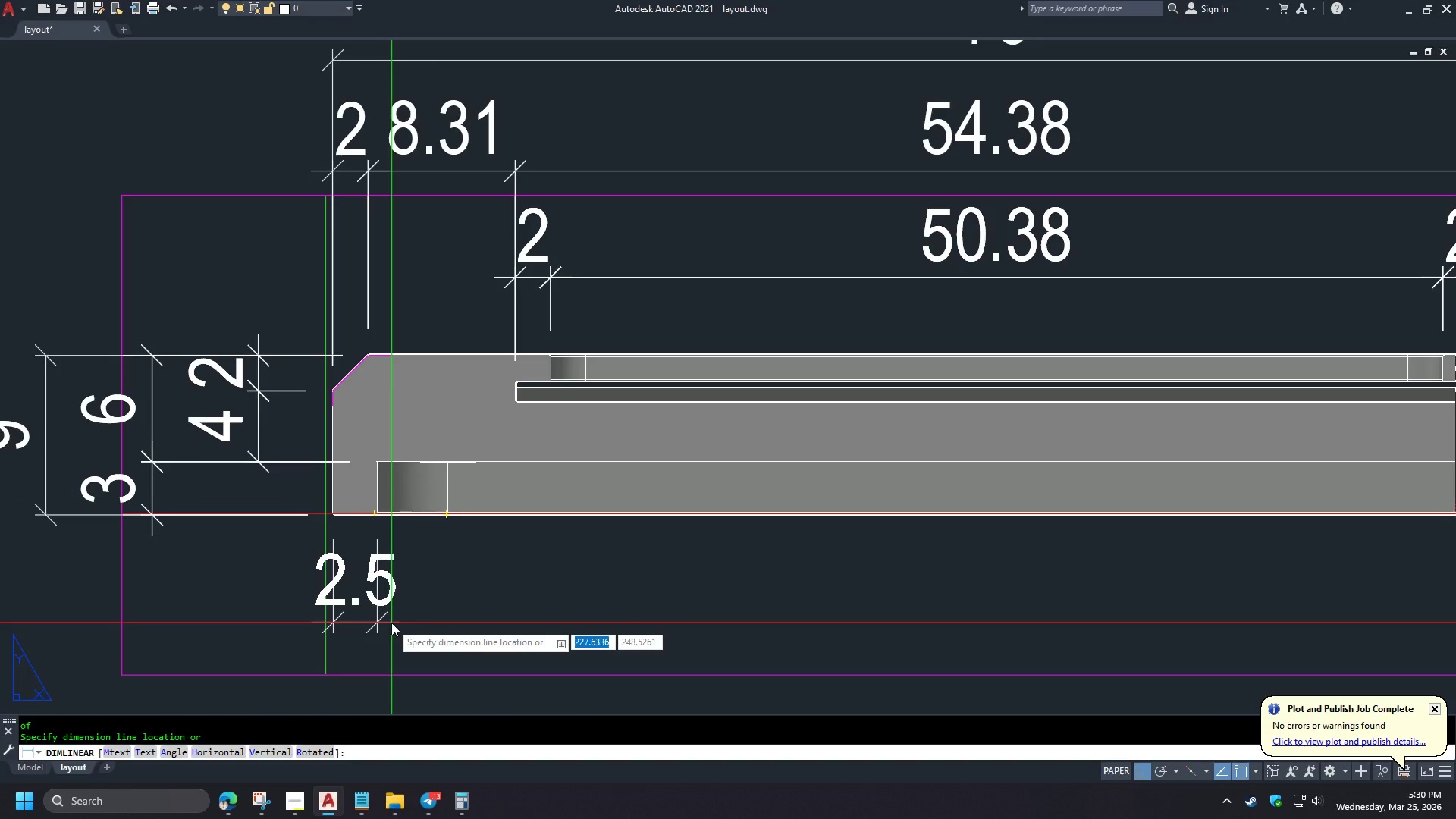 
wait(6.3)
 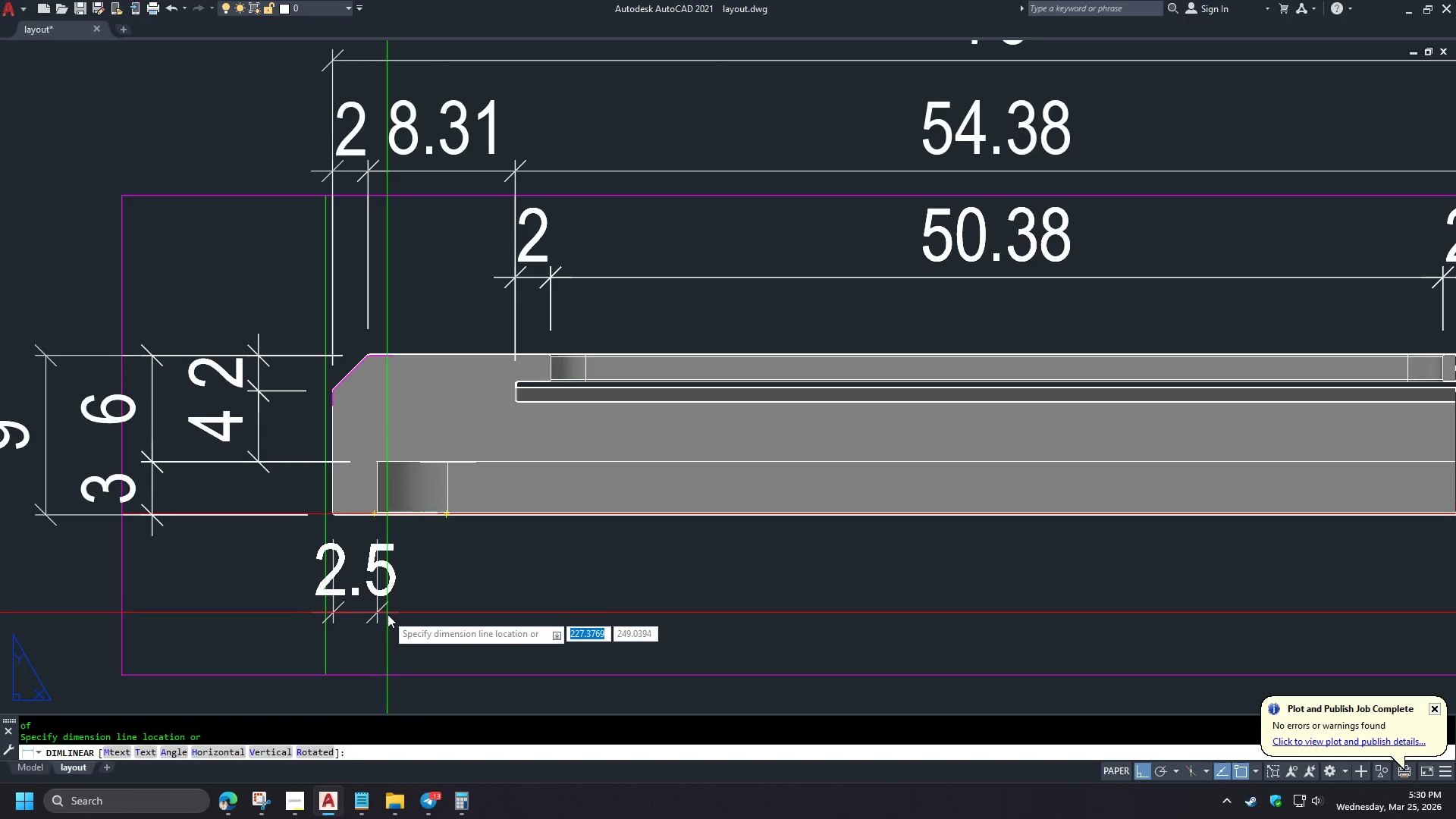 
left_click([391, 623])
 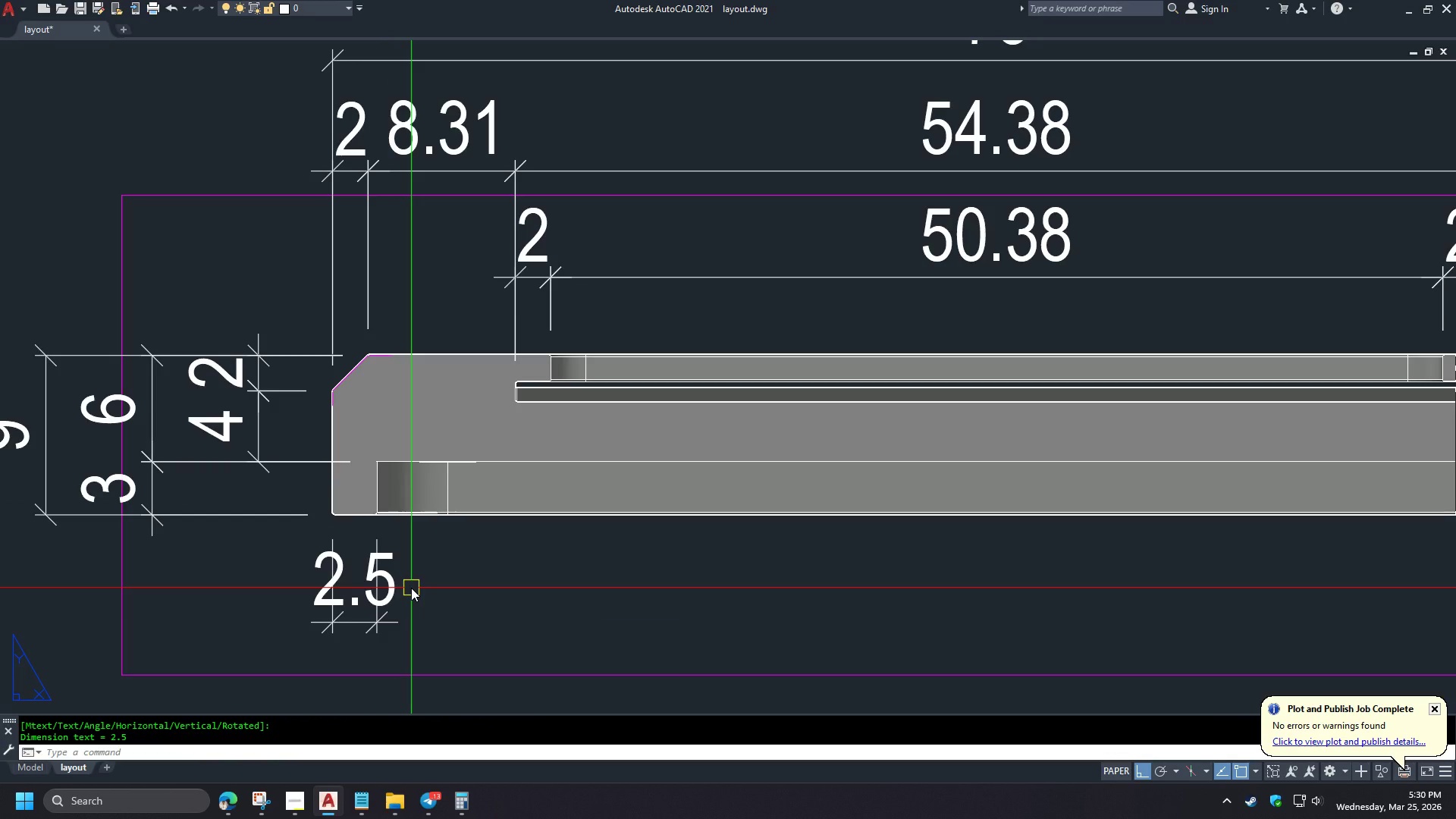 
type(DCO  )
 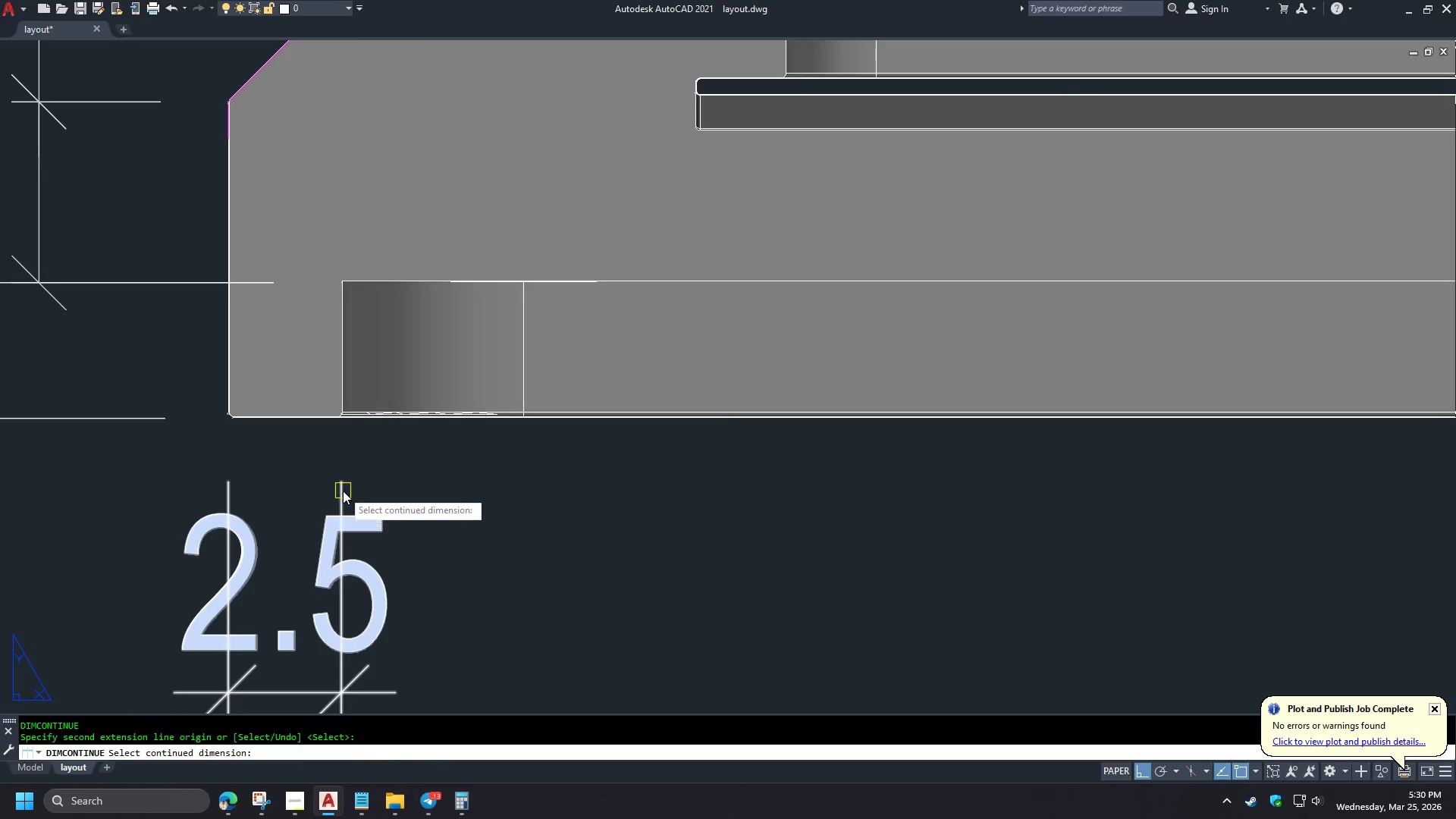 
left_click([343, 491])
 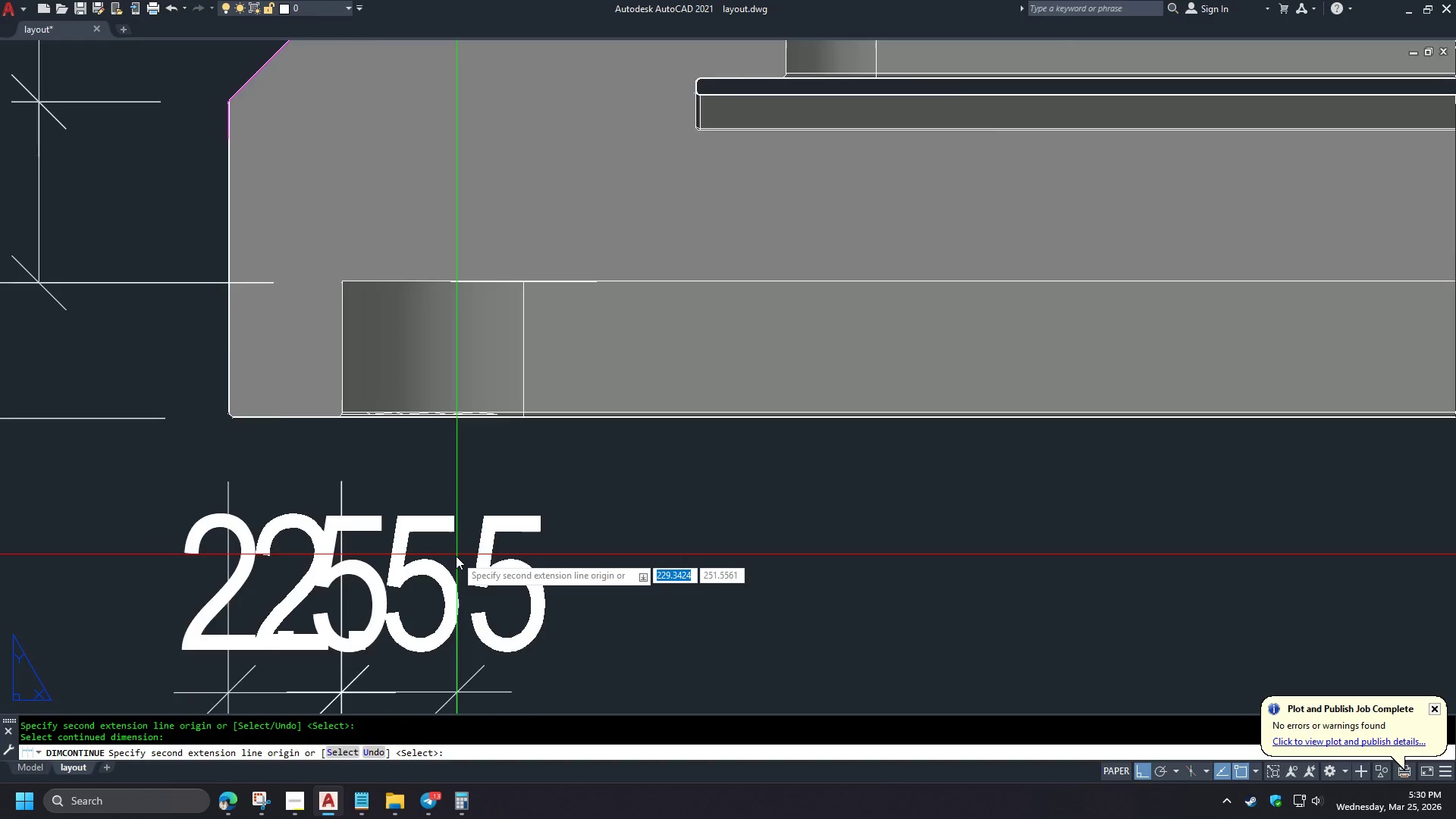 
scroll: coordinate [396, 578], scroll_direction: up, amount: 2.0
 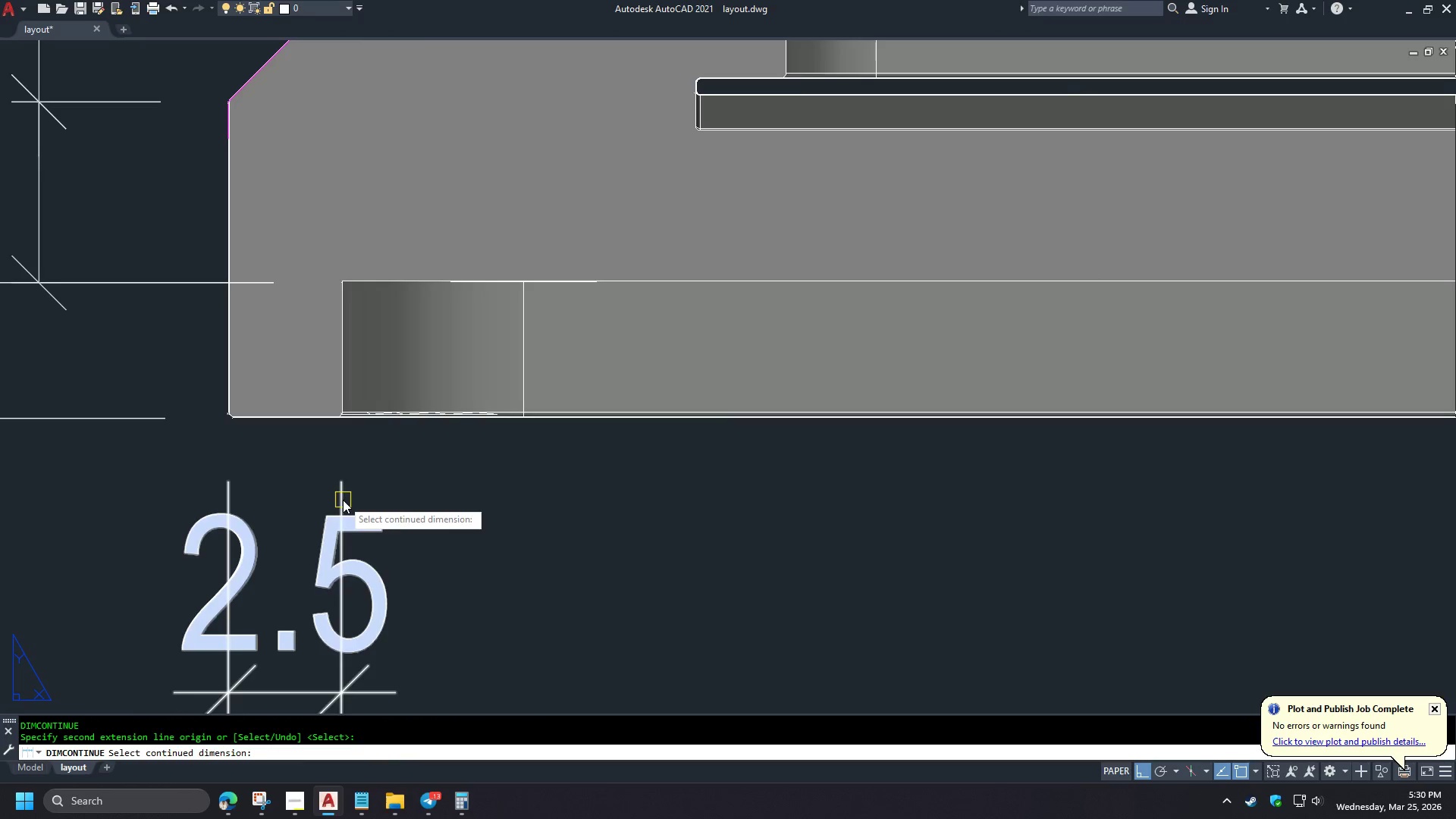 
scroll: coordinate [456, 556], scroll_direction: down, amount: 3.0
 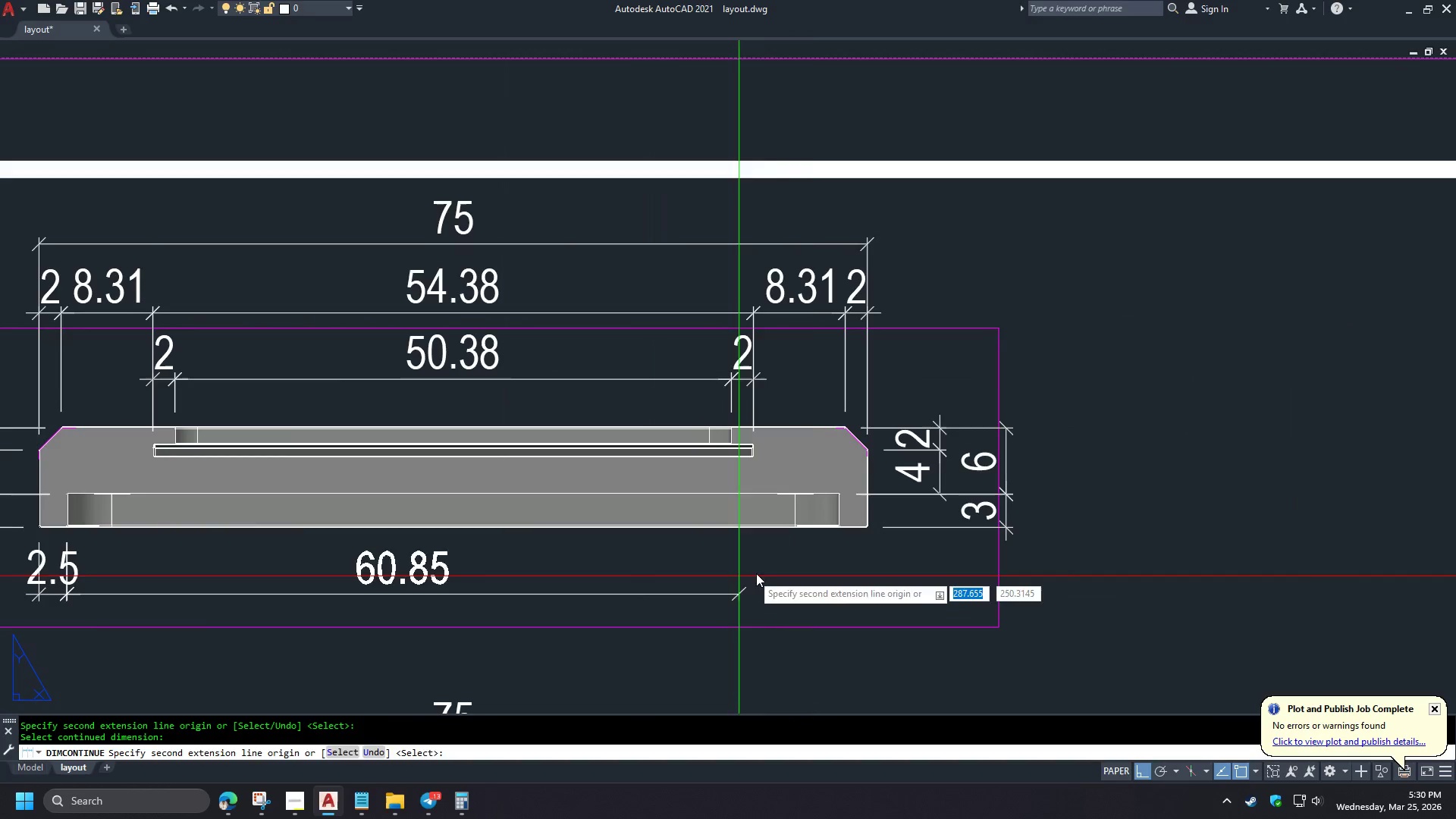 
type(END )
 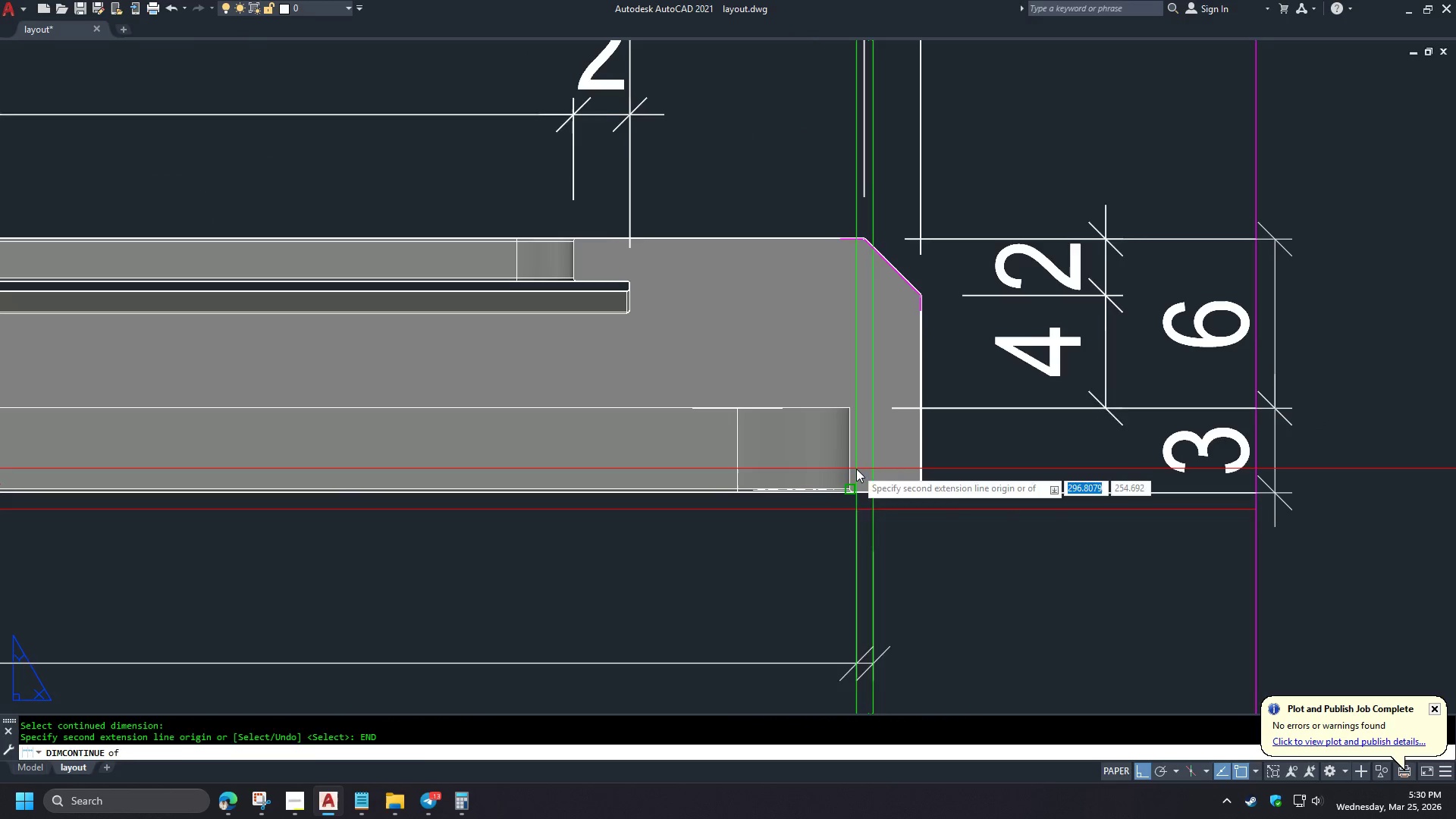 
scroll: coordinate [823, 554], scroll_direction: up, amount: 1.0
 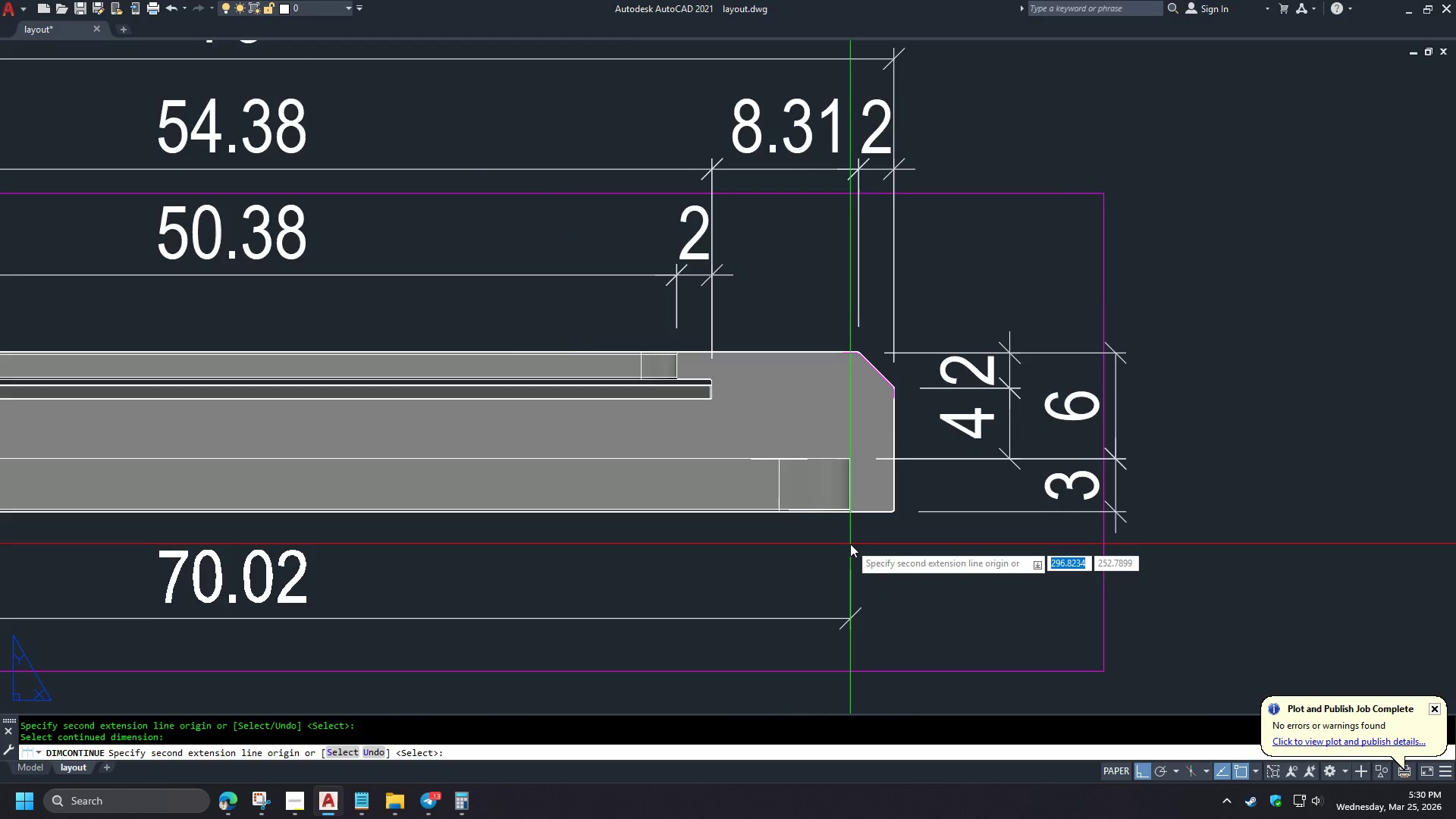 
left_click([856, 469])
 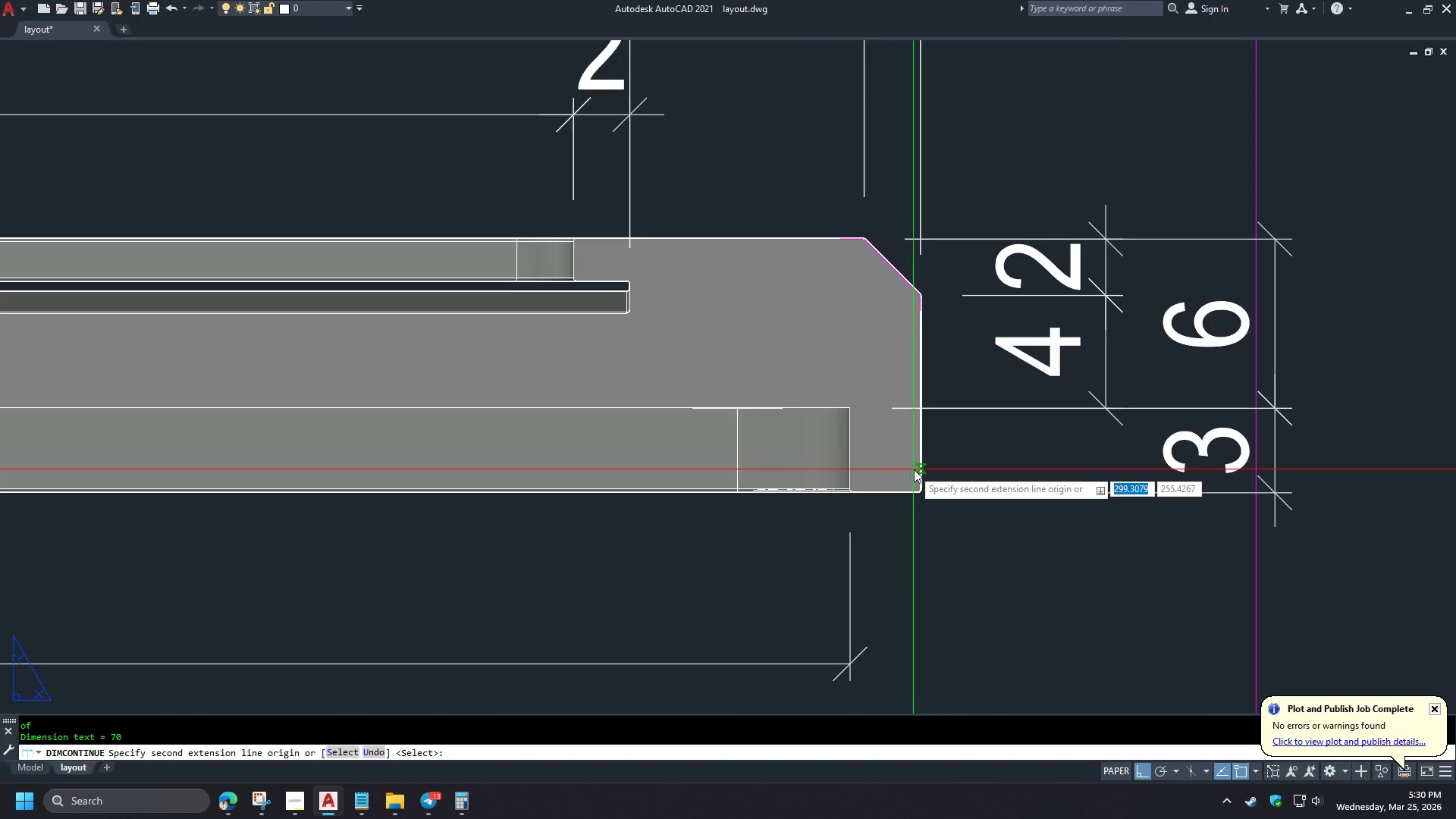 
scroll: coordinate [850, 544], scroll_direction: up, amount: 1.0
 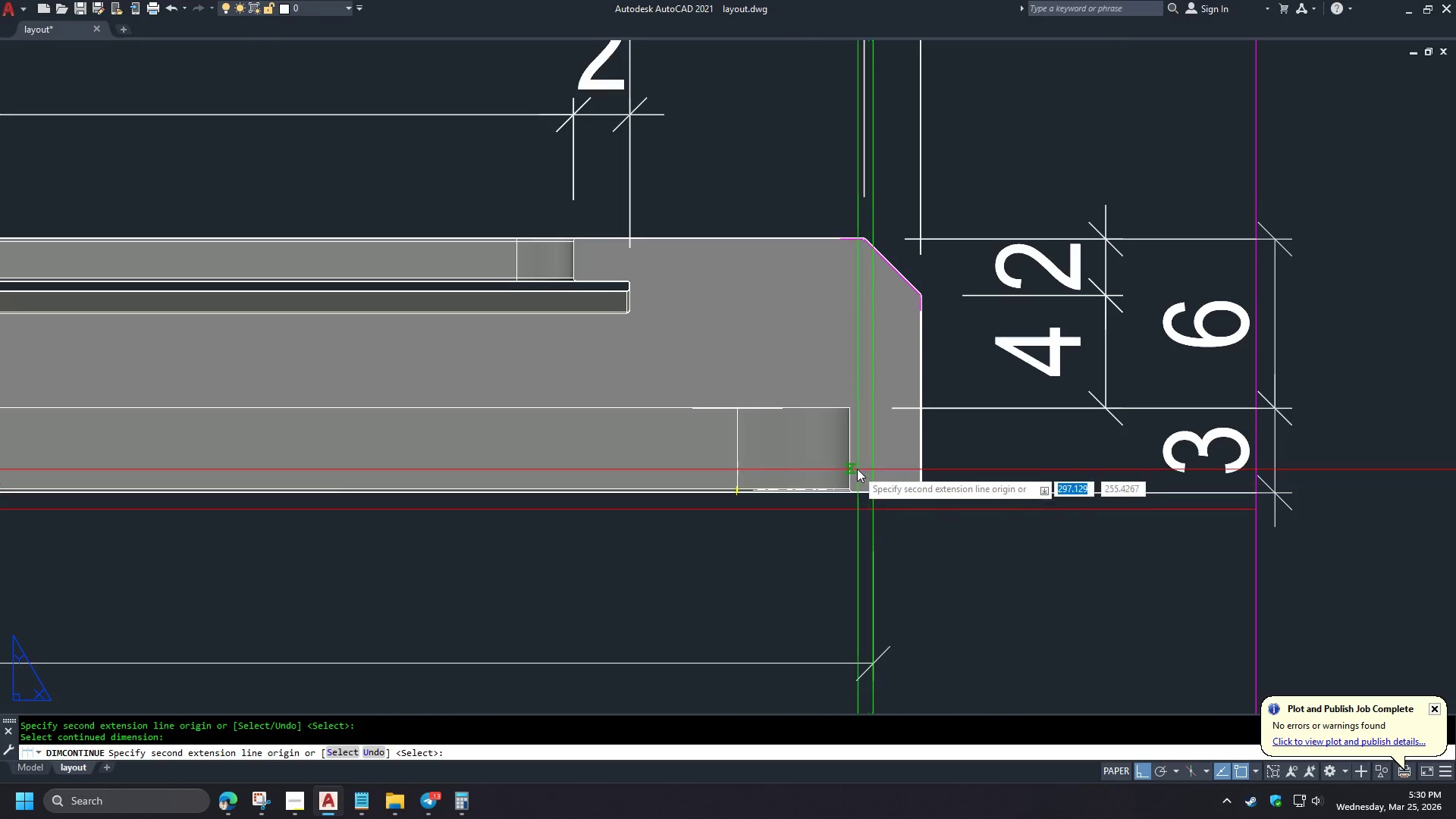 
key(E)
 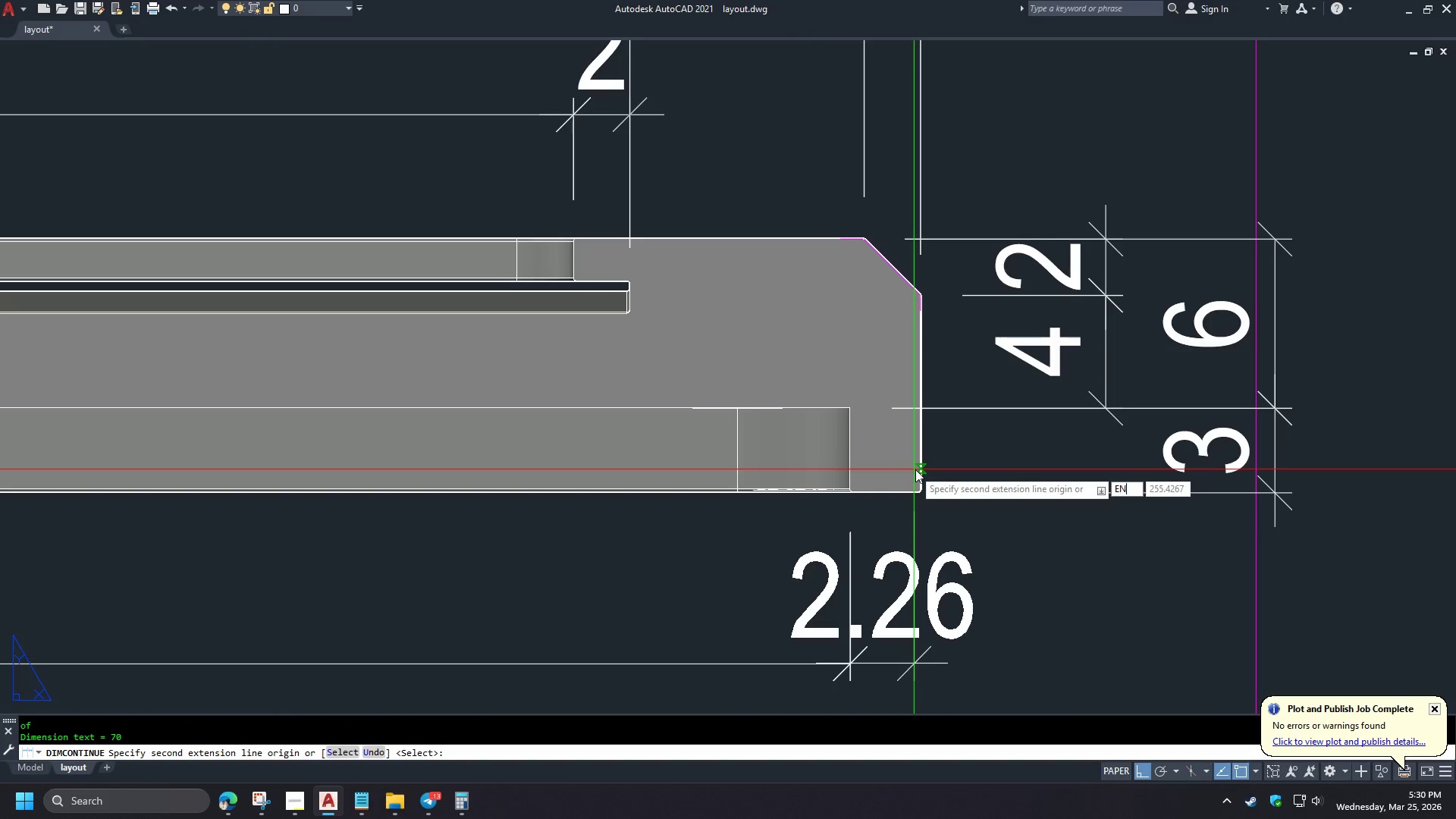 
type(ND )
 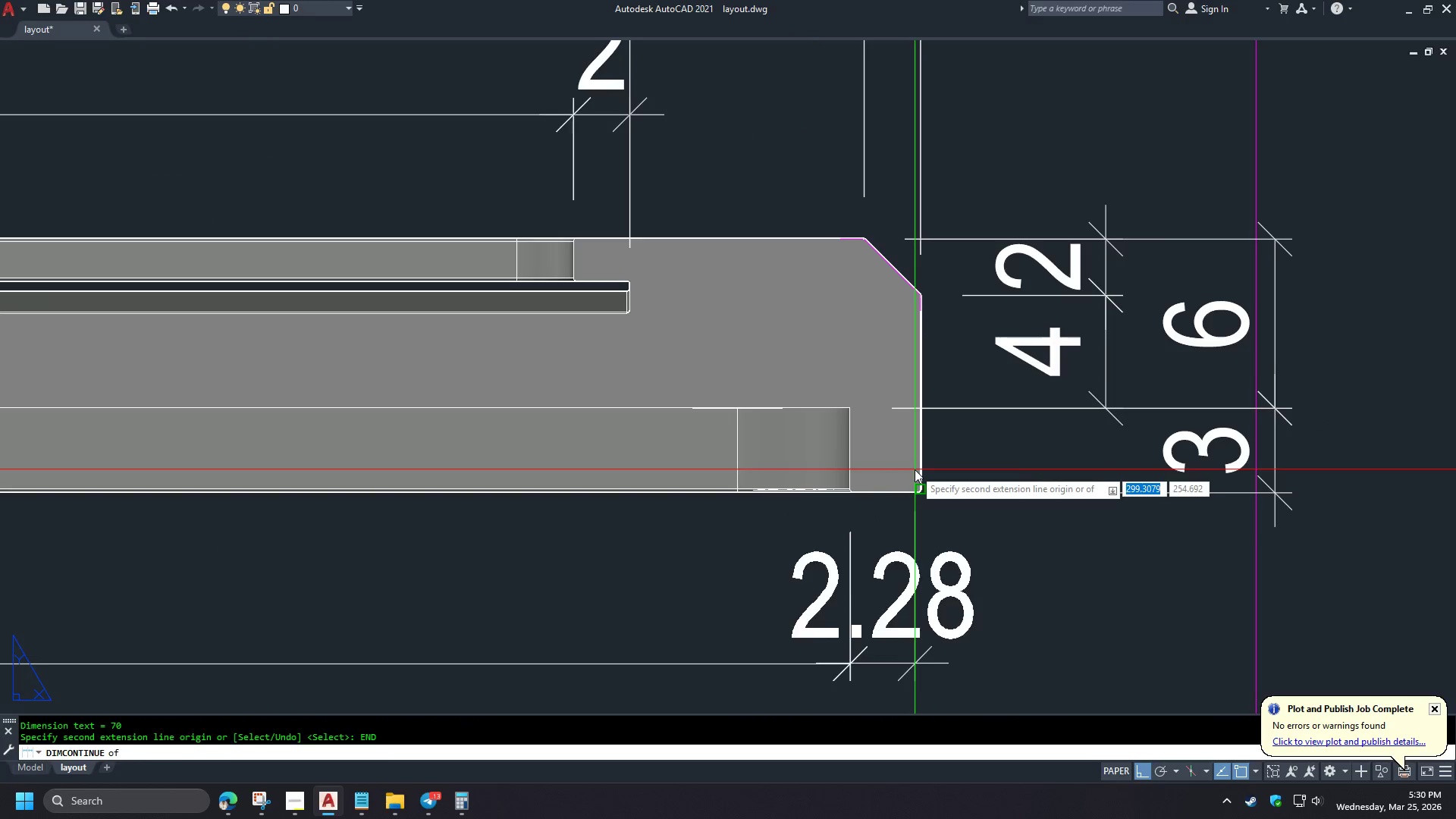 
left_click([915, 469])
 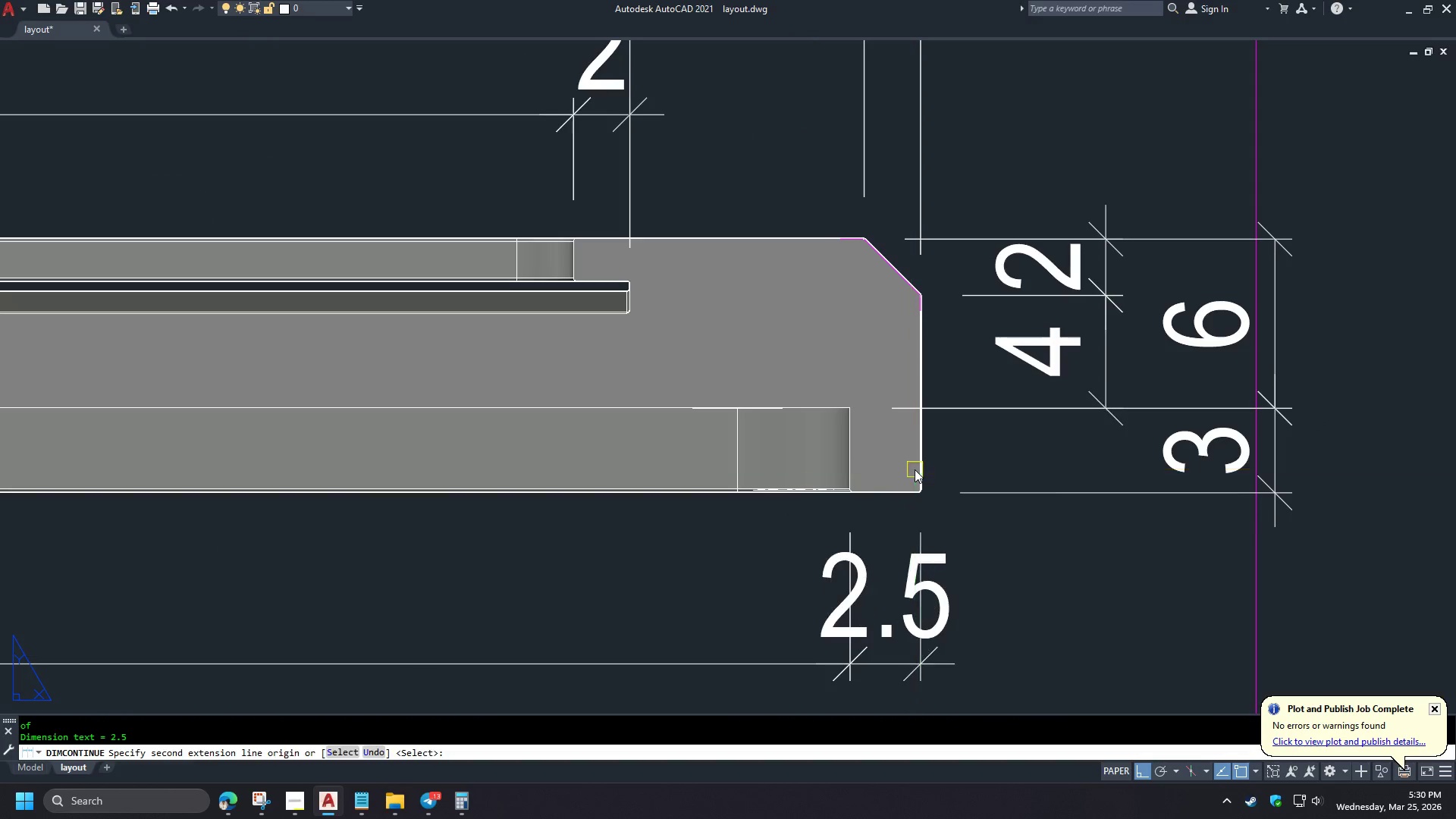 
key(Space)
 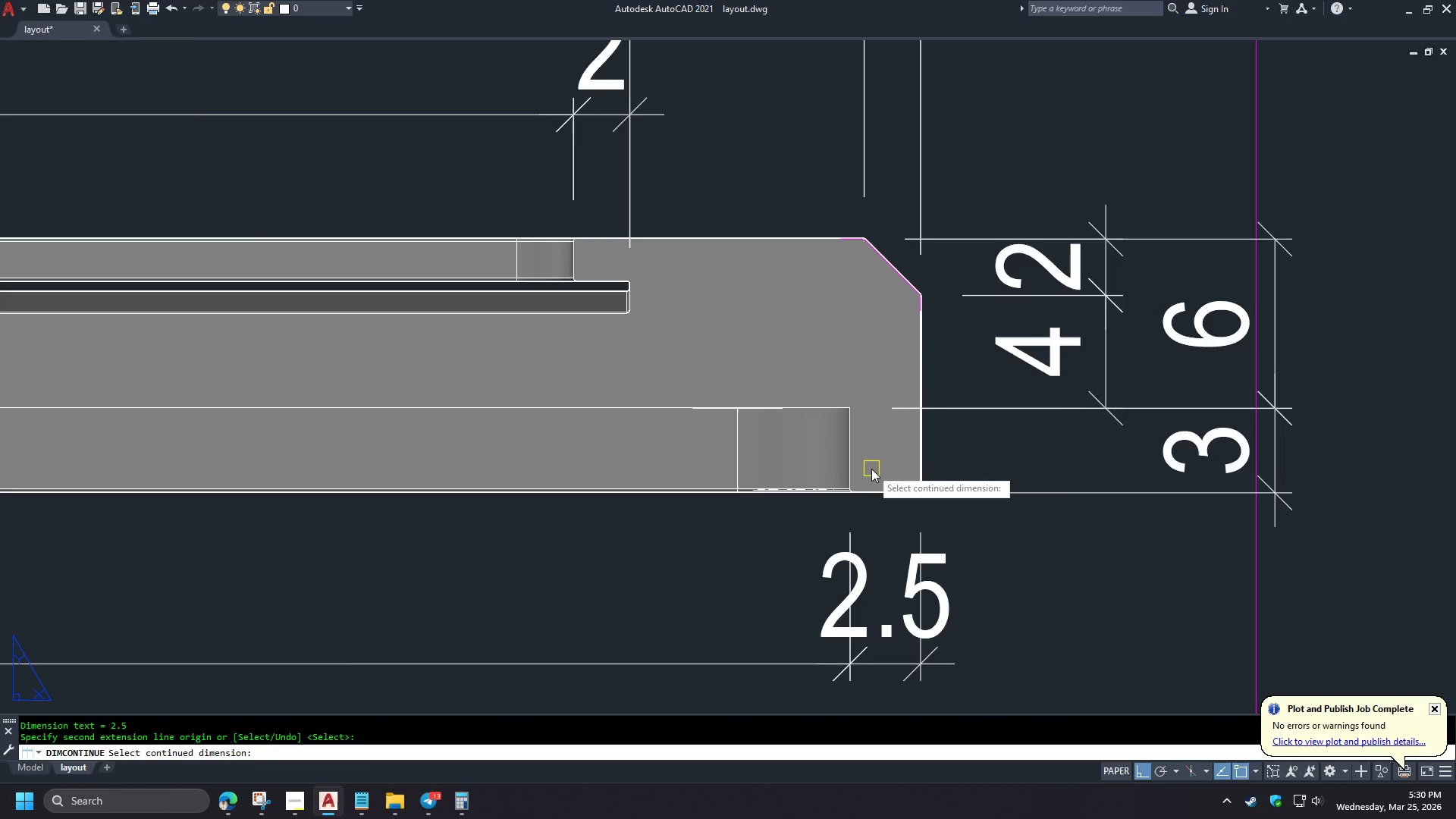 
key(Space)
 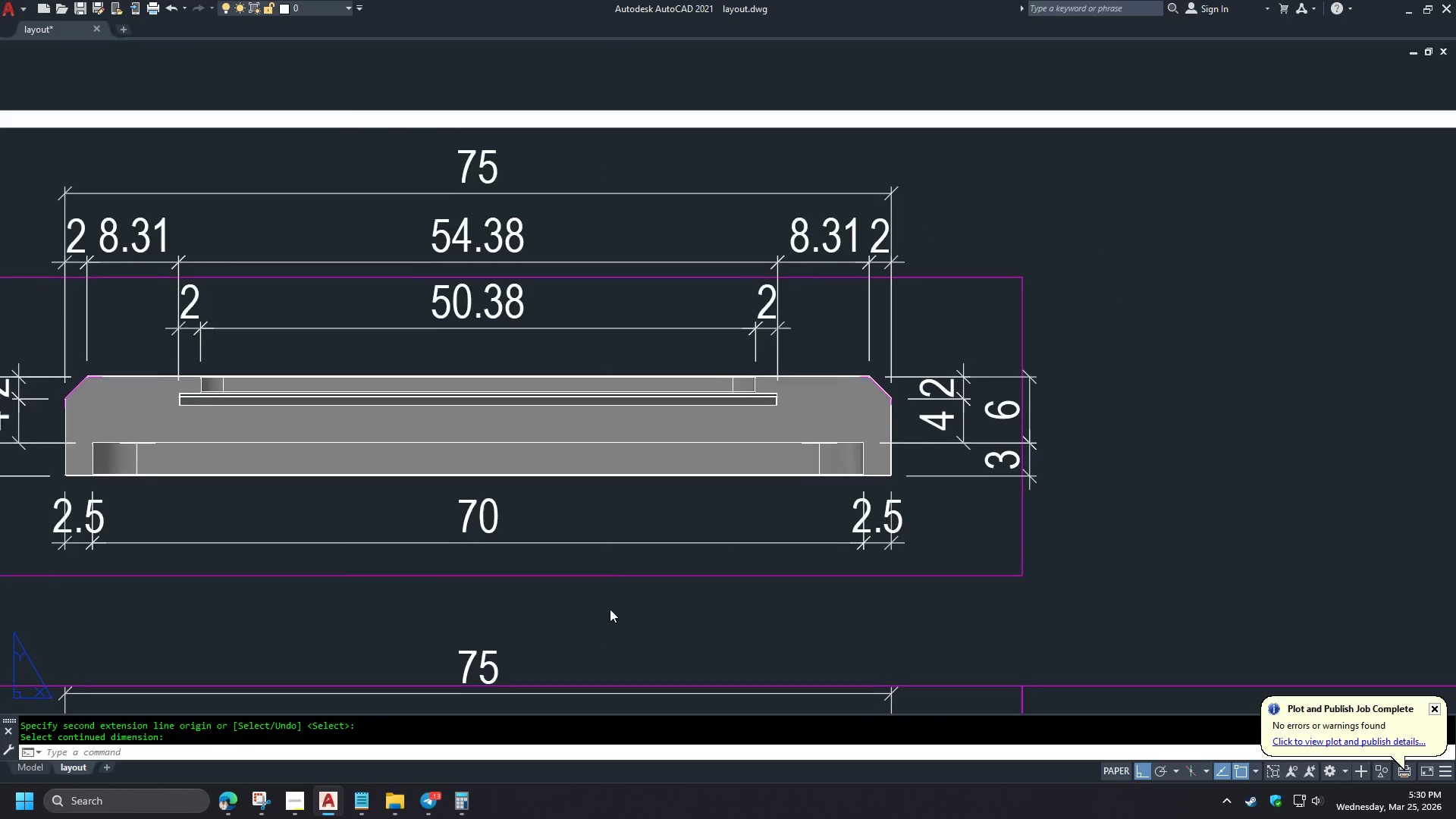 
scroll: coordinate [665, 552], scroll_direction: down, amount: 5.0
 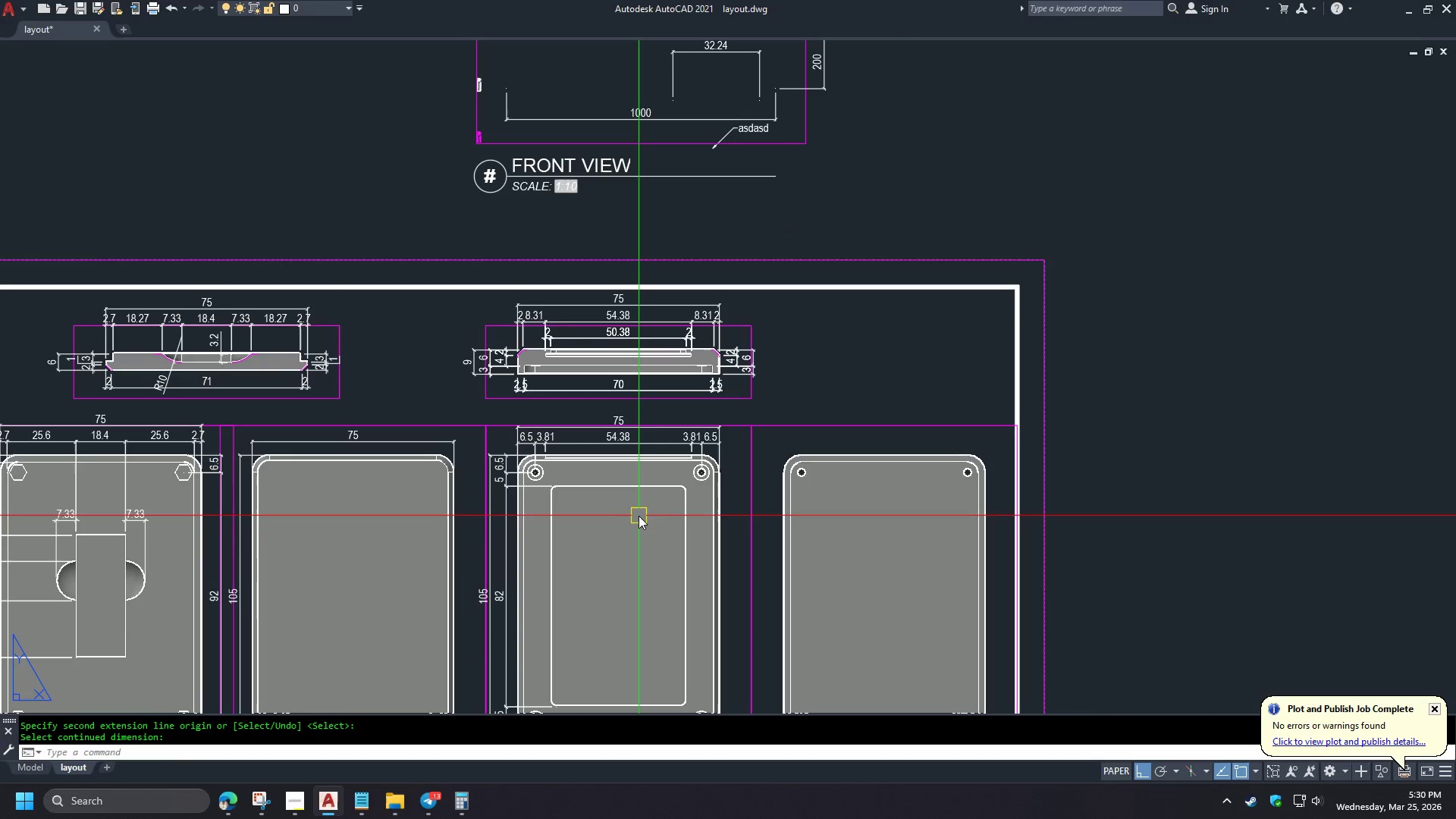 
scroll: coordinate [579, 474], scroll_direction: up, amount: 2.0
 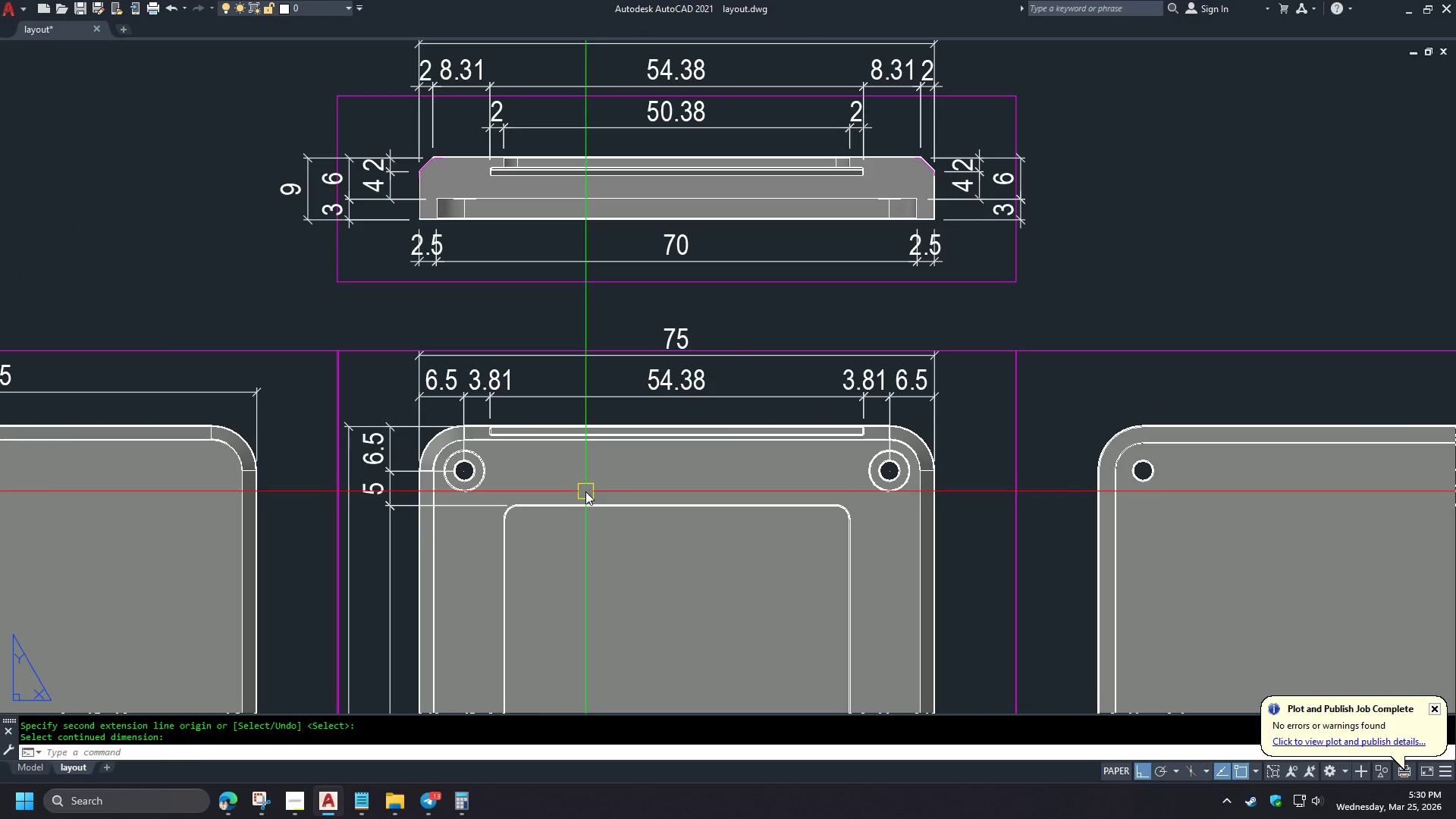 
scroll: coordinate [585, 495], scroll_direction: down, amount: 2.0
 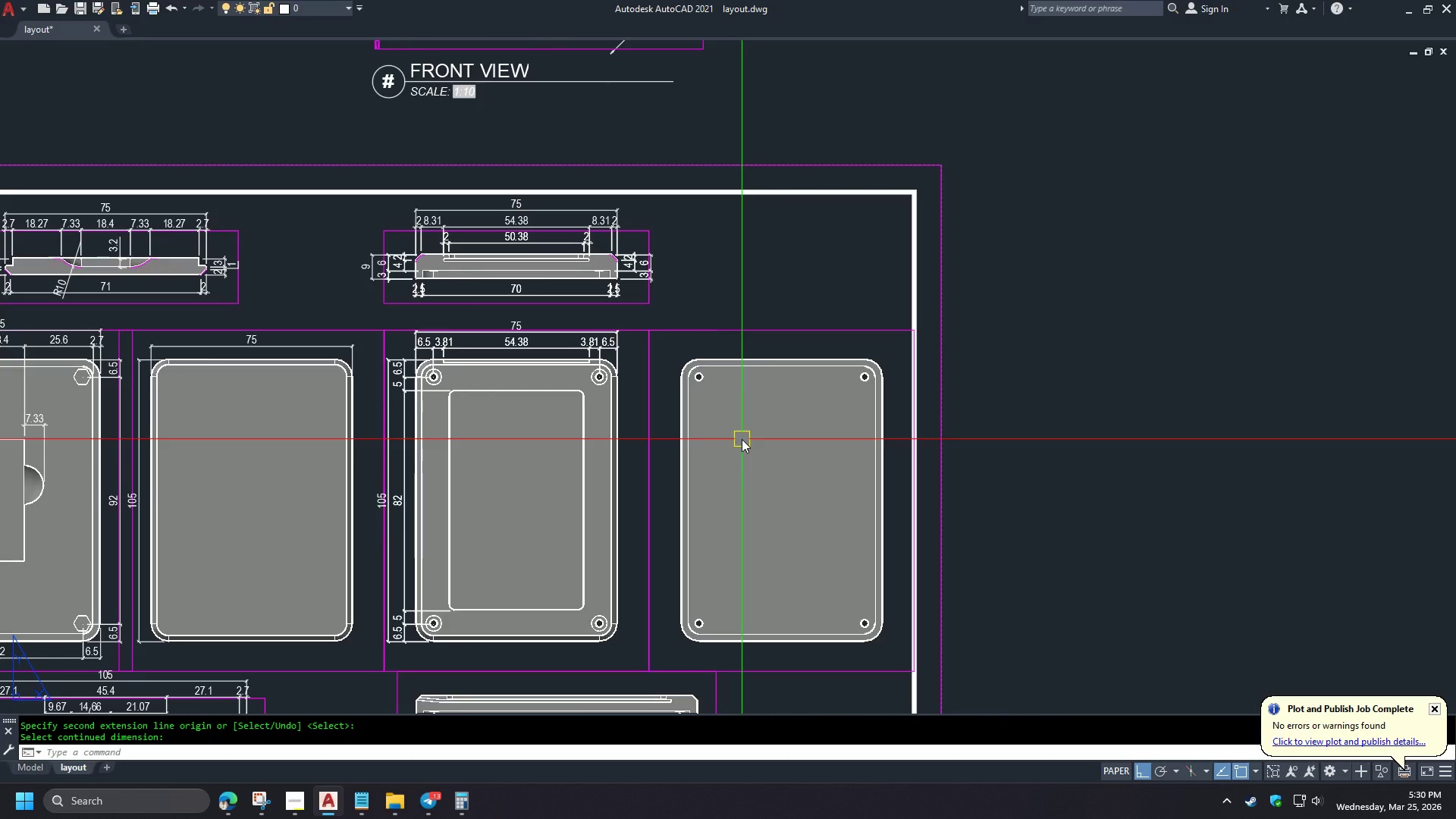 
wait(14.26)
 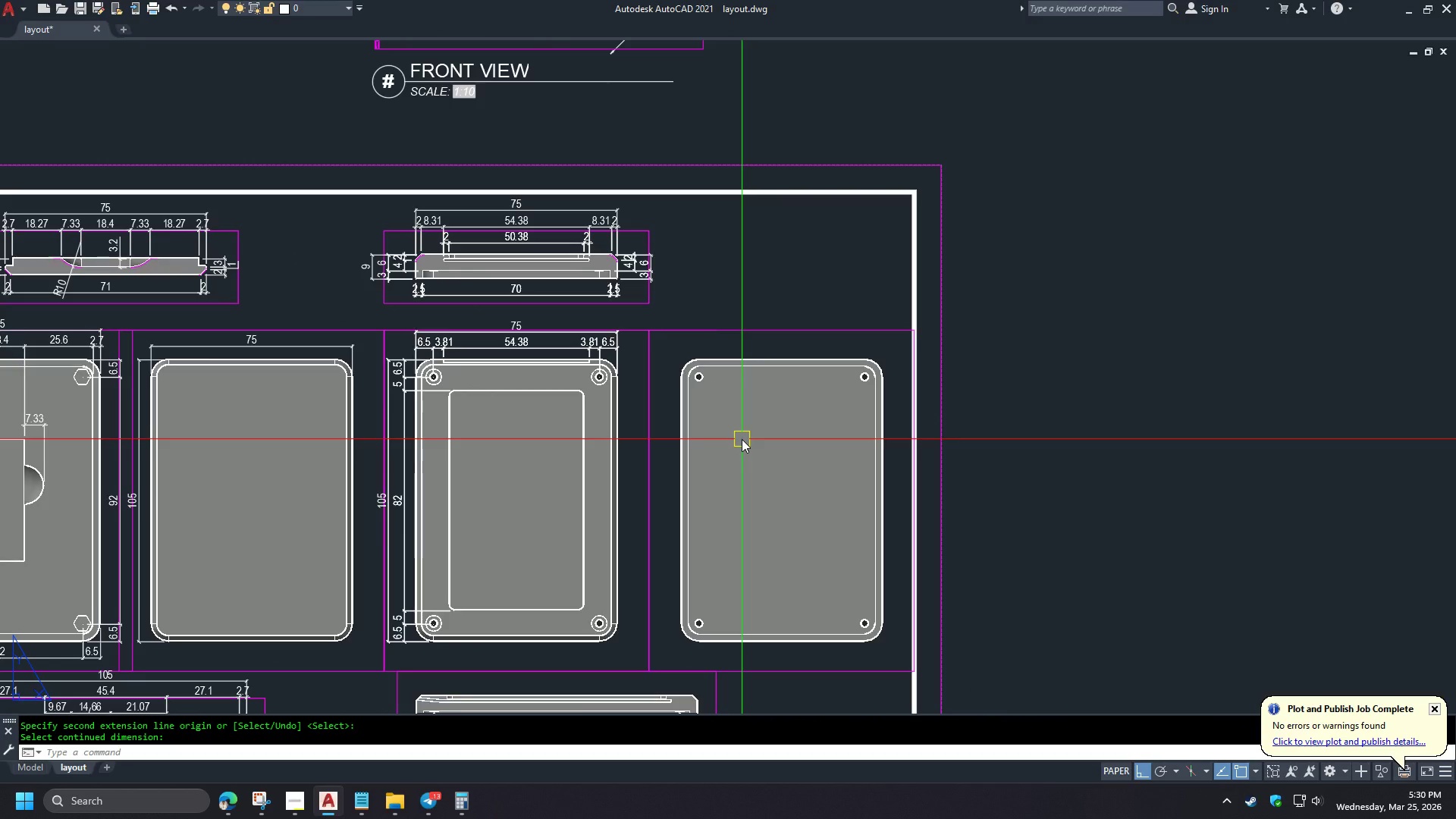 
key(D)
 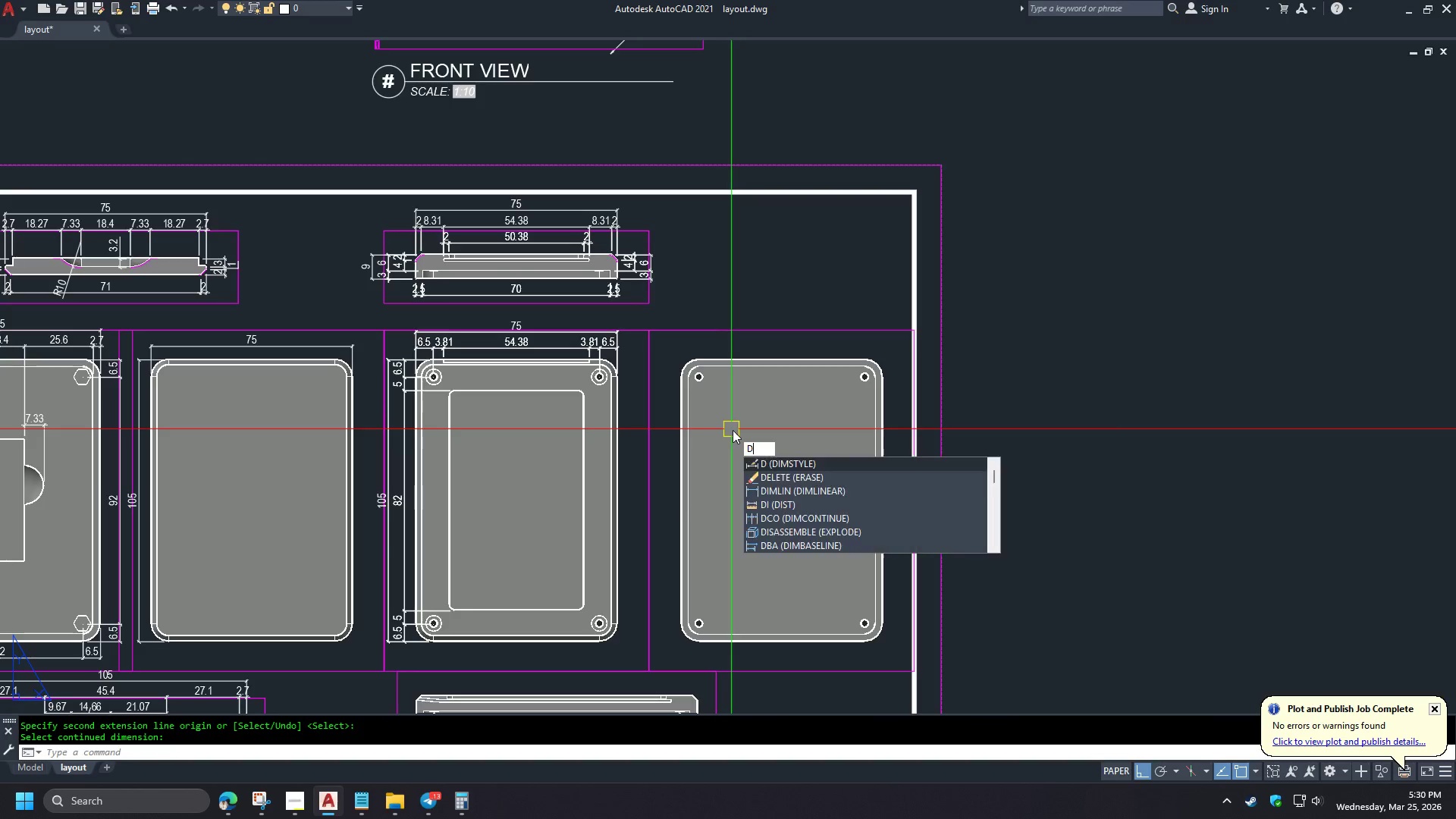 
type(LI CEN )
 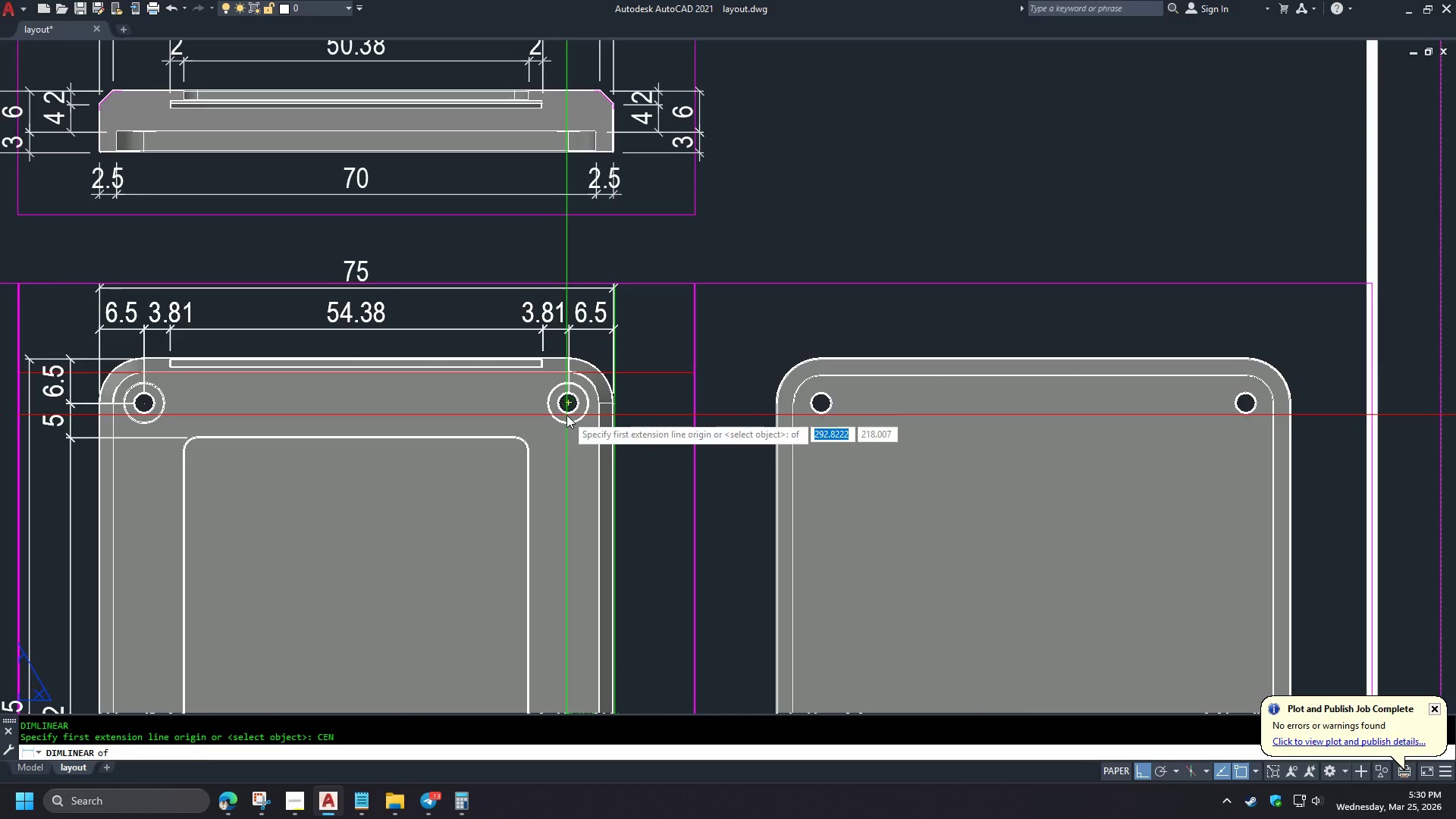 
left_click([566, 413])
 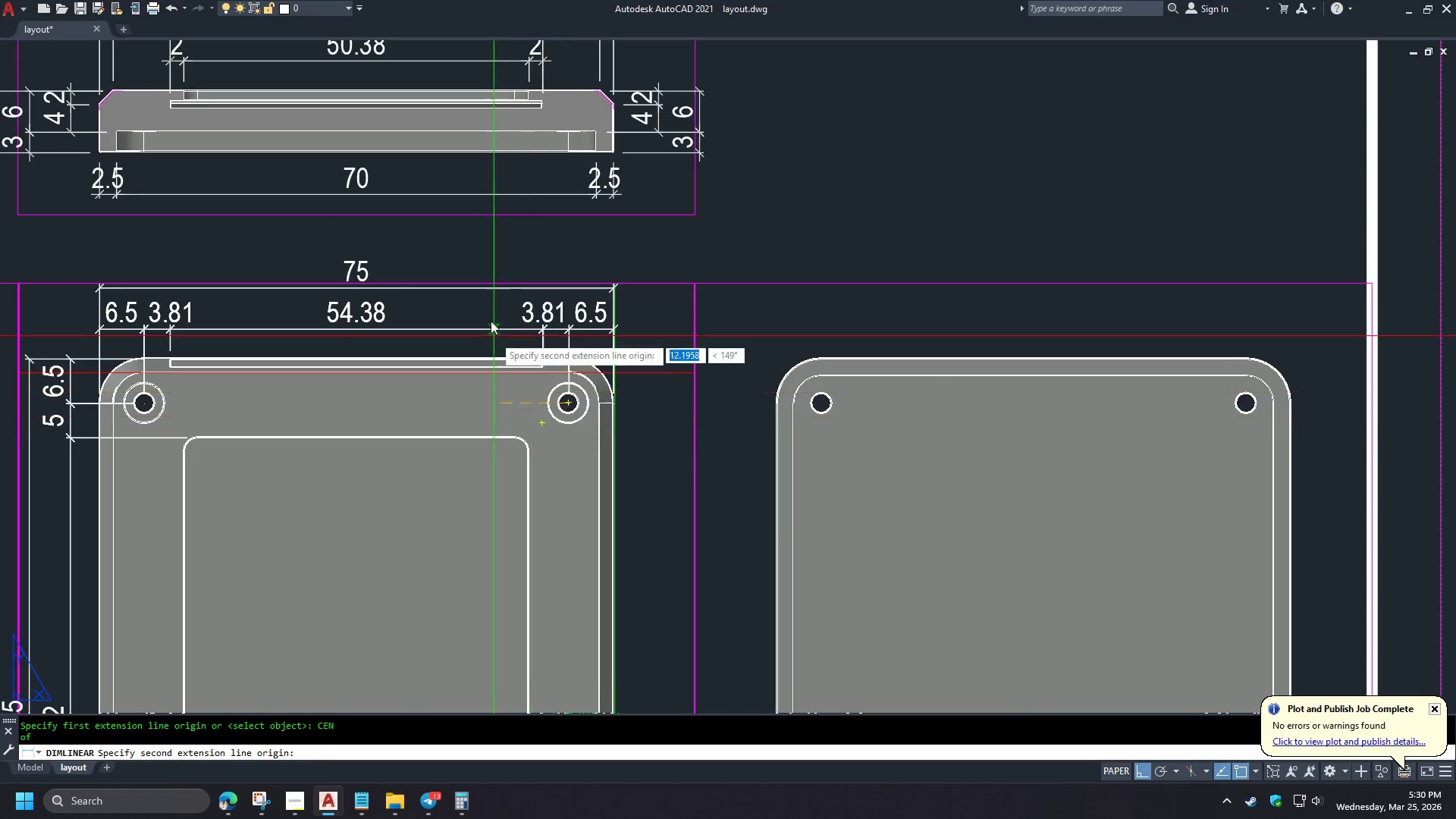 
scroll: coordinate [617, 362], scroll_direction: up, amount: 2.0
 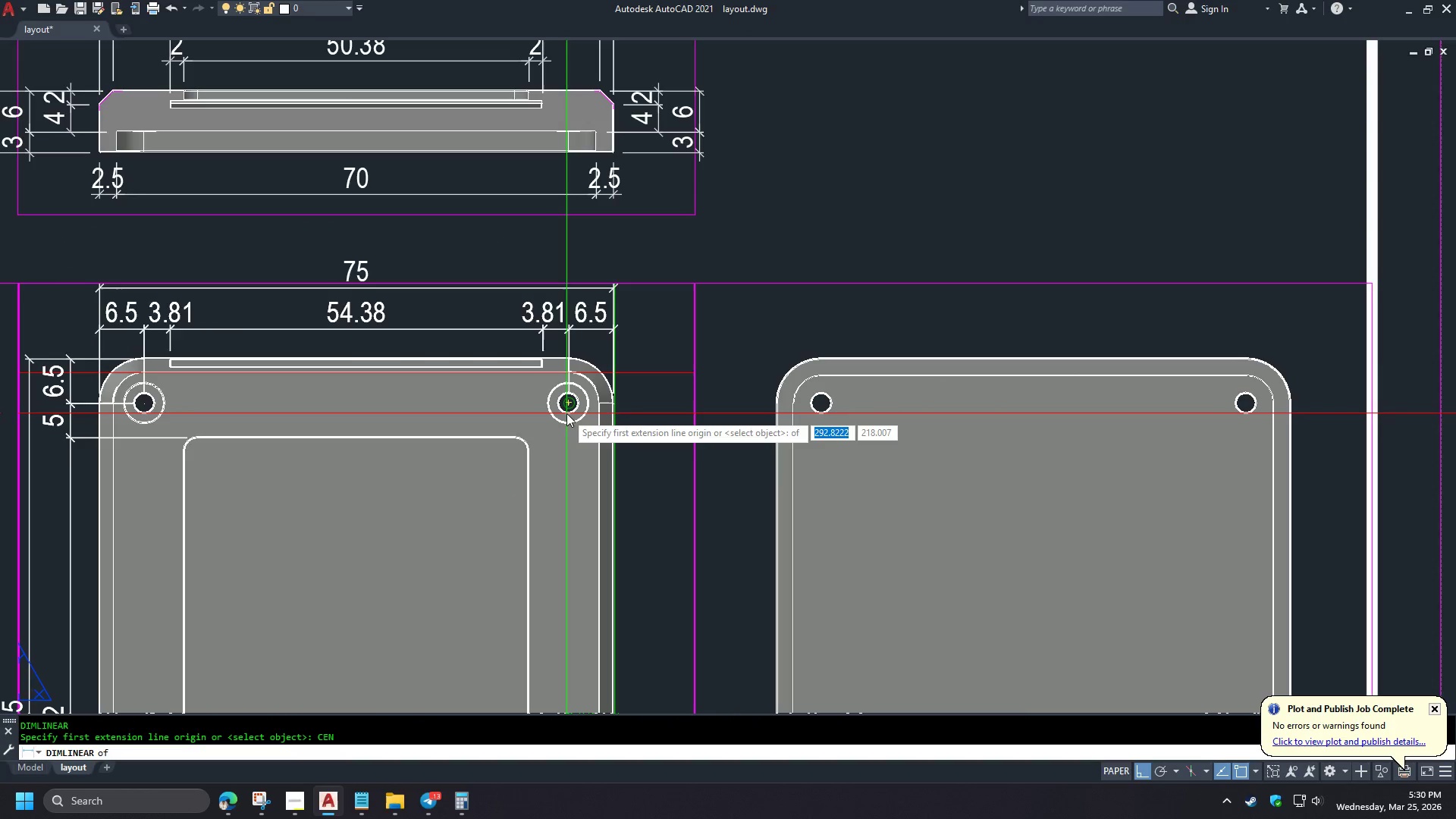 
type(CEN )
 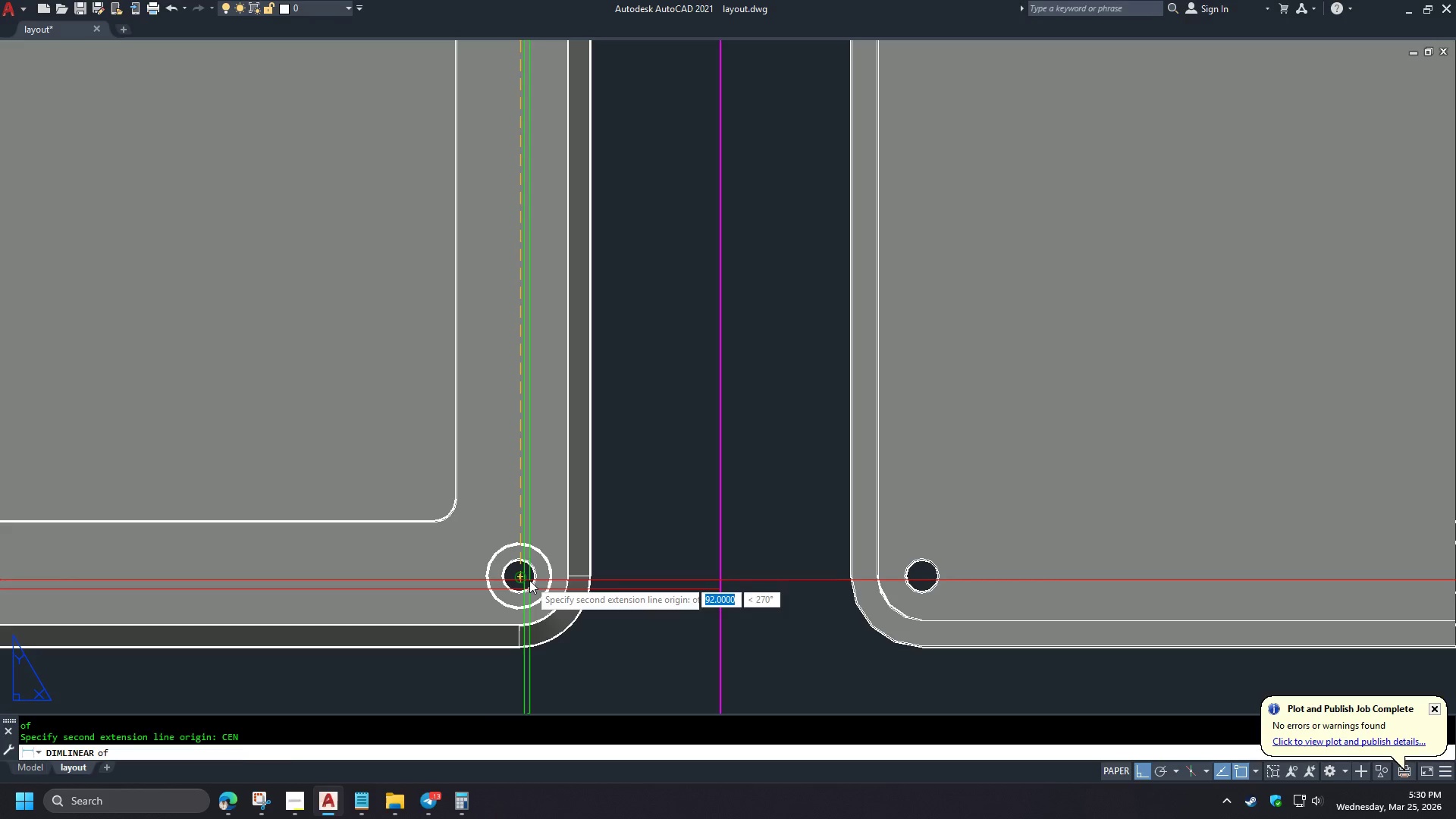 
left_click([529, 580])
 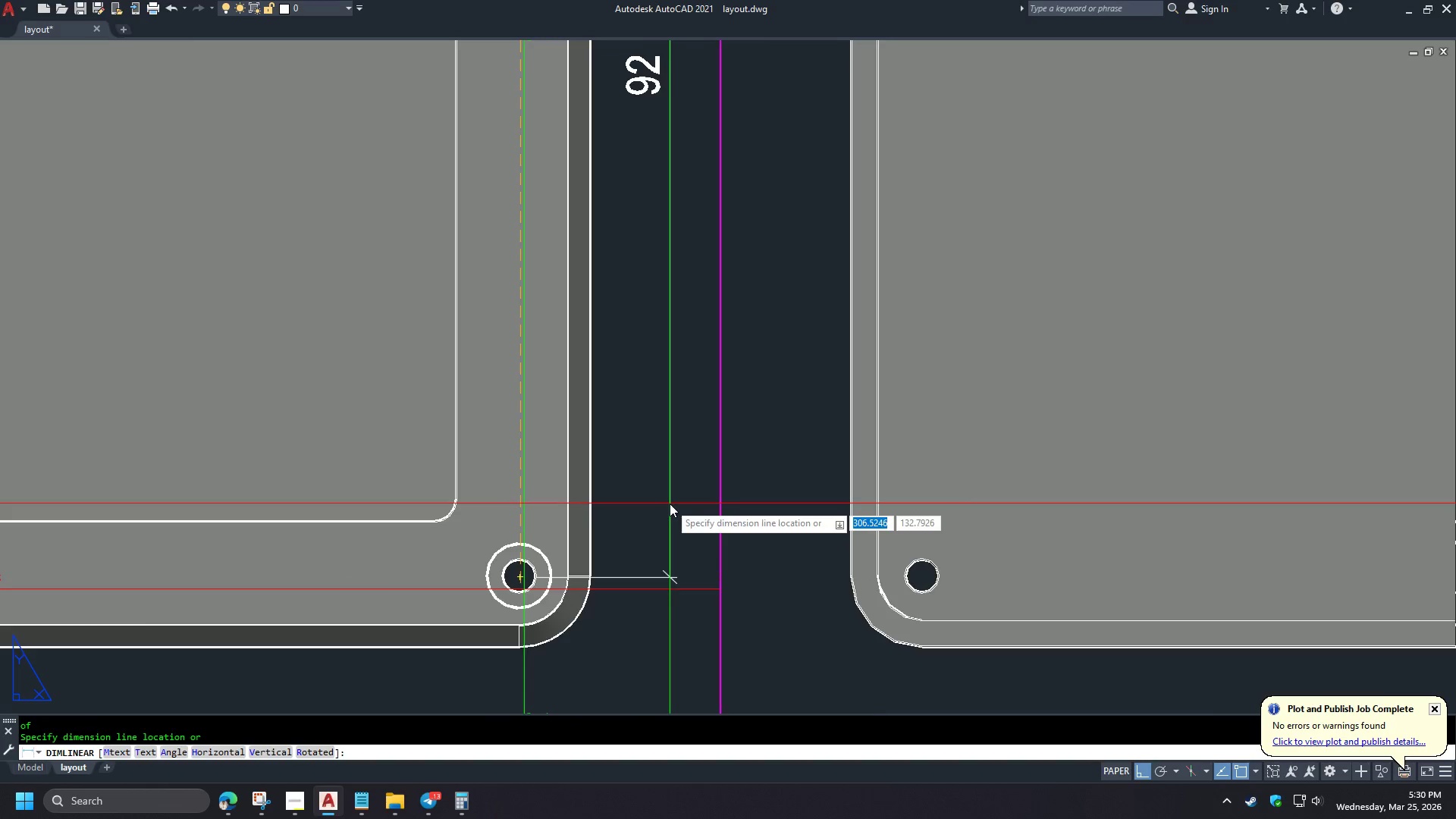 
scroll: coordinate [495, 298], scroll_direction: down, amount: 2.0
 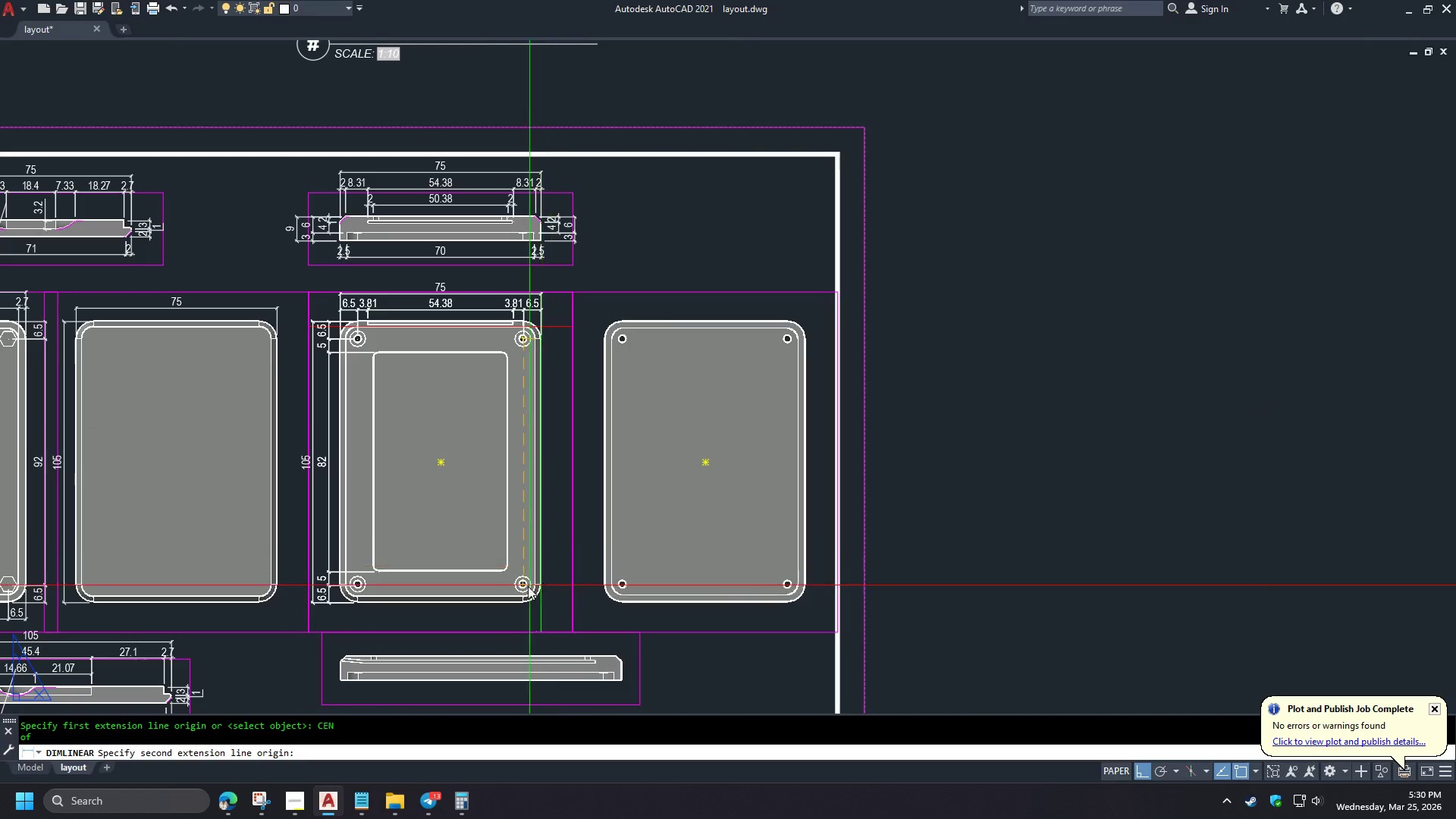 
scroll: coordinate [524, 589], scroll_direction: up, amount: 3.0
 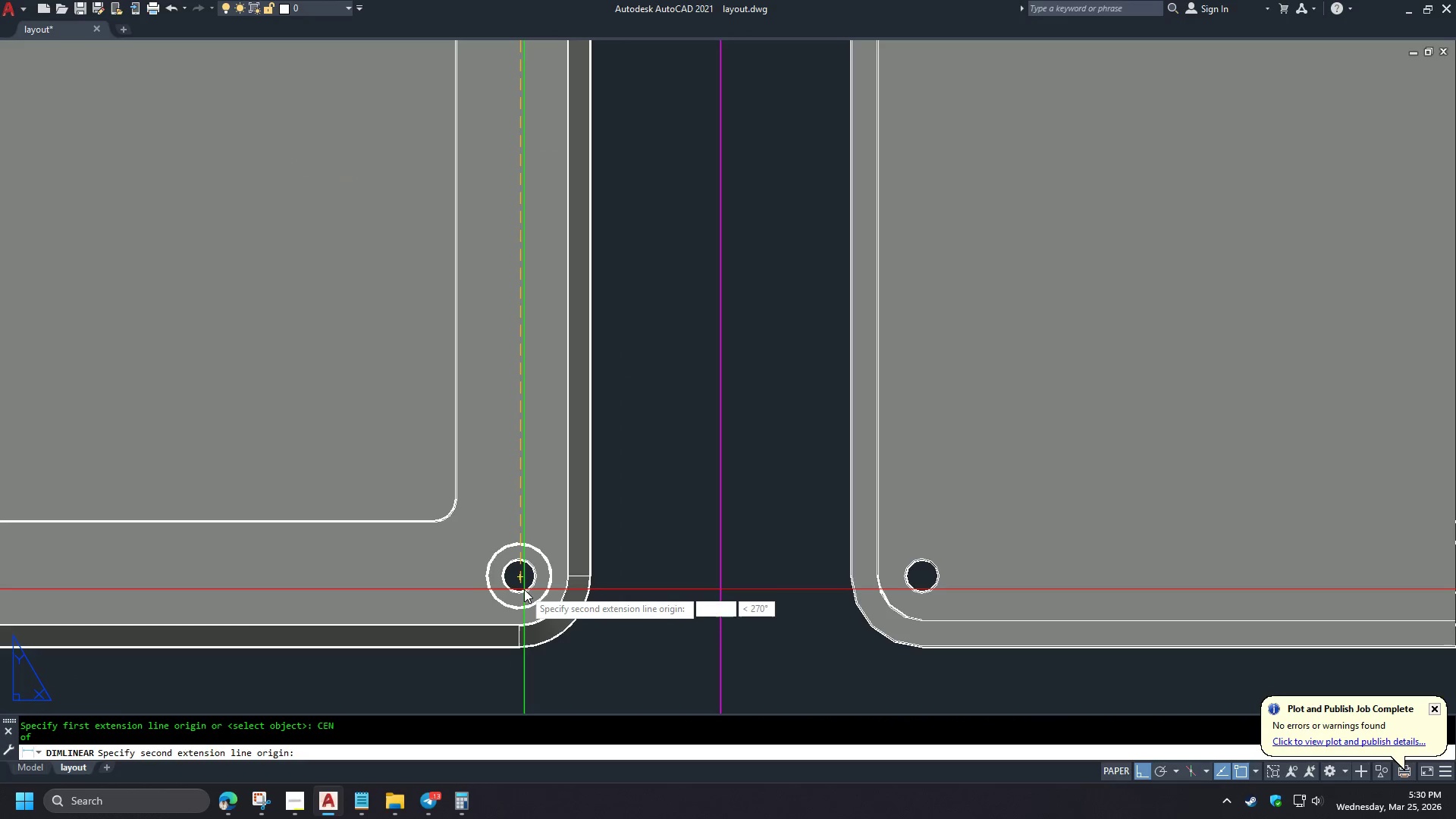 
left_click([667, 494])
 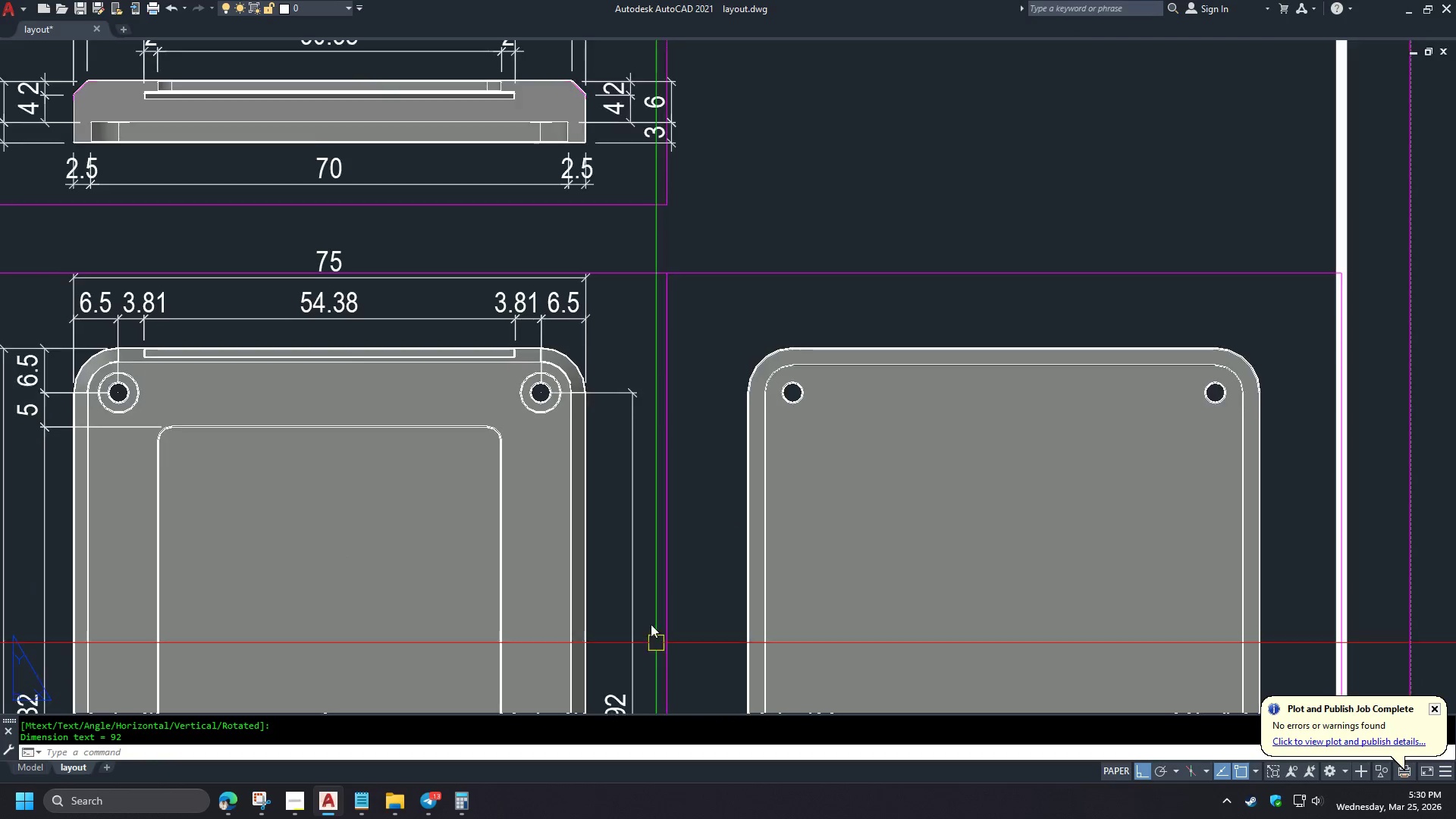 
scroll: coordinate [670, 504], scroll_direction: down, amount: 1.0
 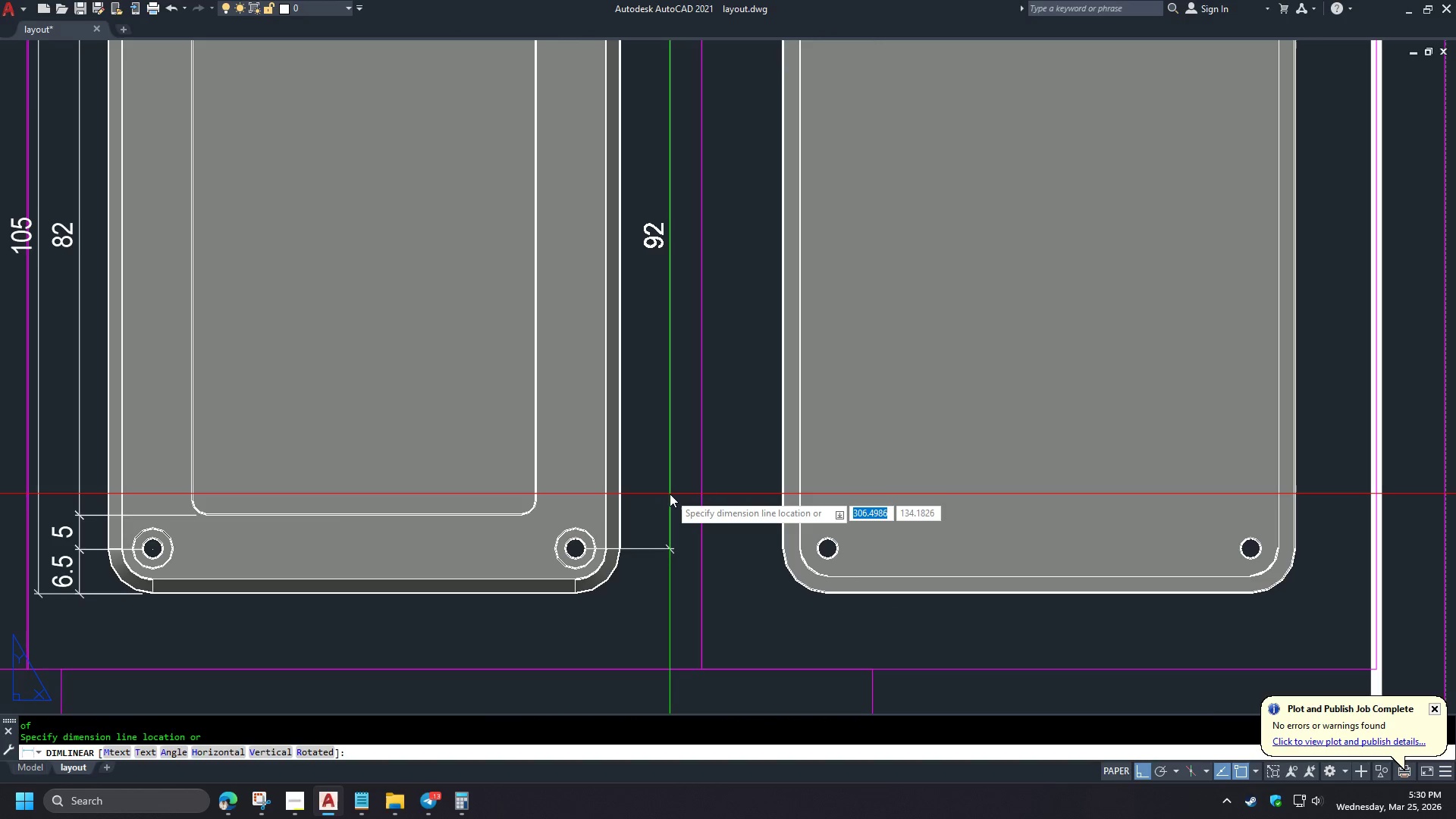 
type(DCO )
 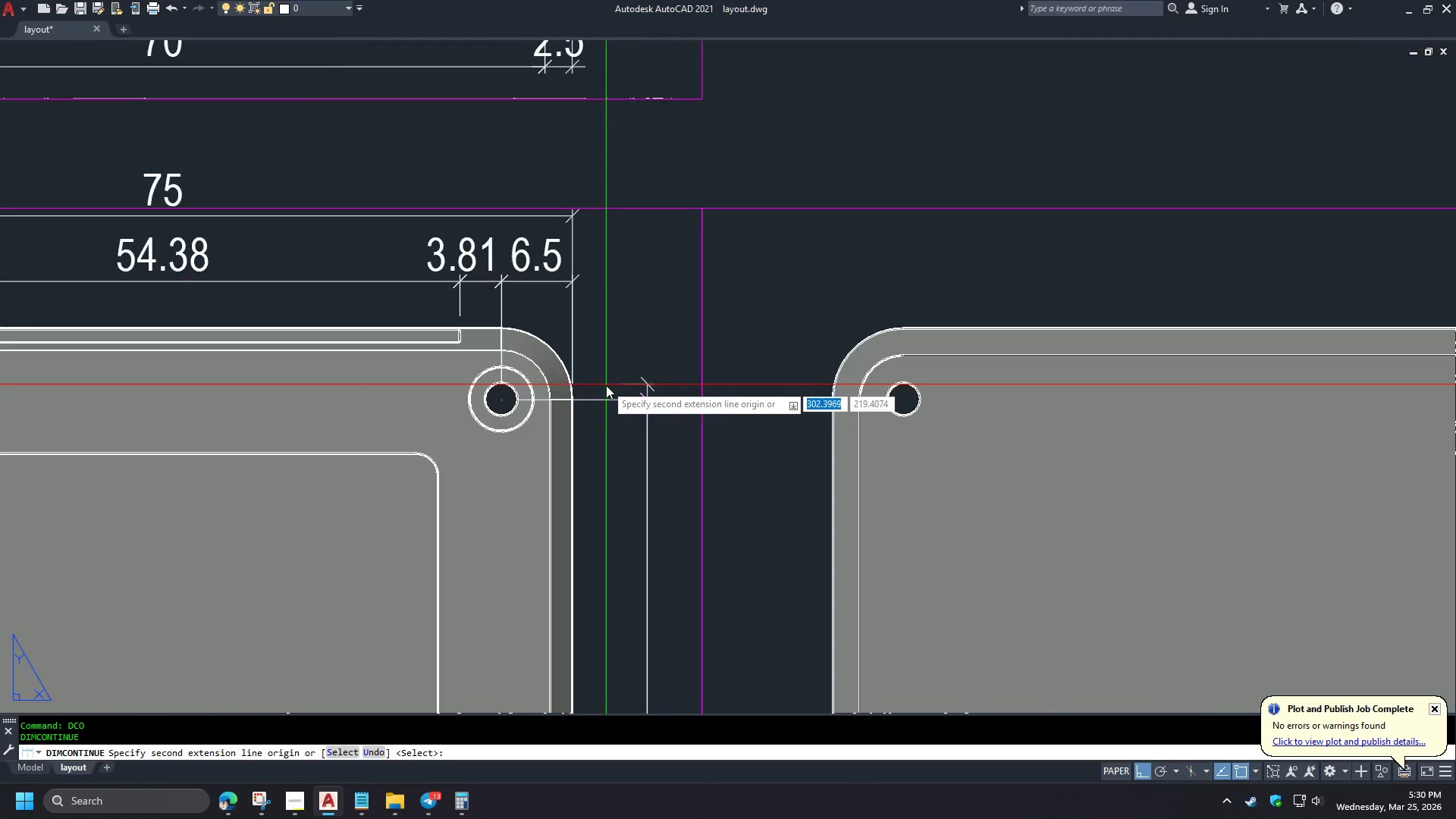 
type( END )
 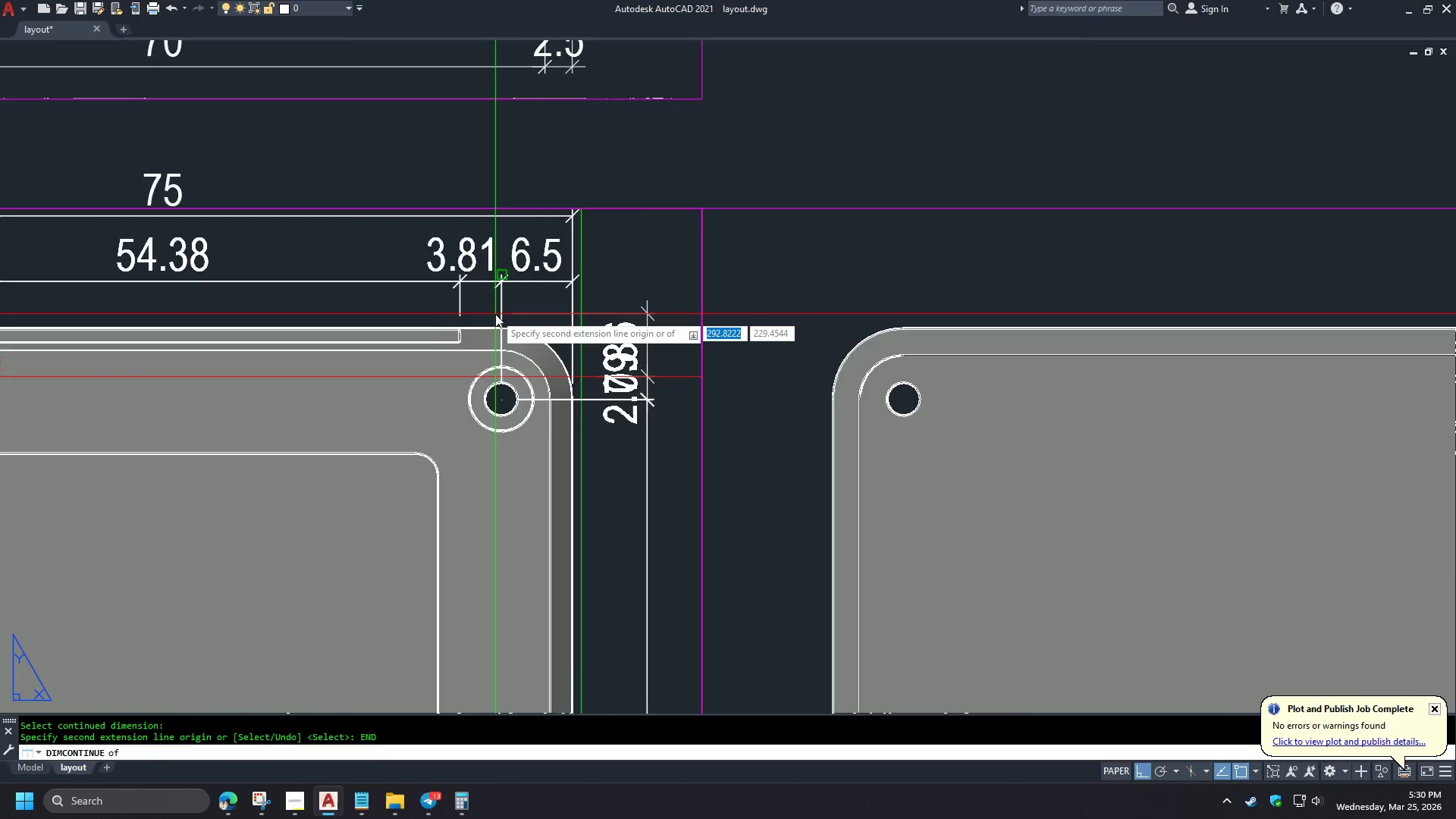 
scroll: coordinate [607, 384], scroll_direction: up, amount: 1.0
 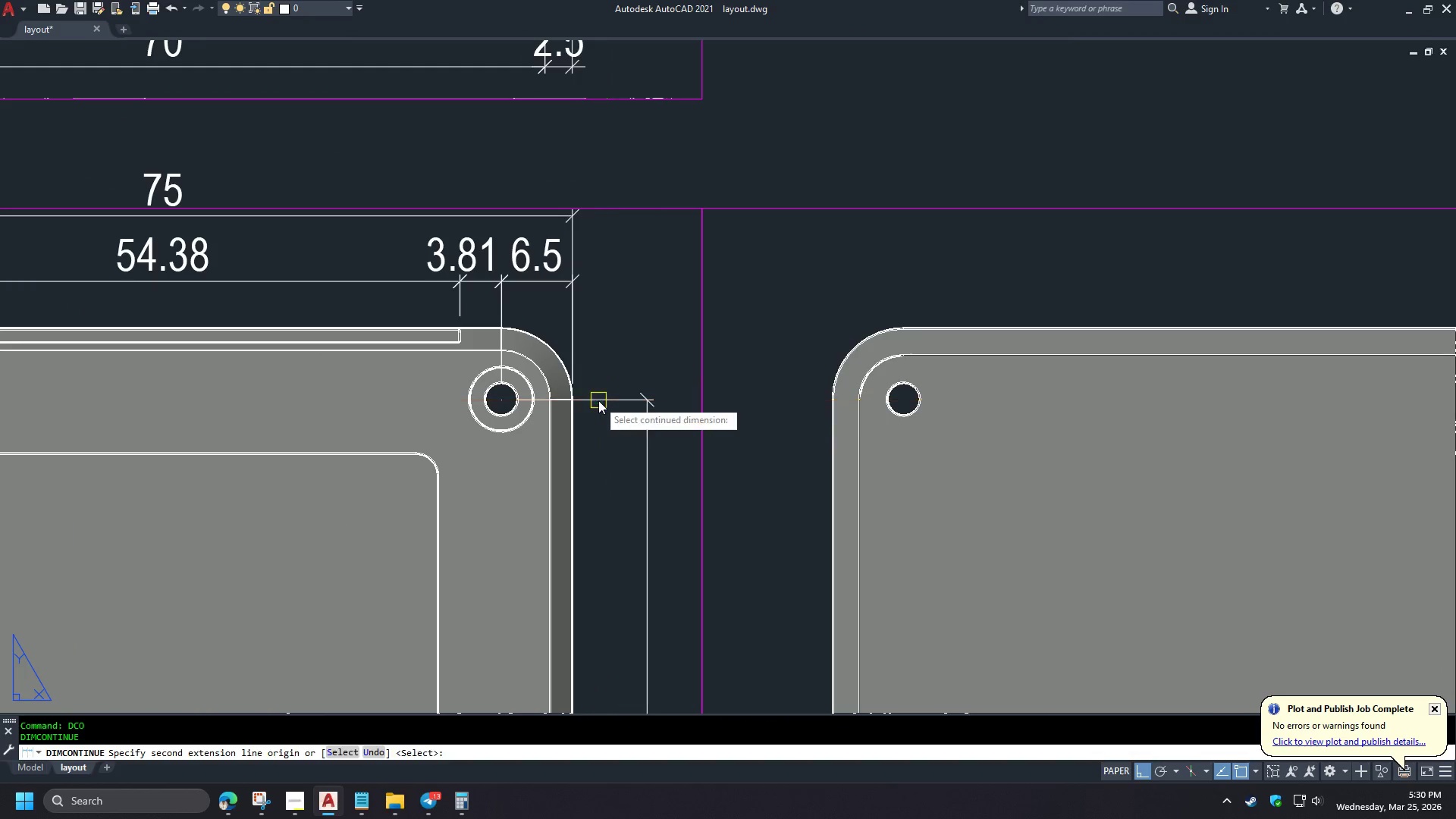 
left_click([482, 342])
 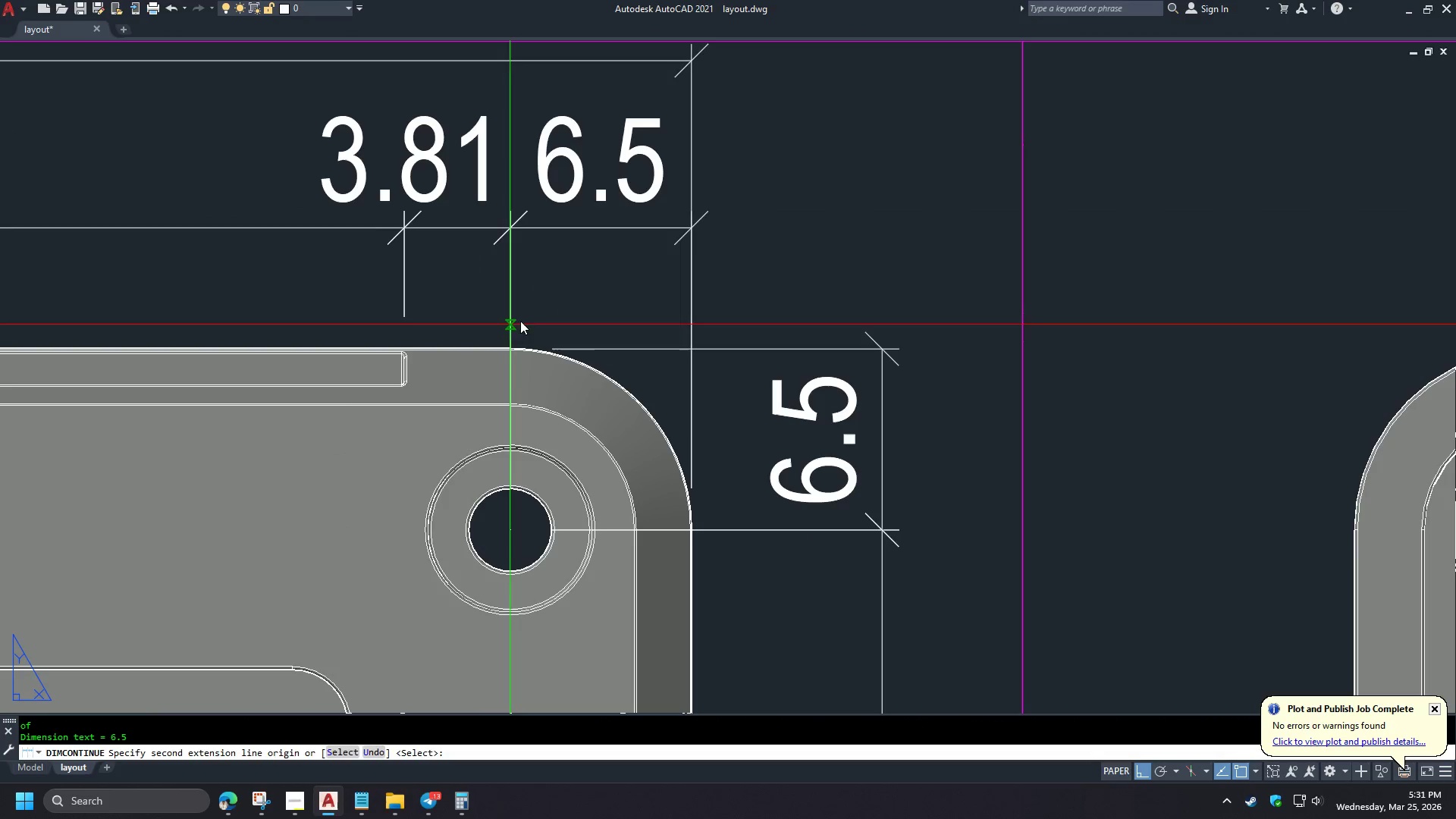 
key(Space)
 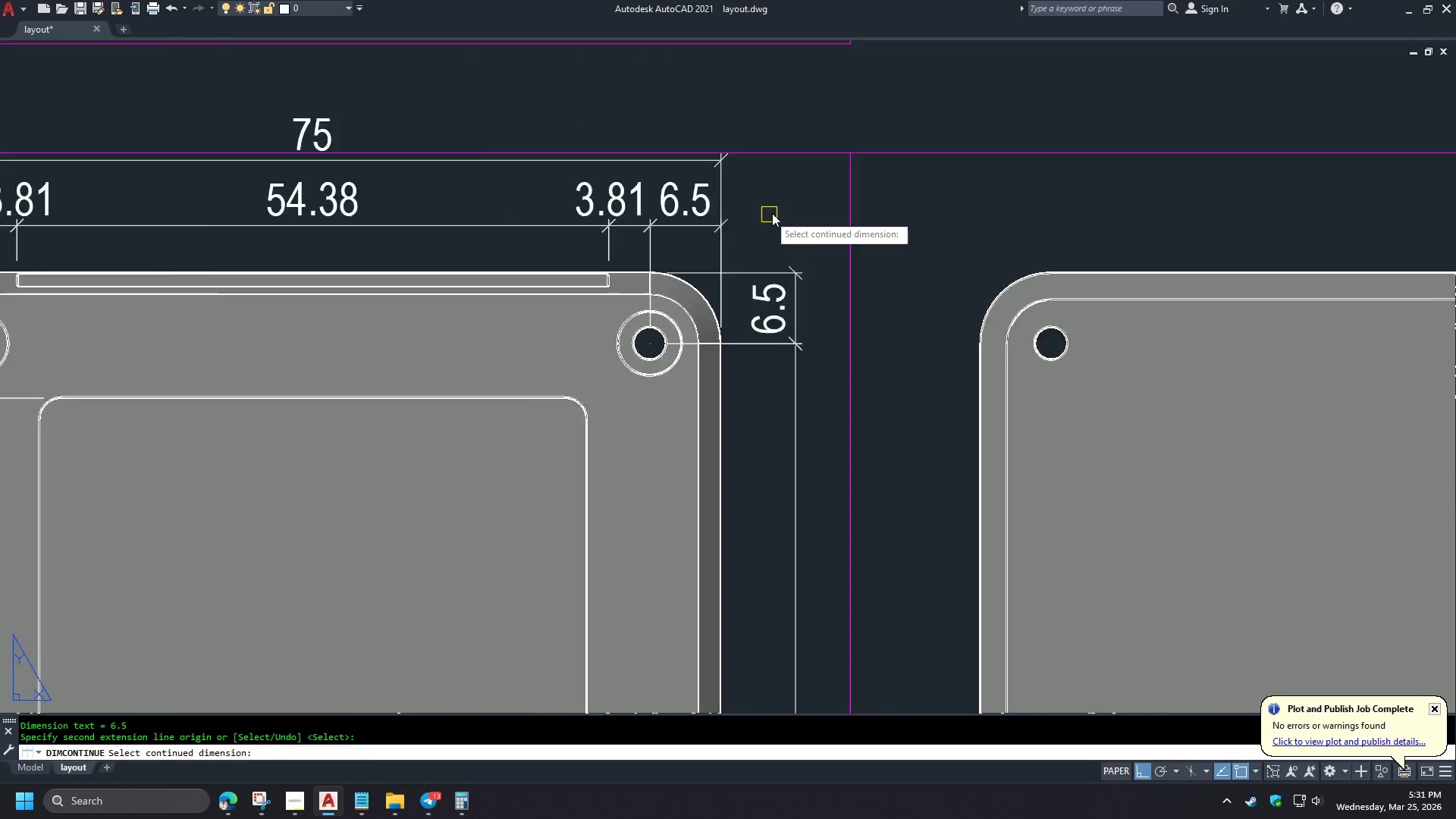 
scroll: coordinate [493, 317], scroll_direction: up, amount: 2.0
 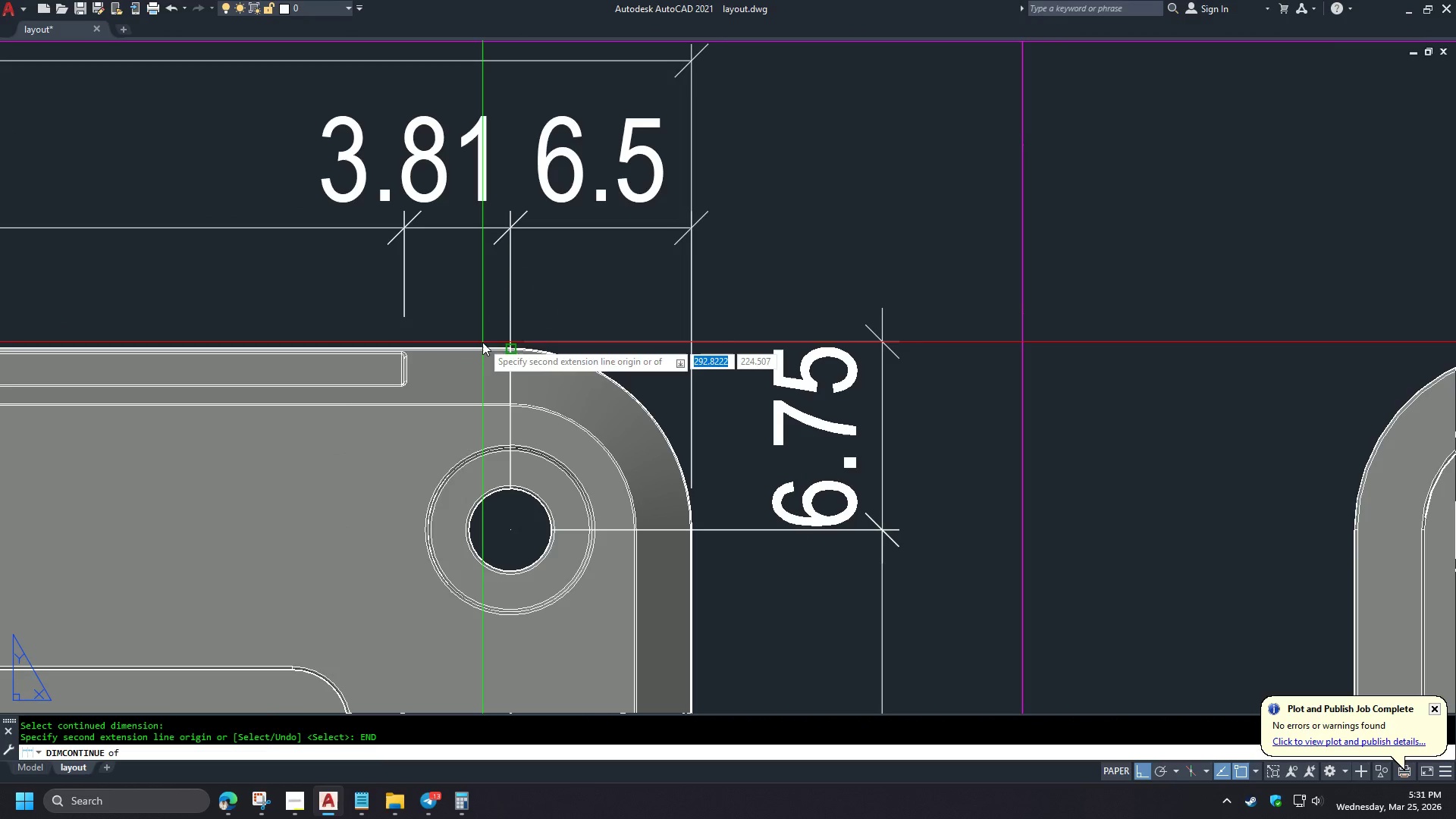 
type(END )
 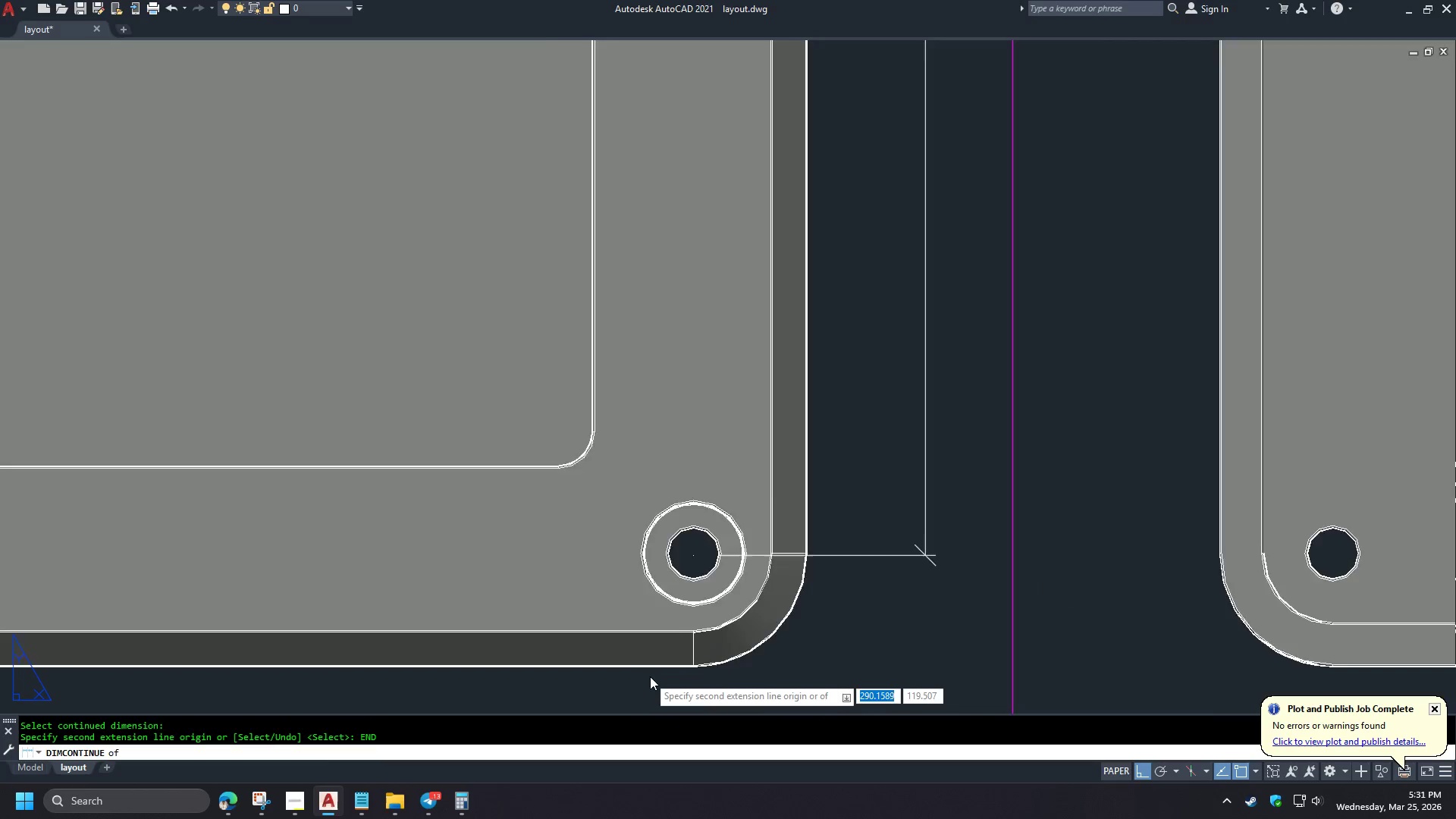 
scroll: coordinate [772, 213], scroll_direction: down, amount: 4.0
 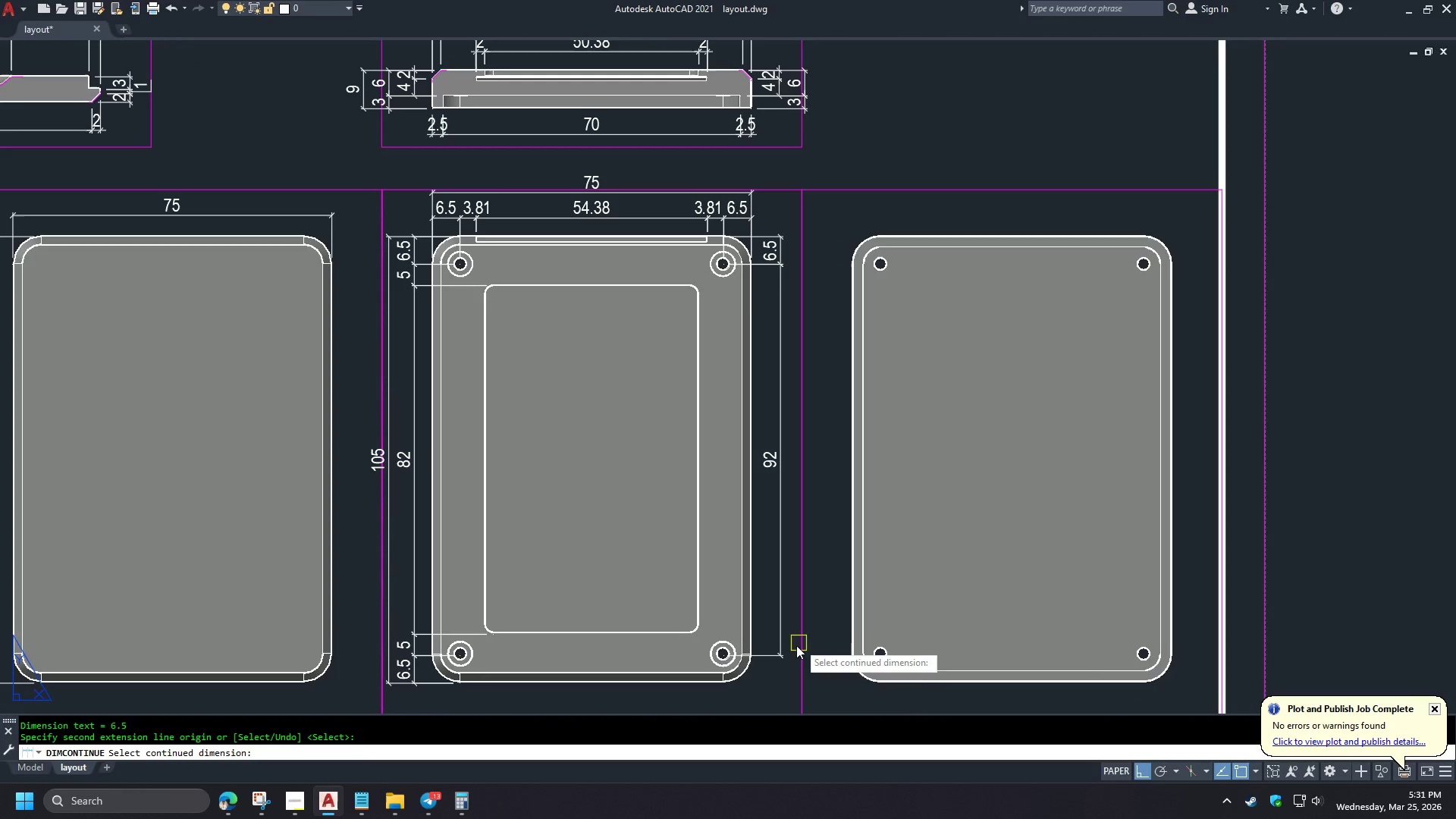 
scroll: coordinate [743, 692], scroll_direction: up, amount: 2.0
 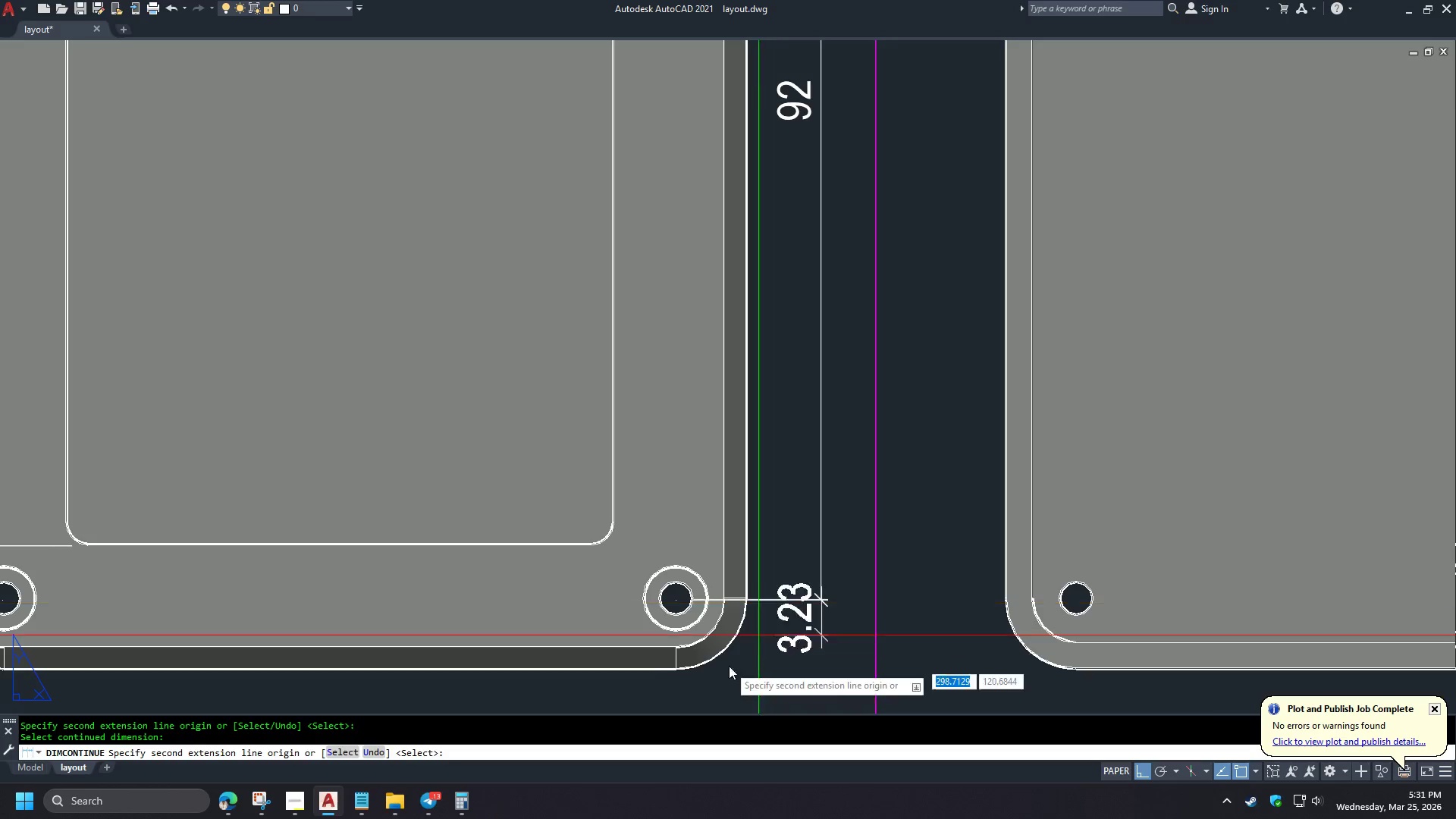 
left_click([707, 658])
 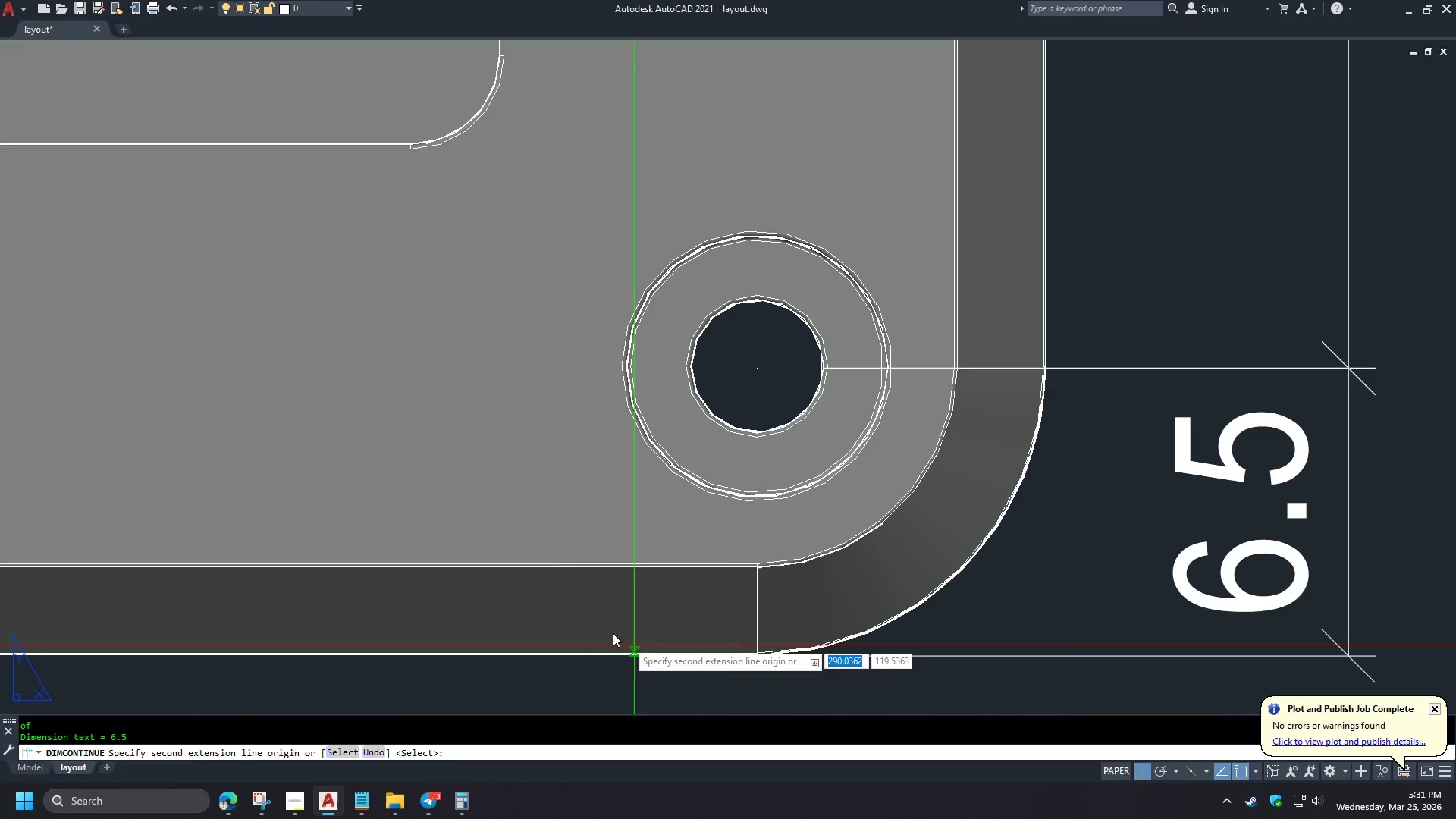 
key(Space)
 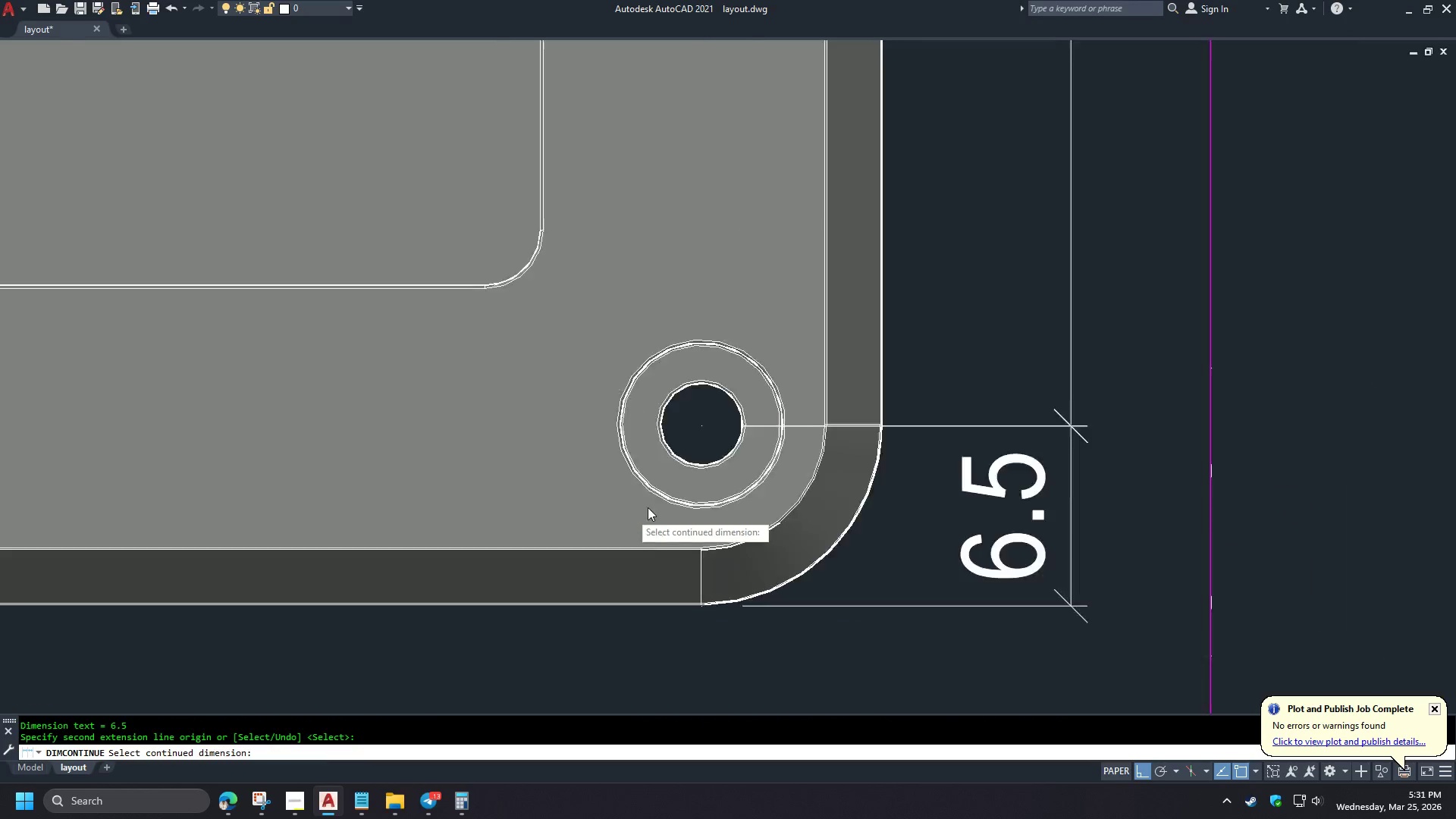 
scroll: coordinate [655, 678], scroll_direction: up, amount: 3.0
 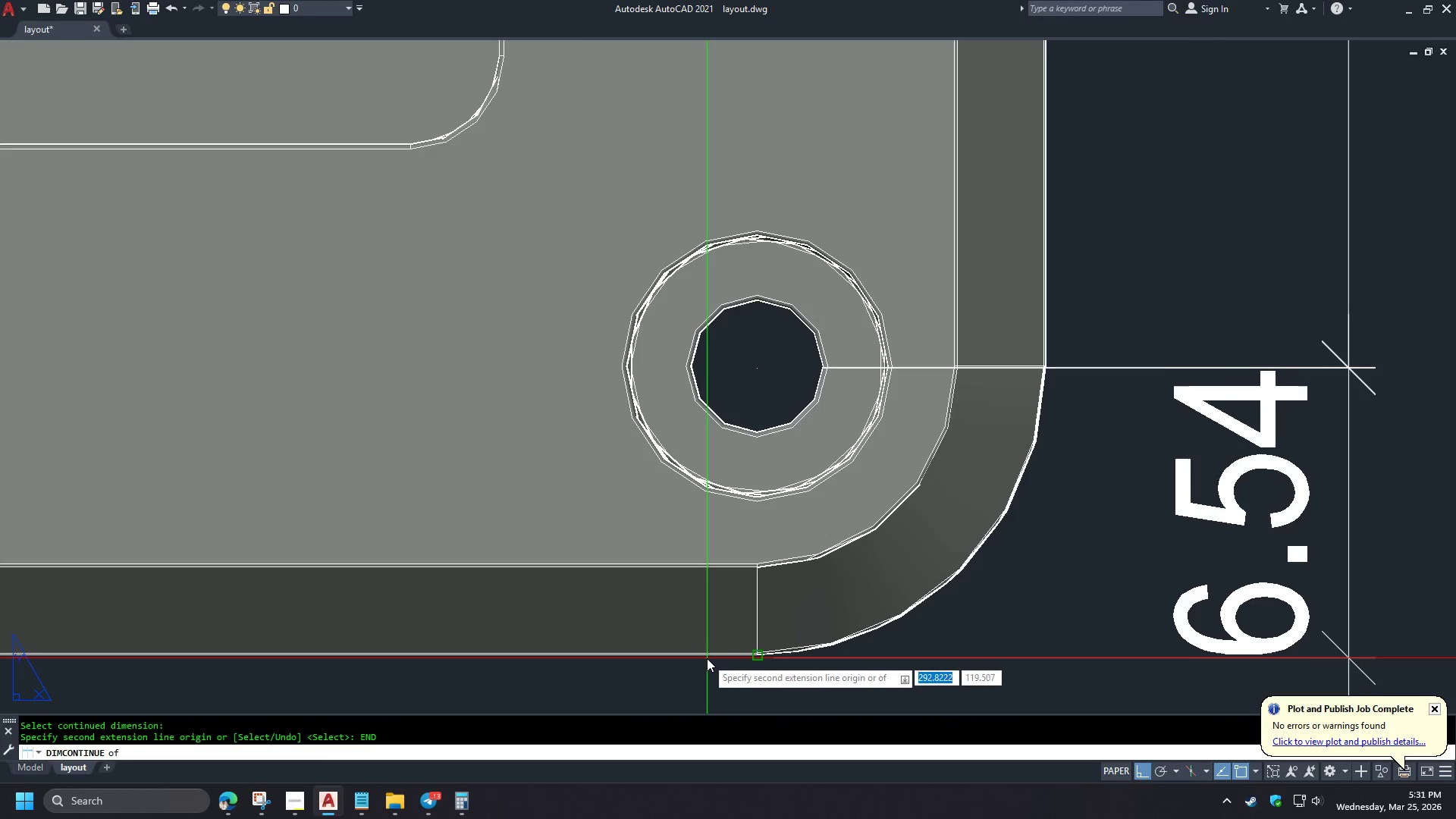 
type( DLI)
 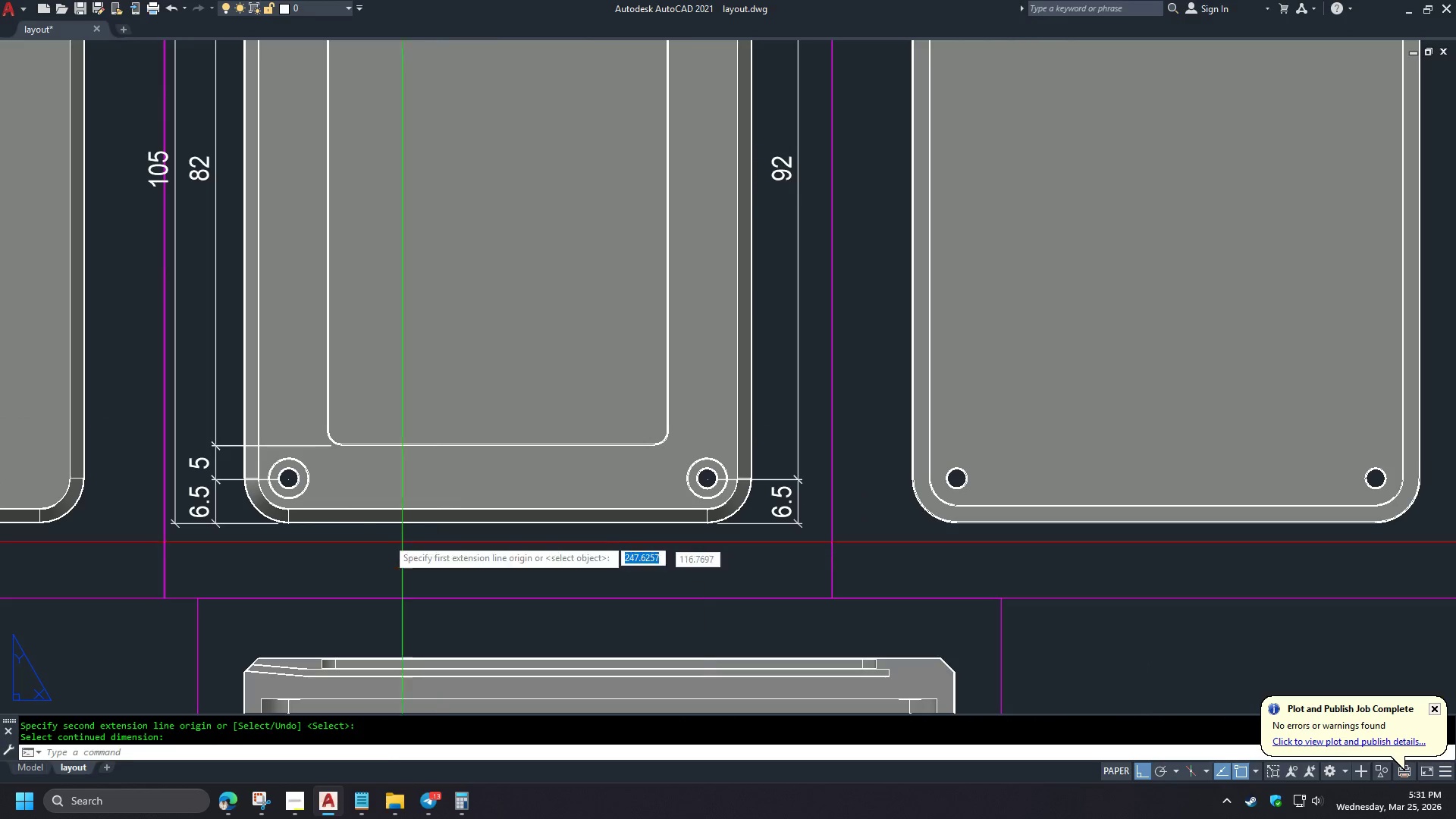 
type( CEN)
 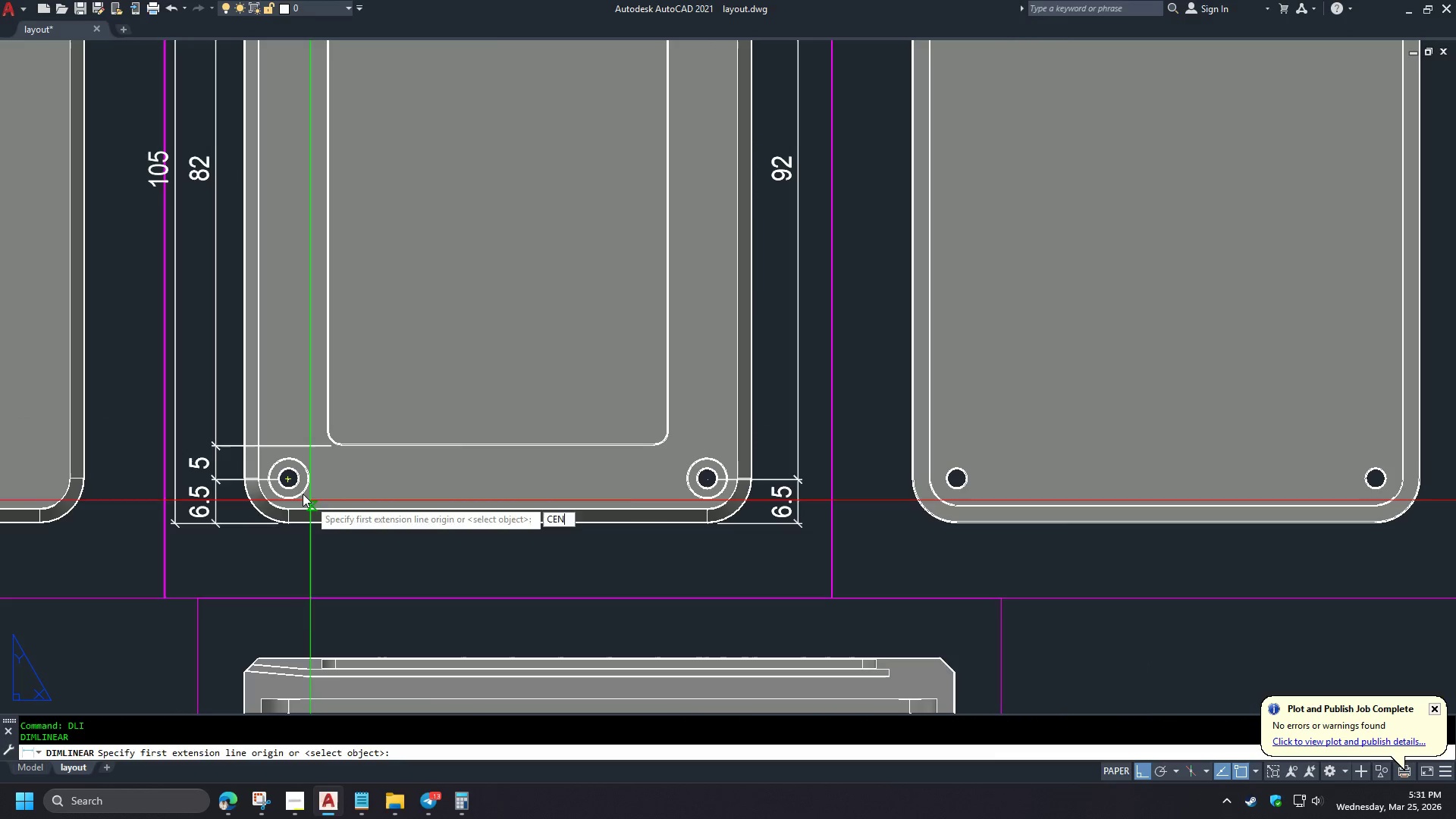 
scroll: coordinate [757, 492], scroll_direction: down, amount: 4.0
 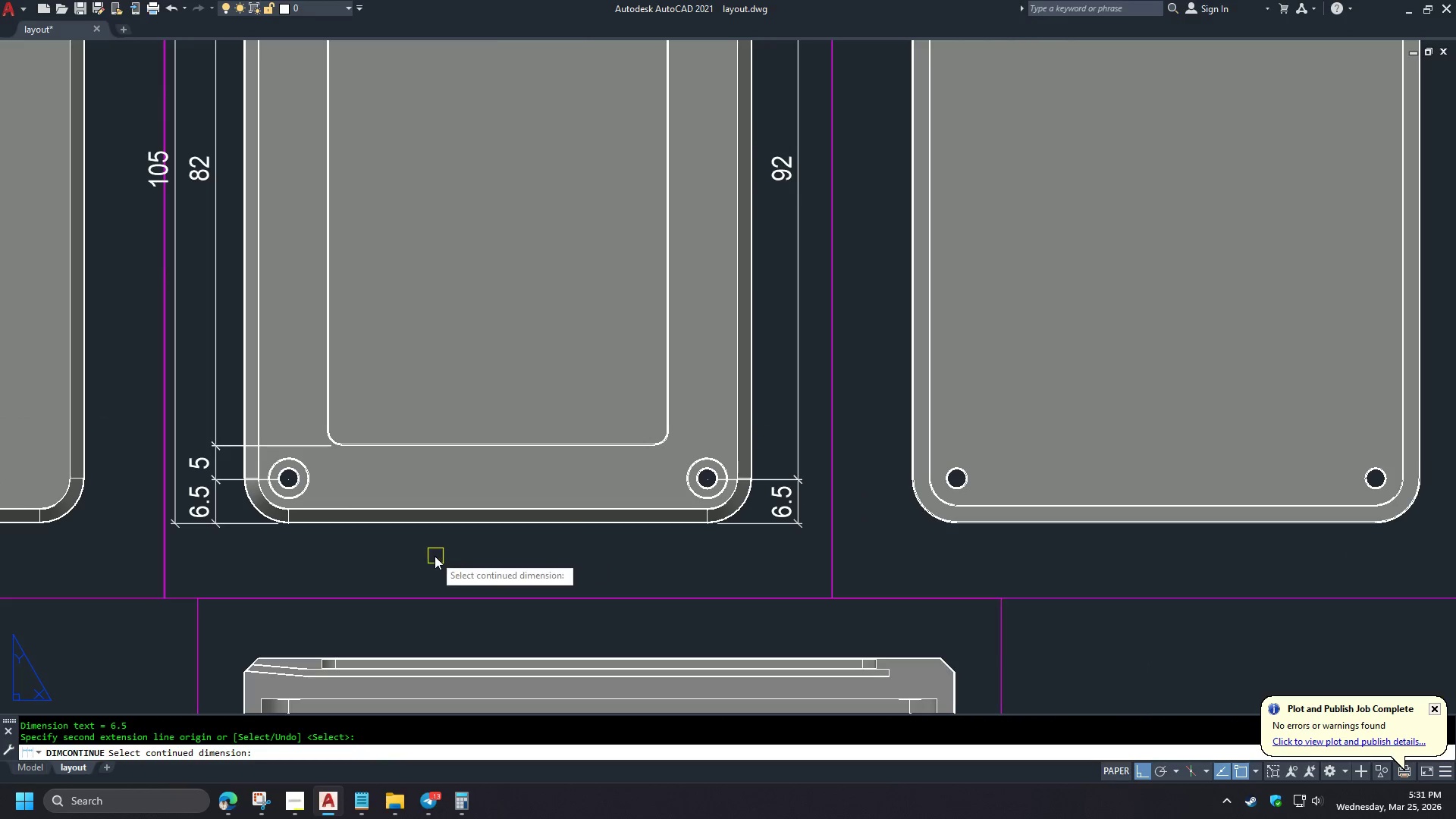 
key(Space)
 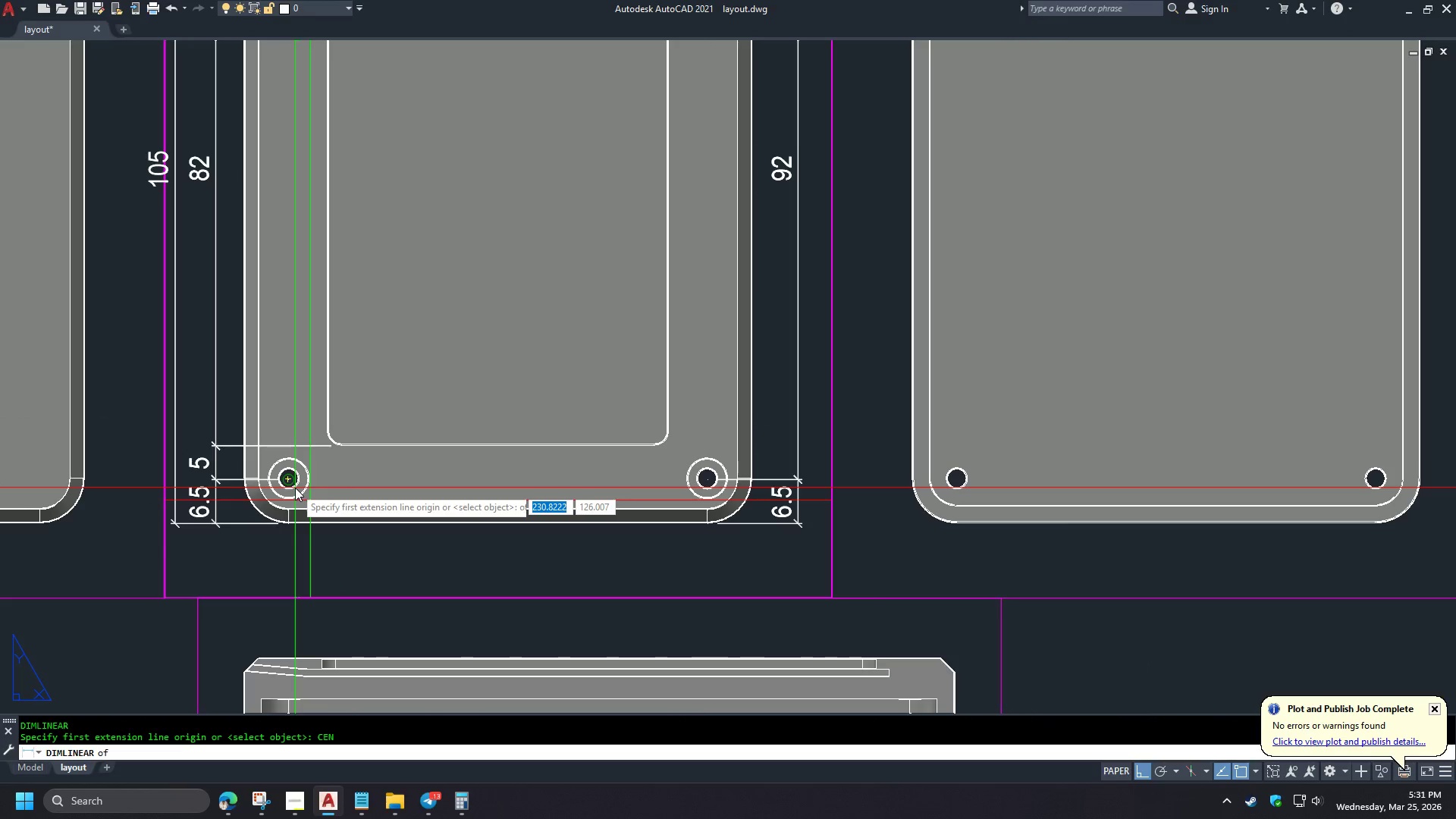 
left_click([295, 488])
 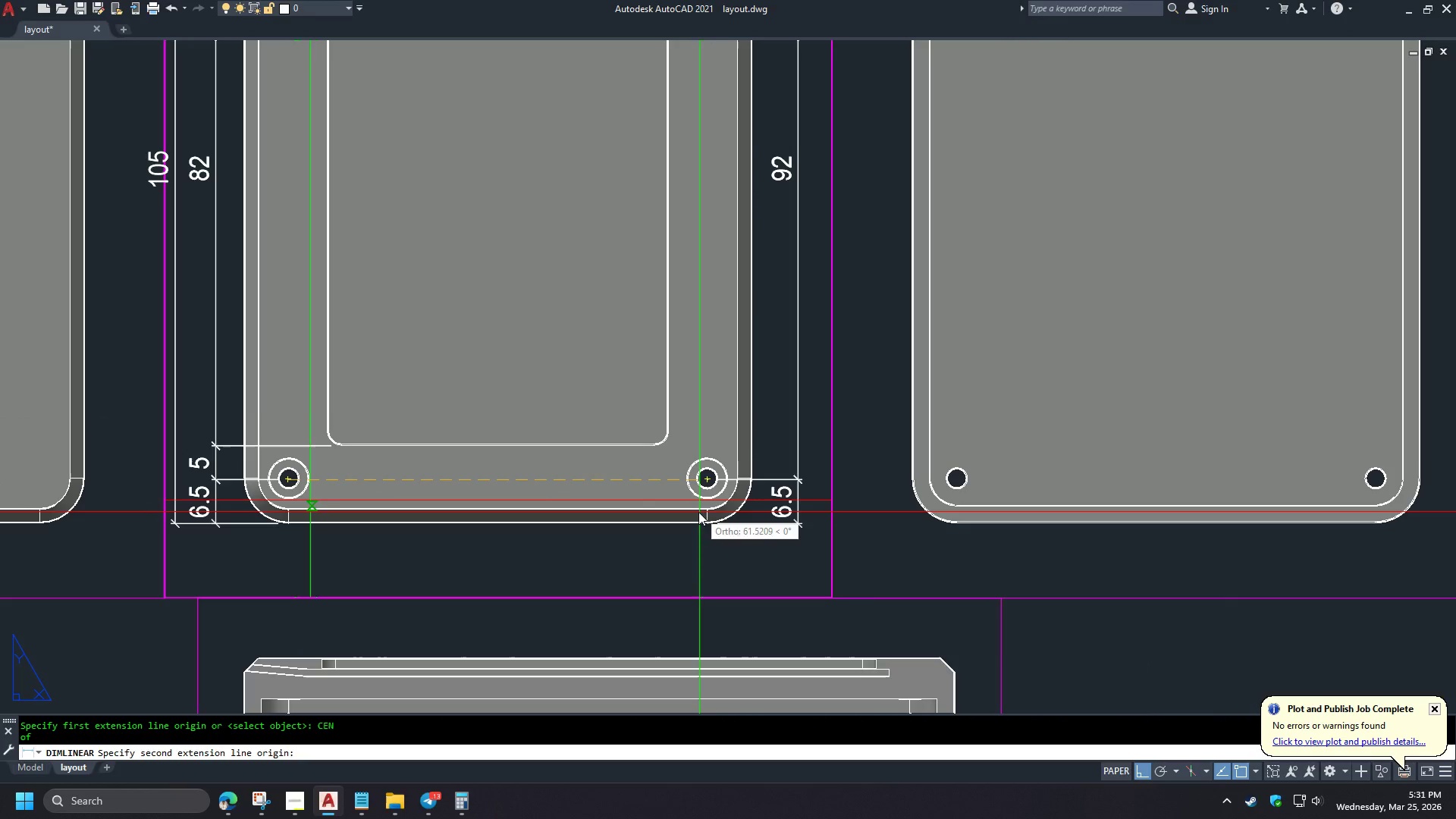 
type(CEN )
 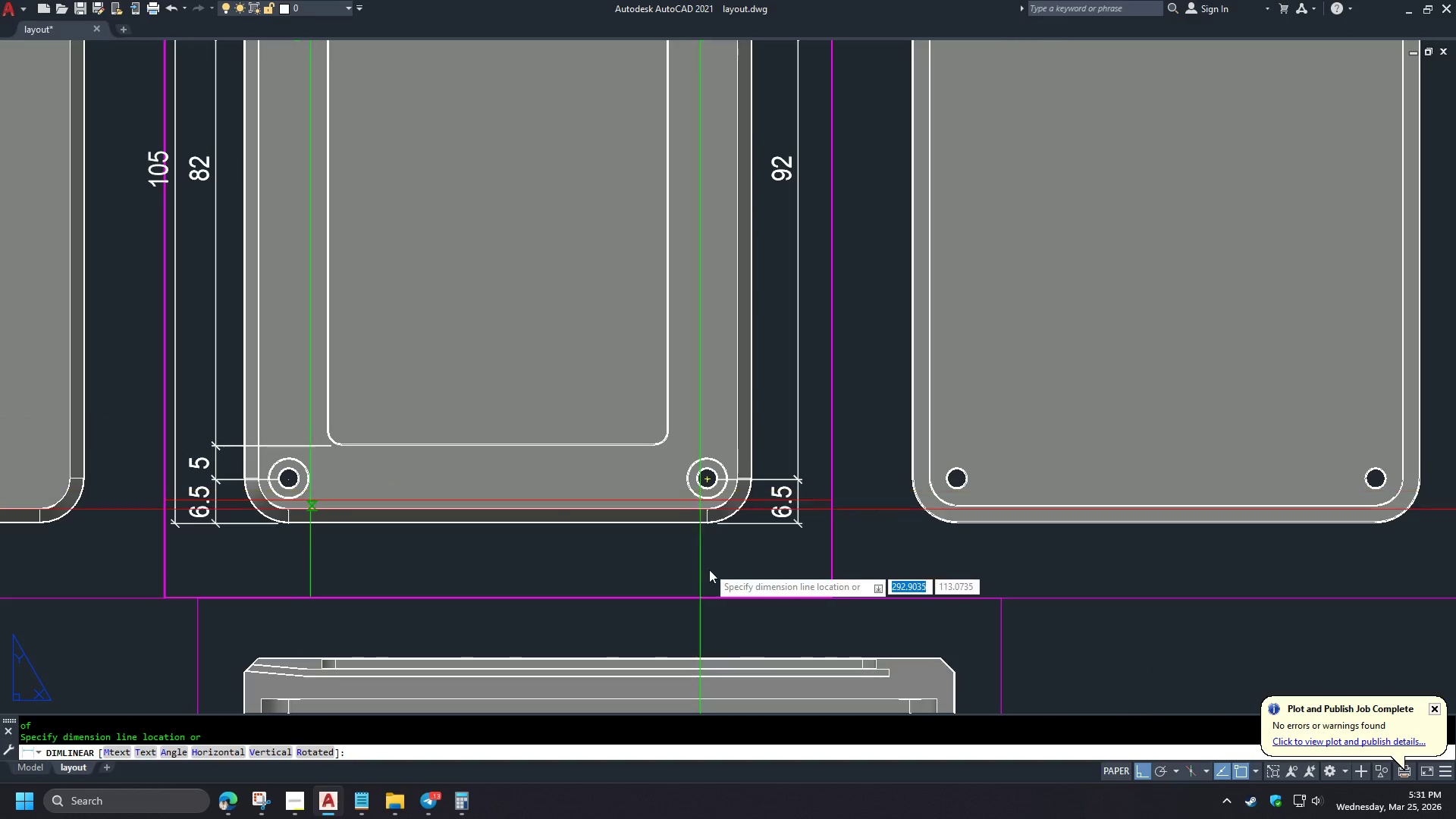 
left_click([177, 558])
 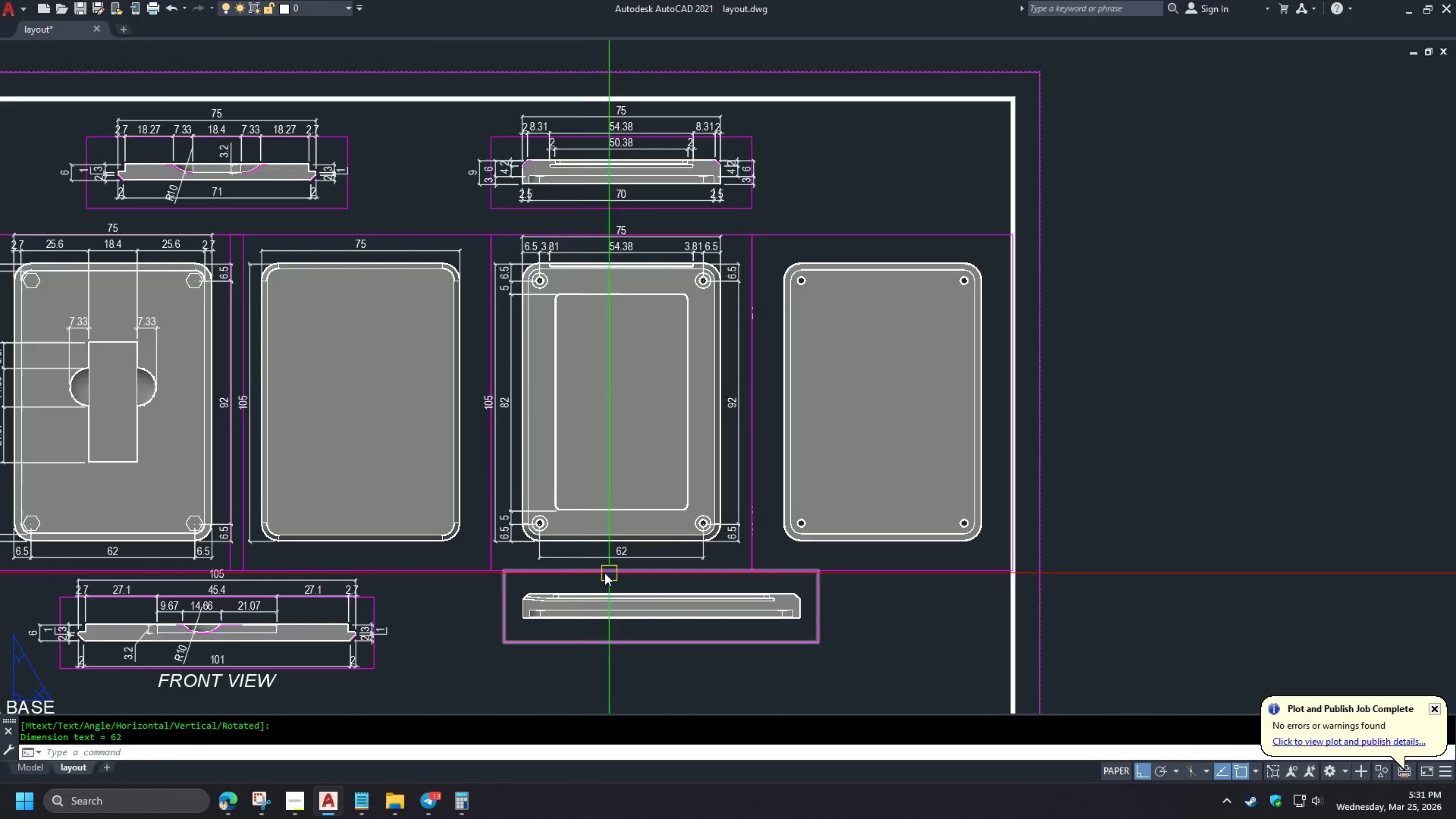 
type(DC)
 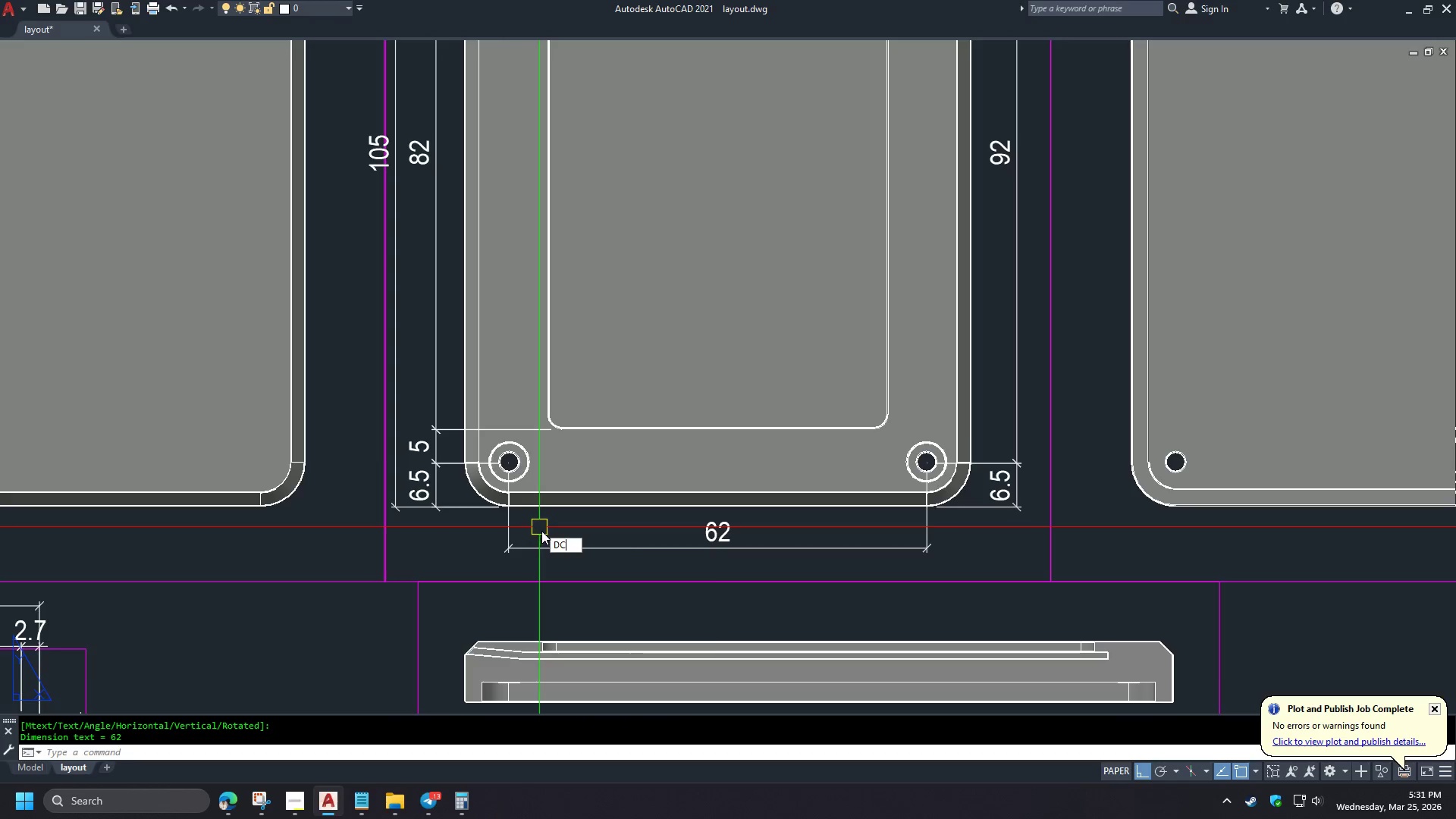 
scroll: coordinate [700, 554], scroll_direction: down, amount: 2.0
 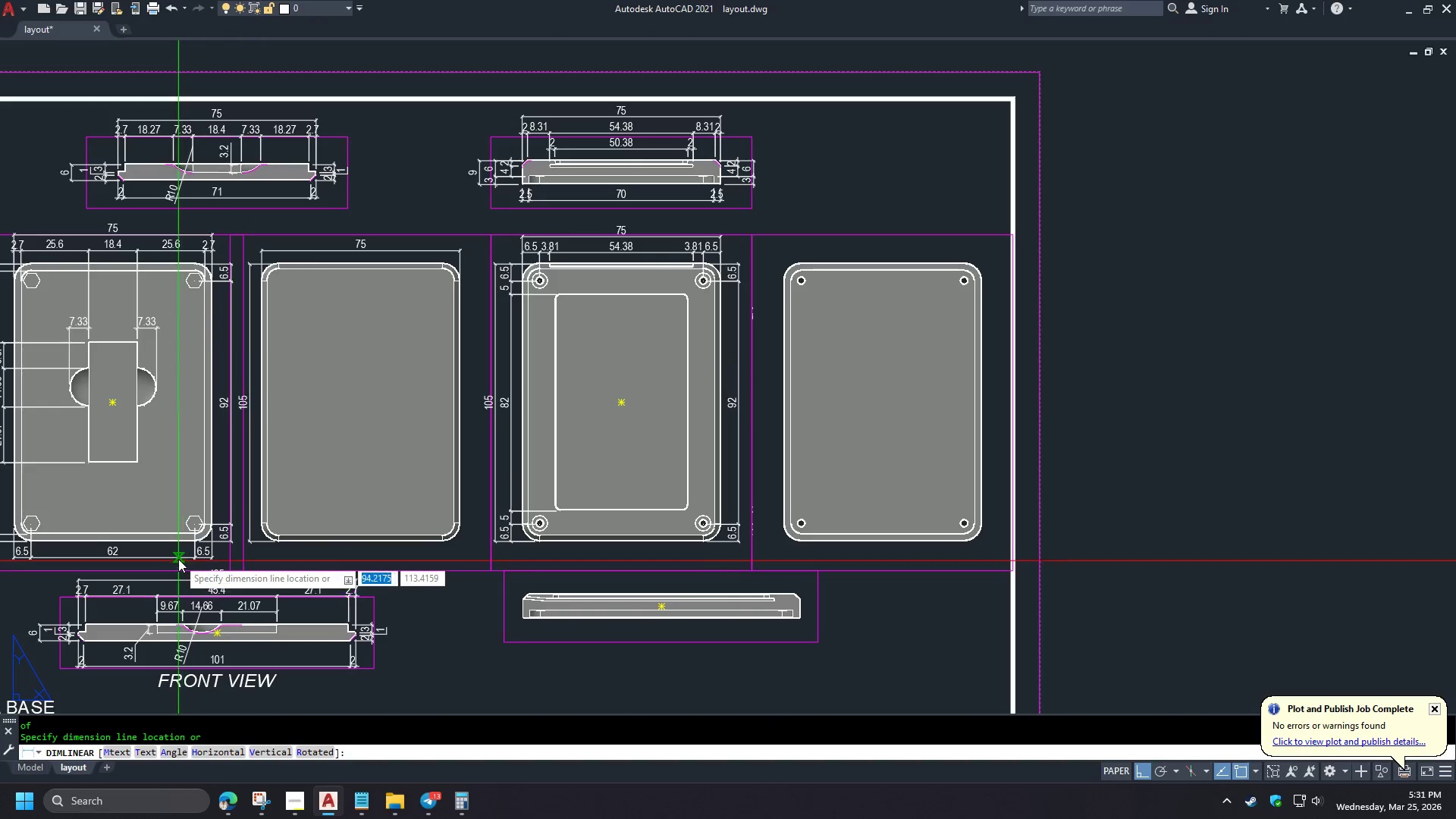 
key(O)
 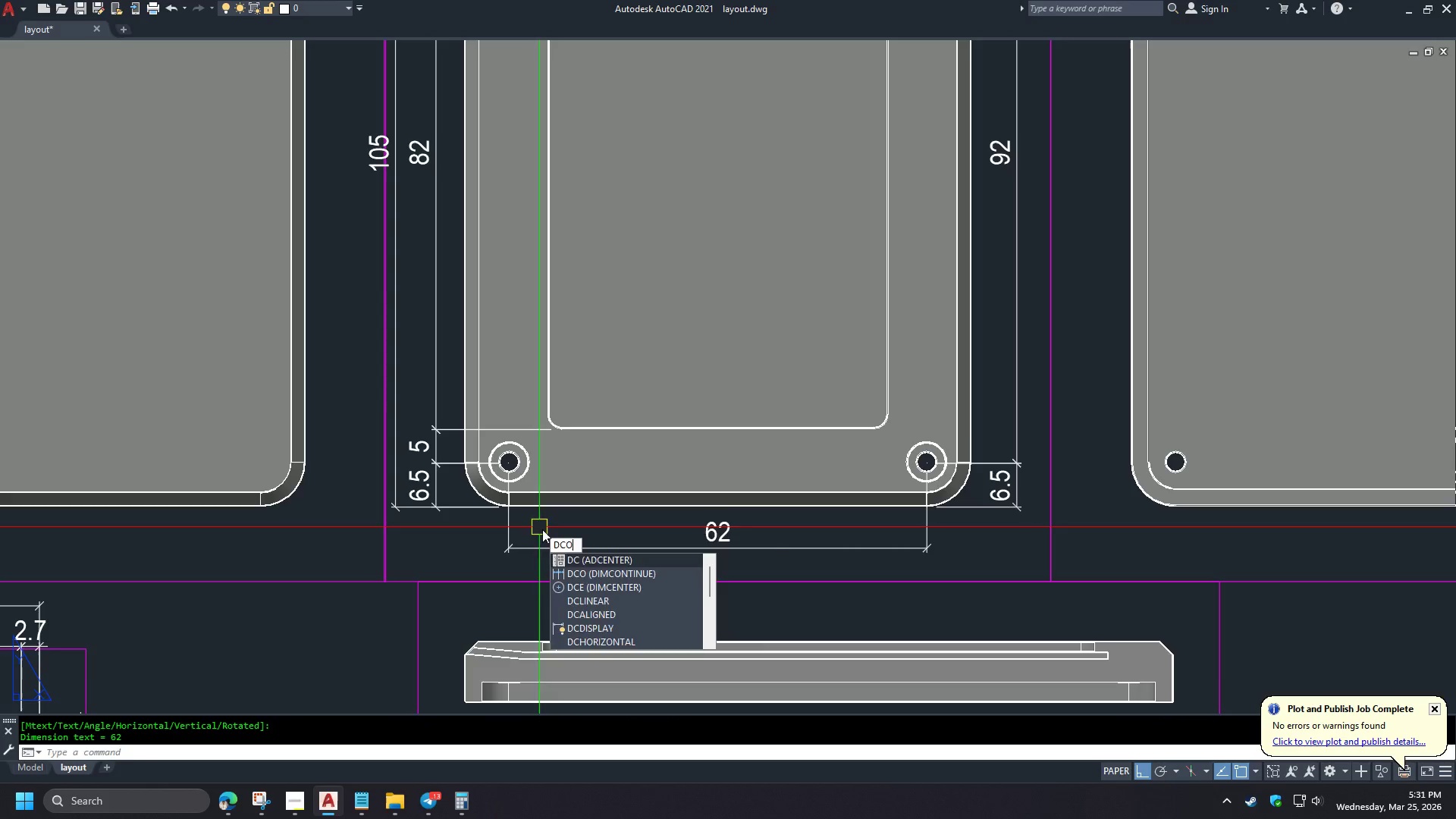 
key(Space)
 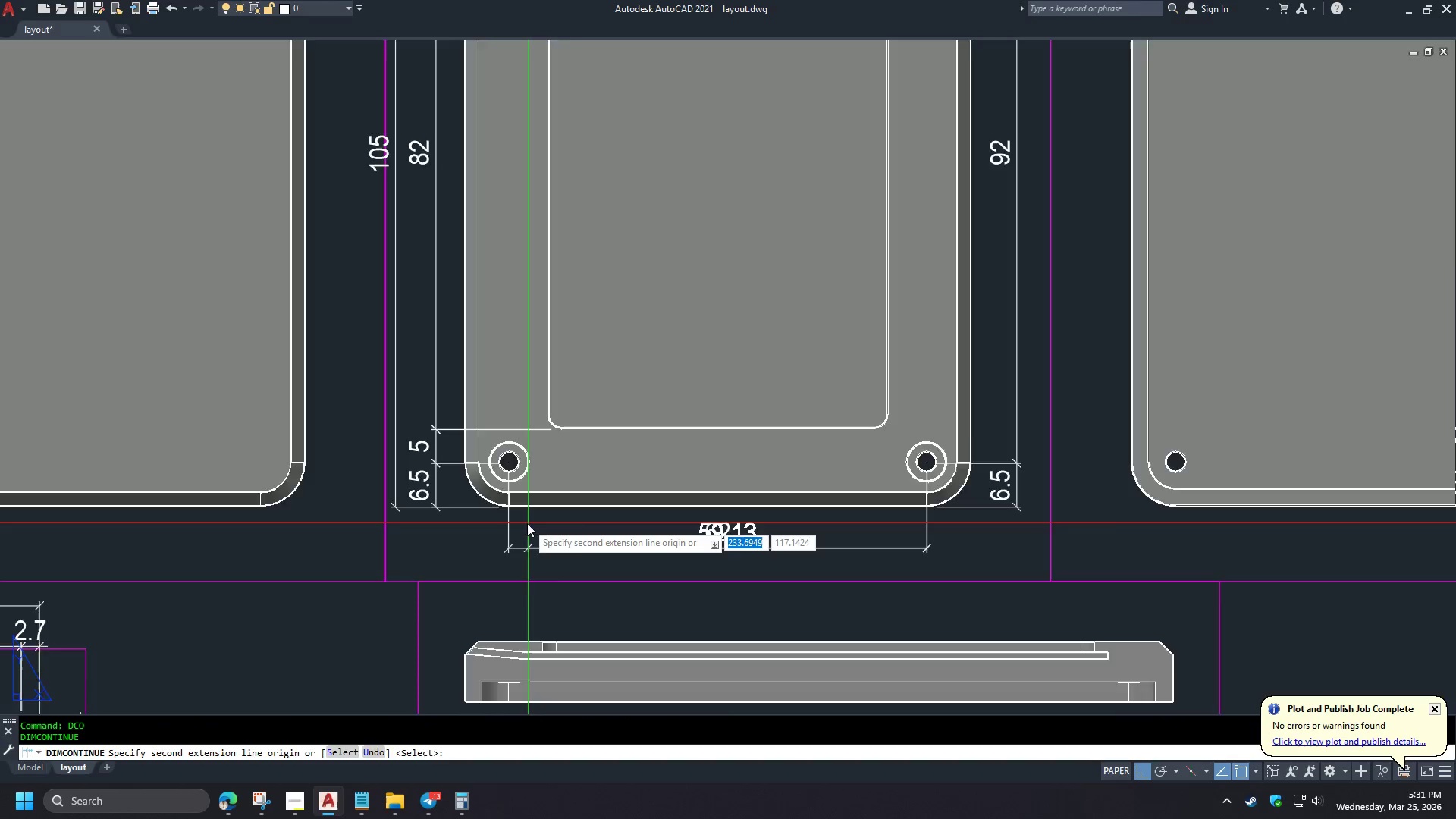 
key(Space)
 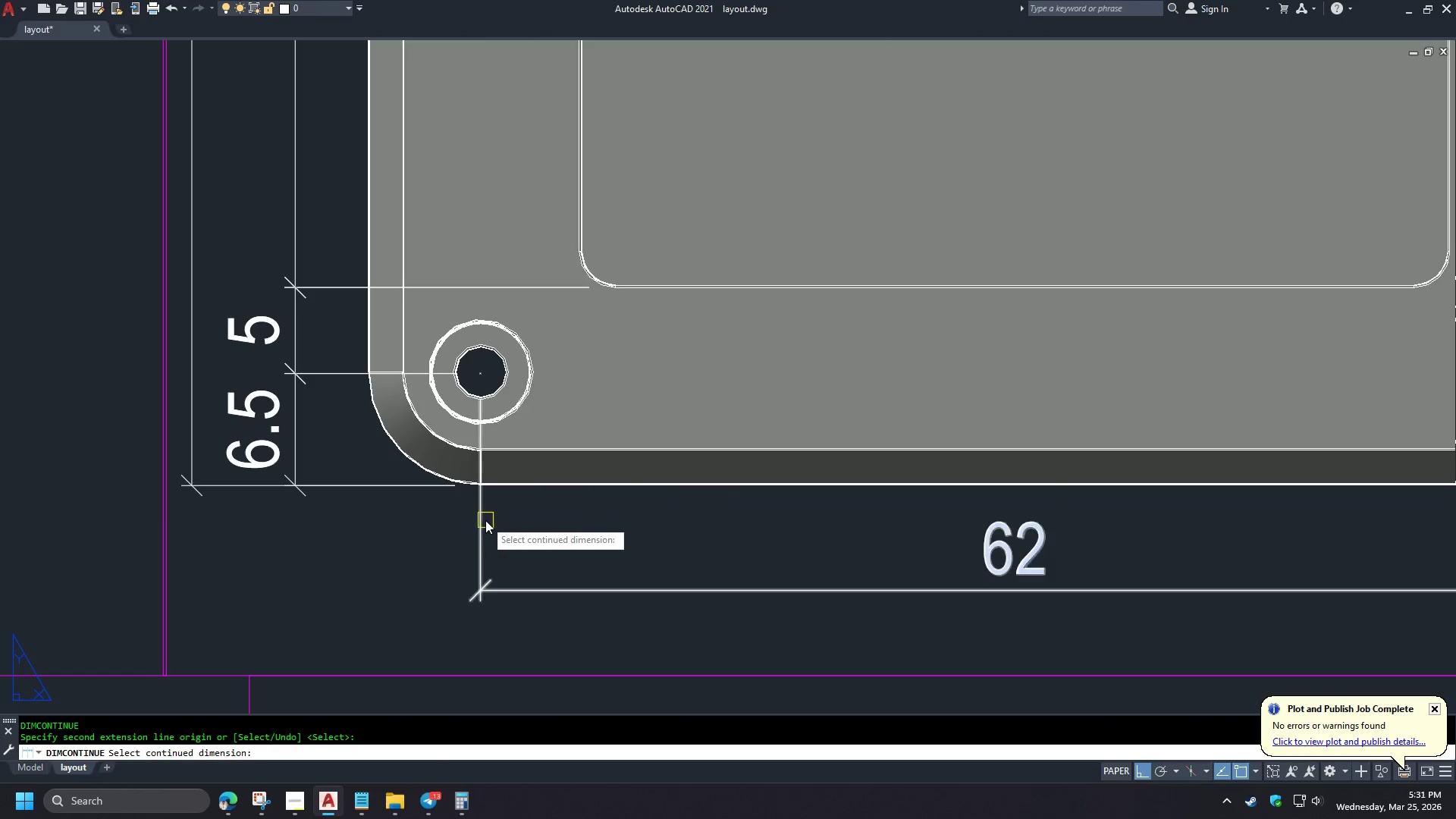 
left_click([485, 520])
 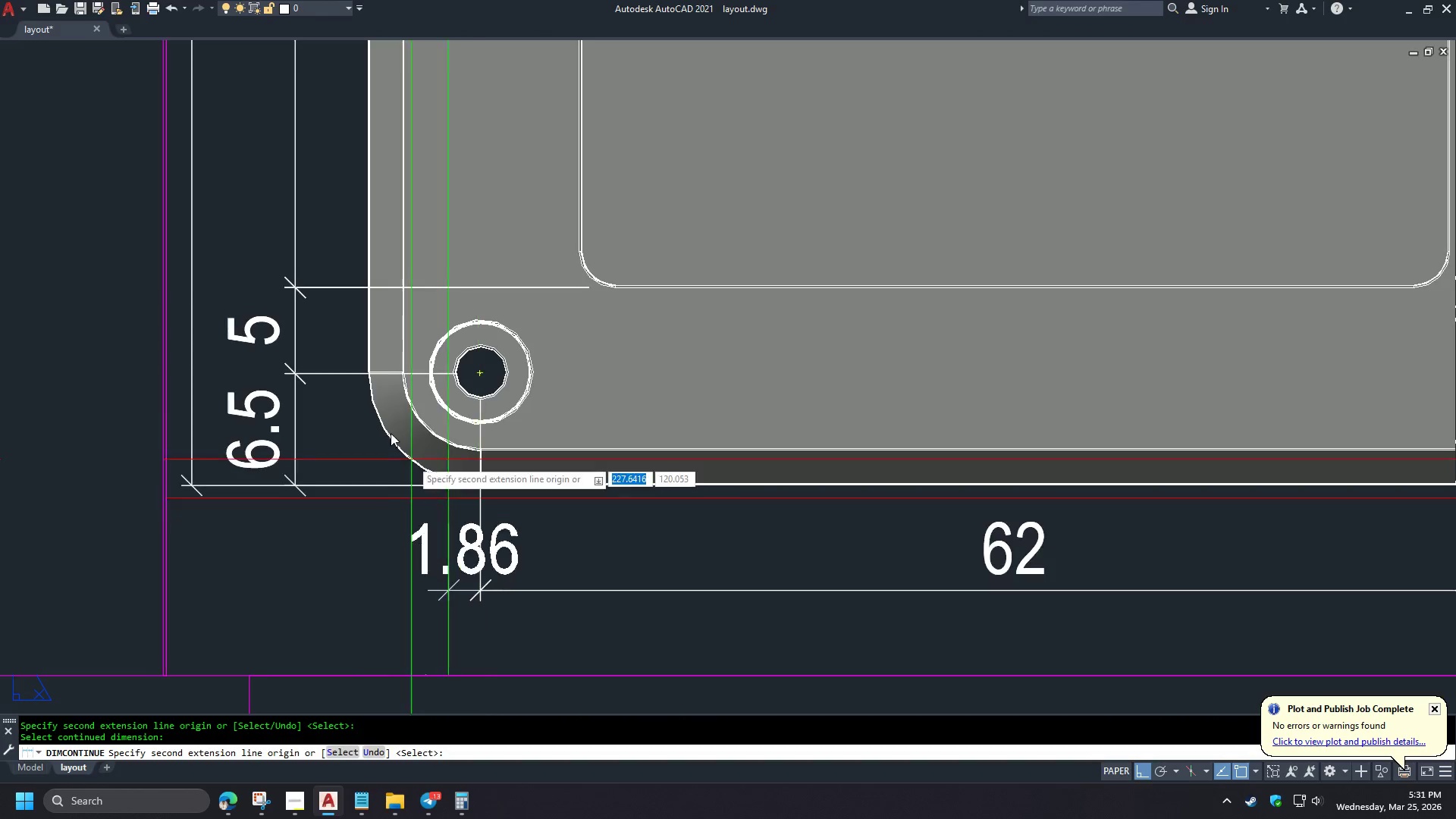 
type(END )
 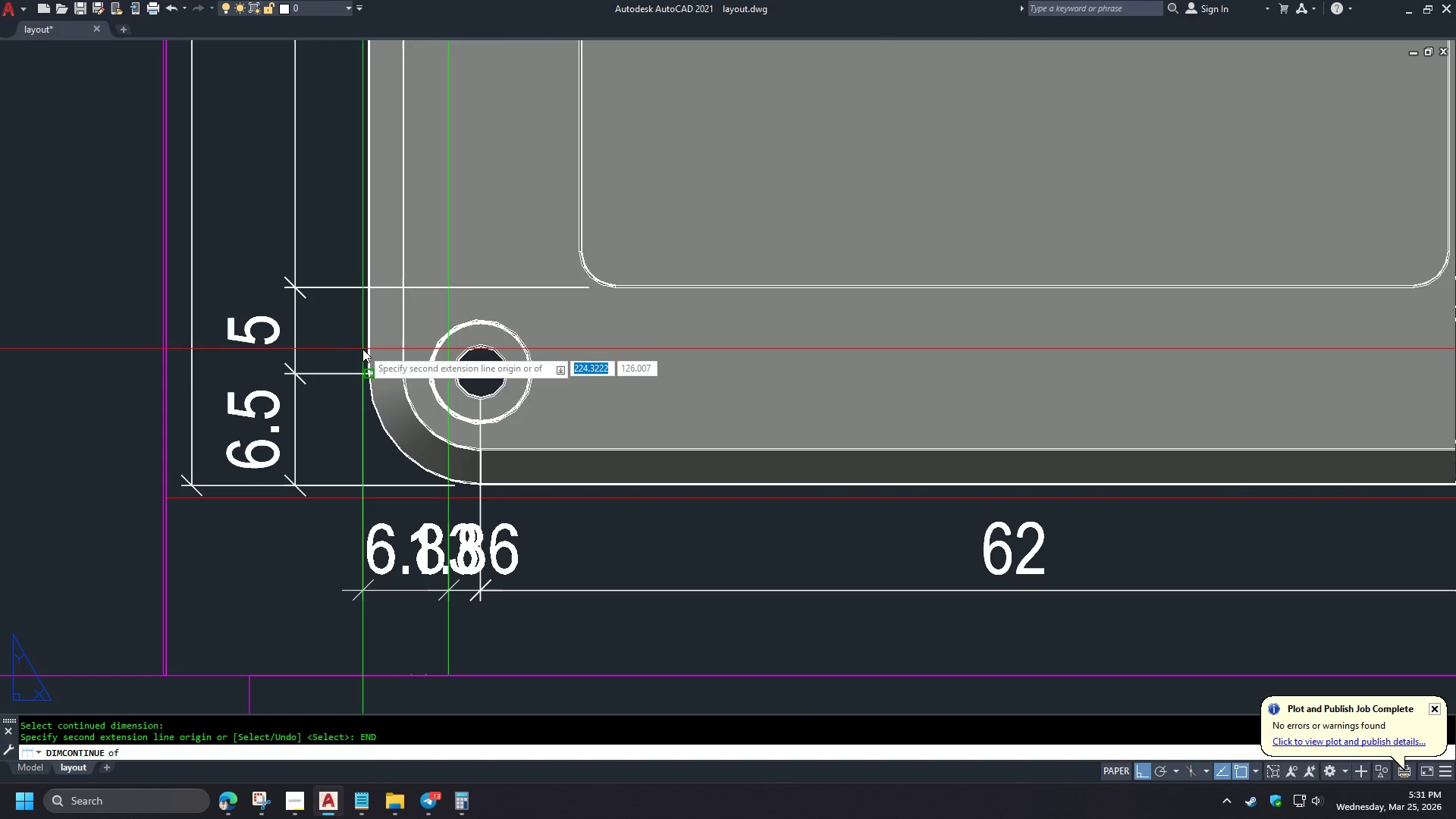 
scroll: coordinate [522, 522], scroll_direction: up, amount: 4.0
 